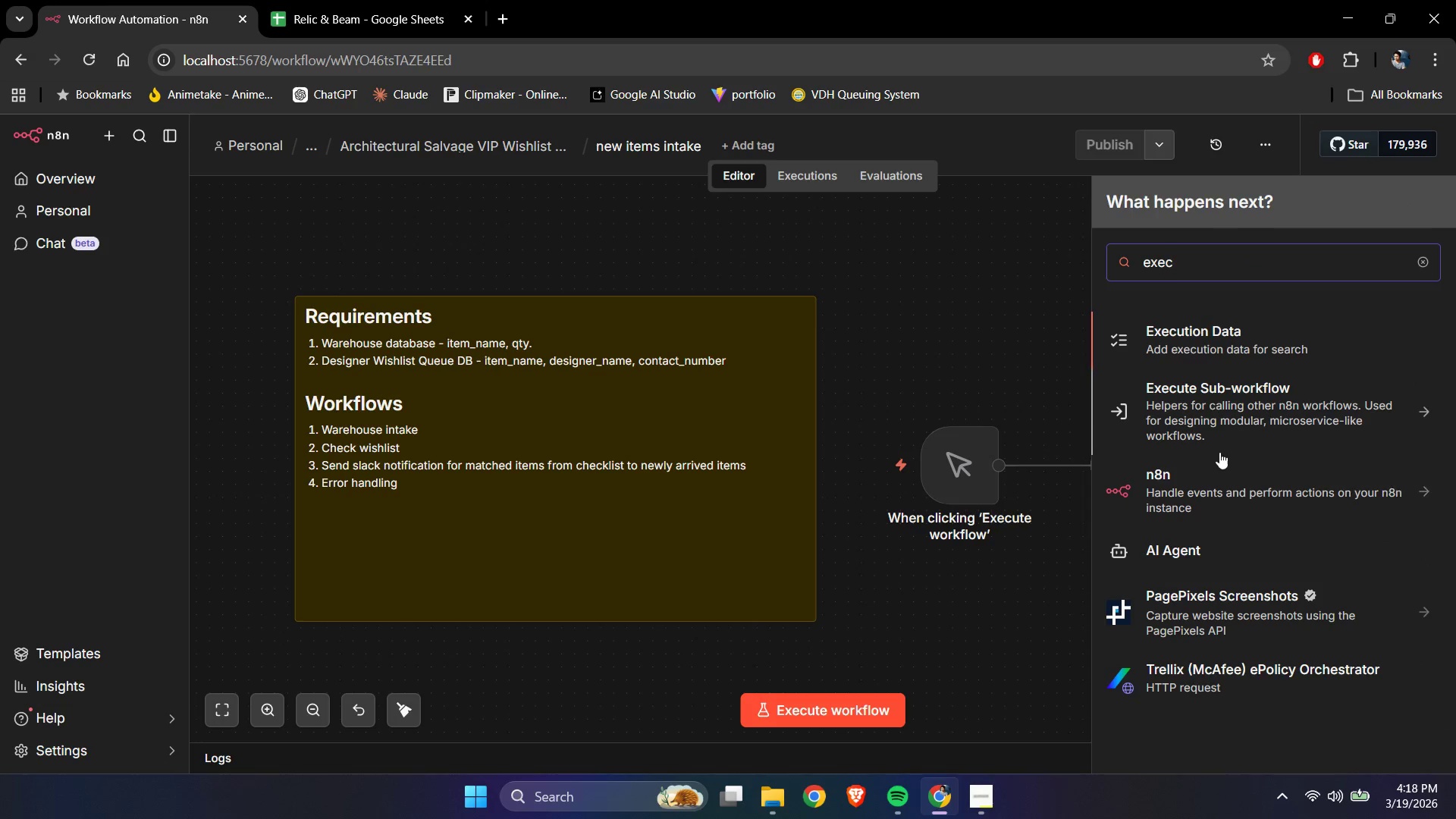 
left_click([1219, 397])
 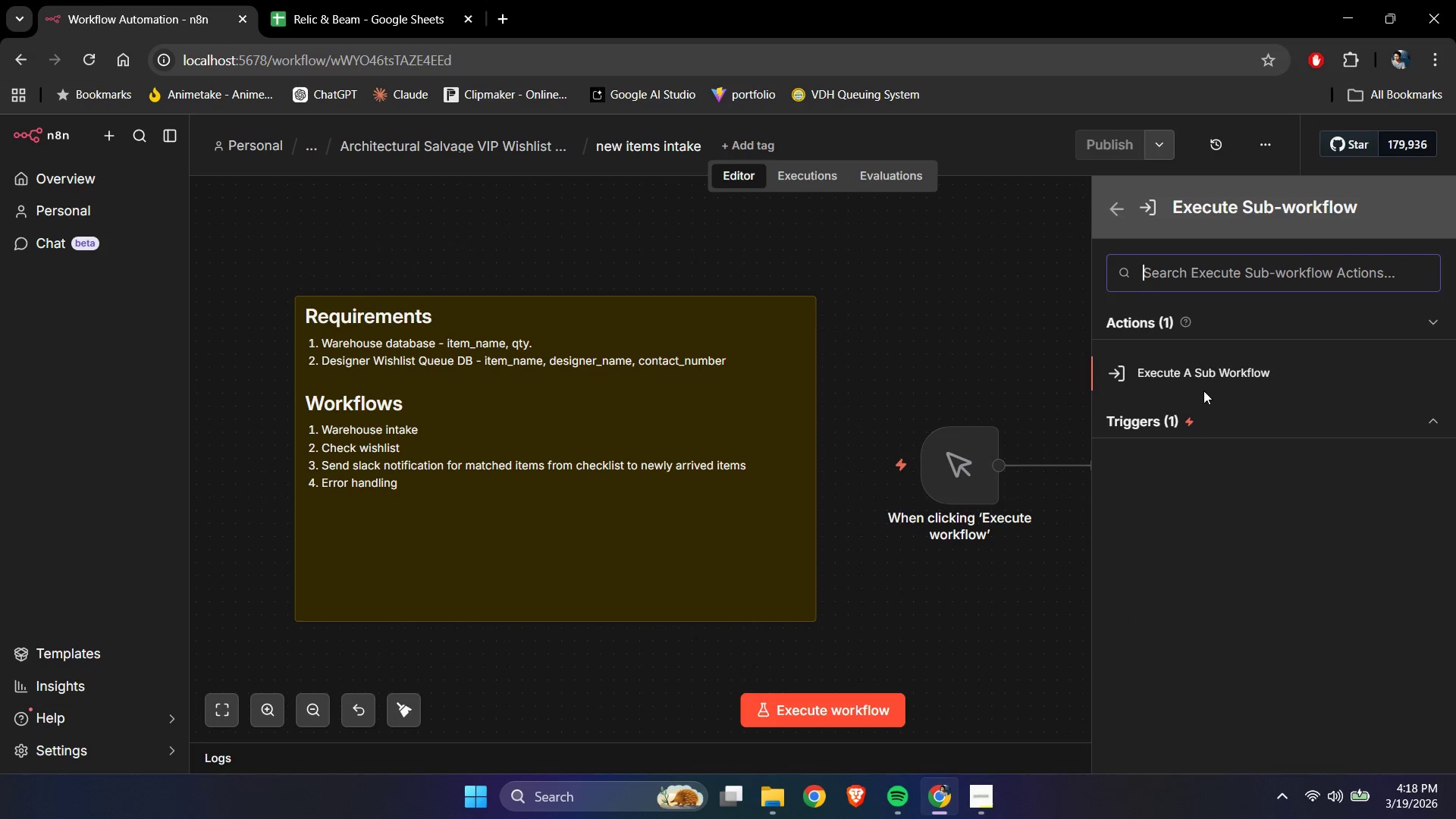 
left_click([1188, 375])
 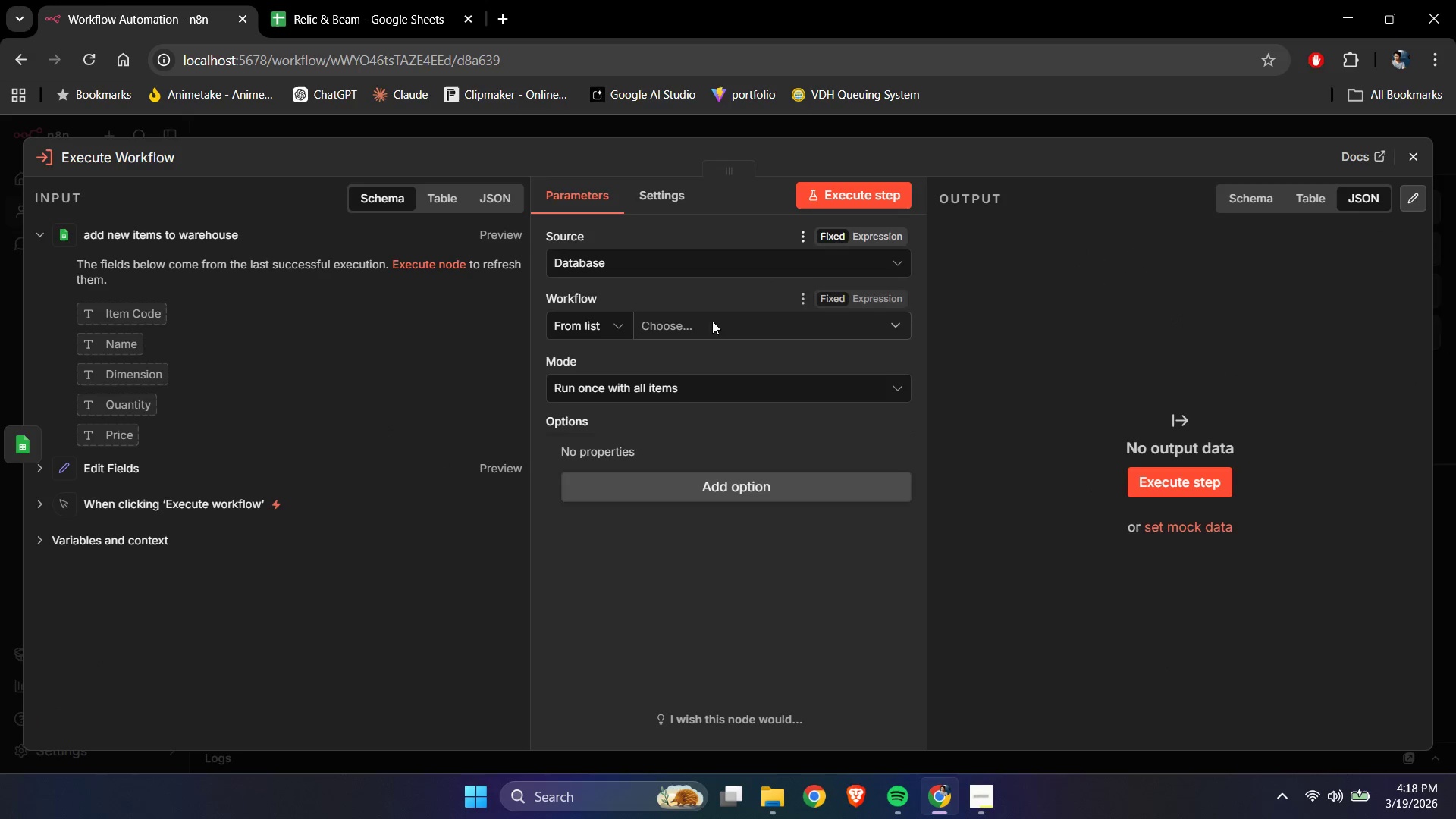 
left_click([1421, 151])
 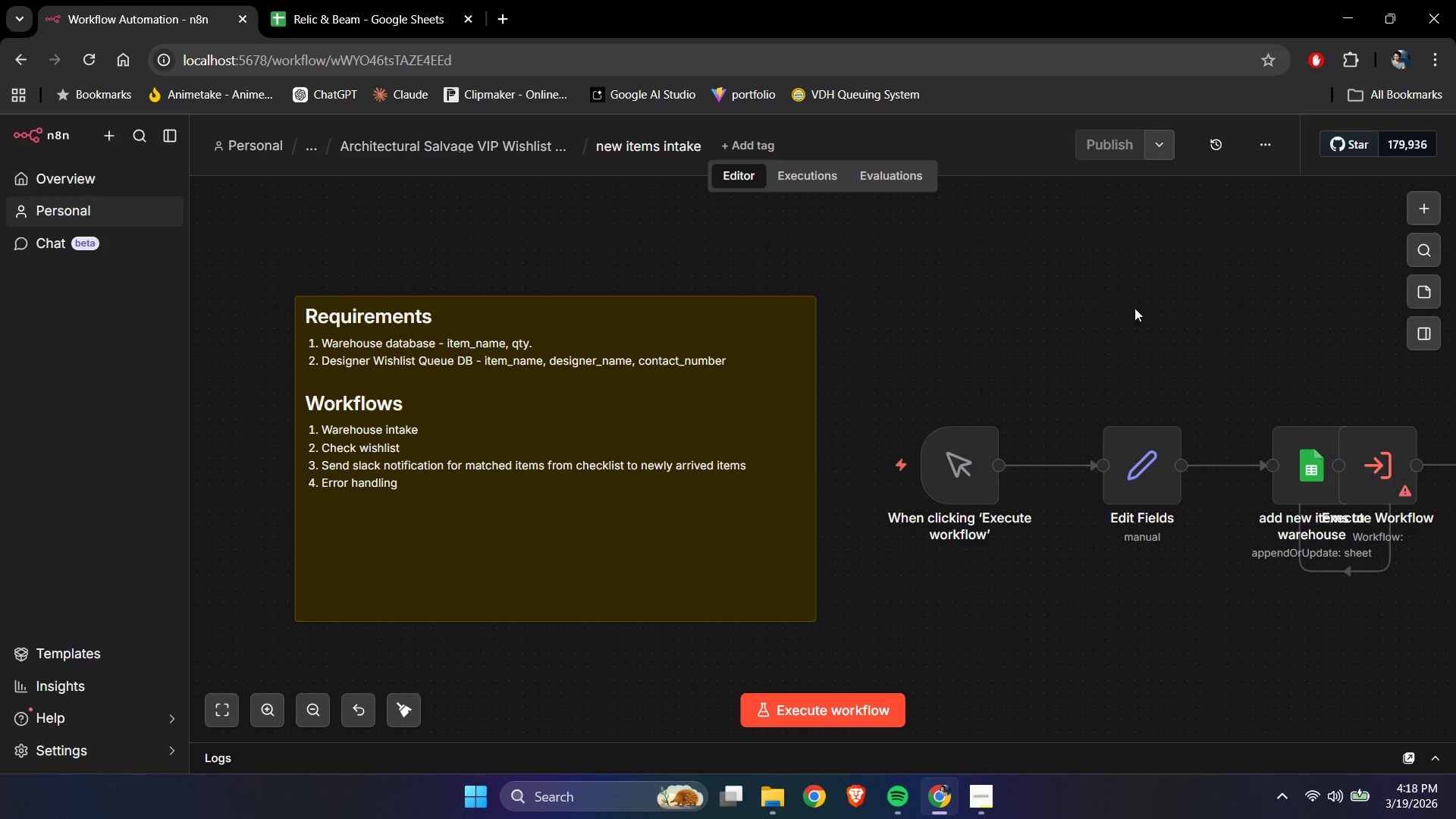 
hold_key(key=ControlLeft, duration=0.7)
left_click_drag(start_coordinate=[1206, 324], to_coordinate=[861, 327])
 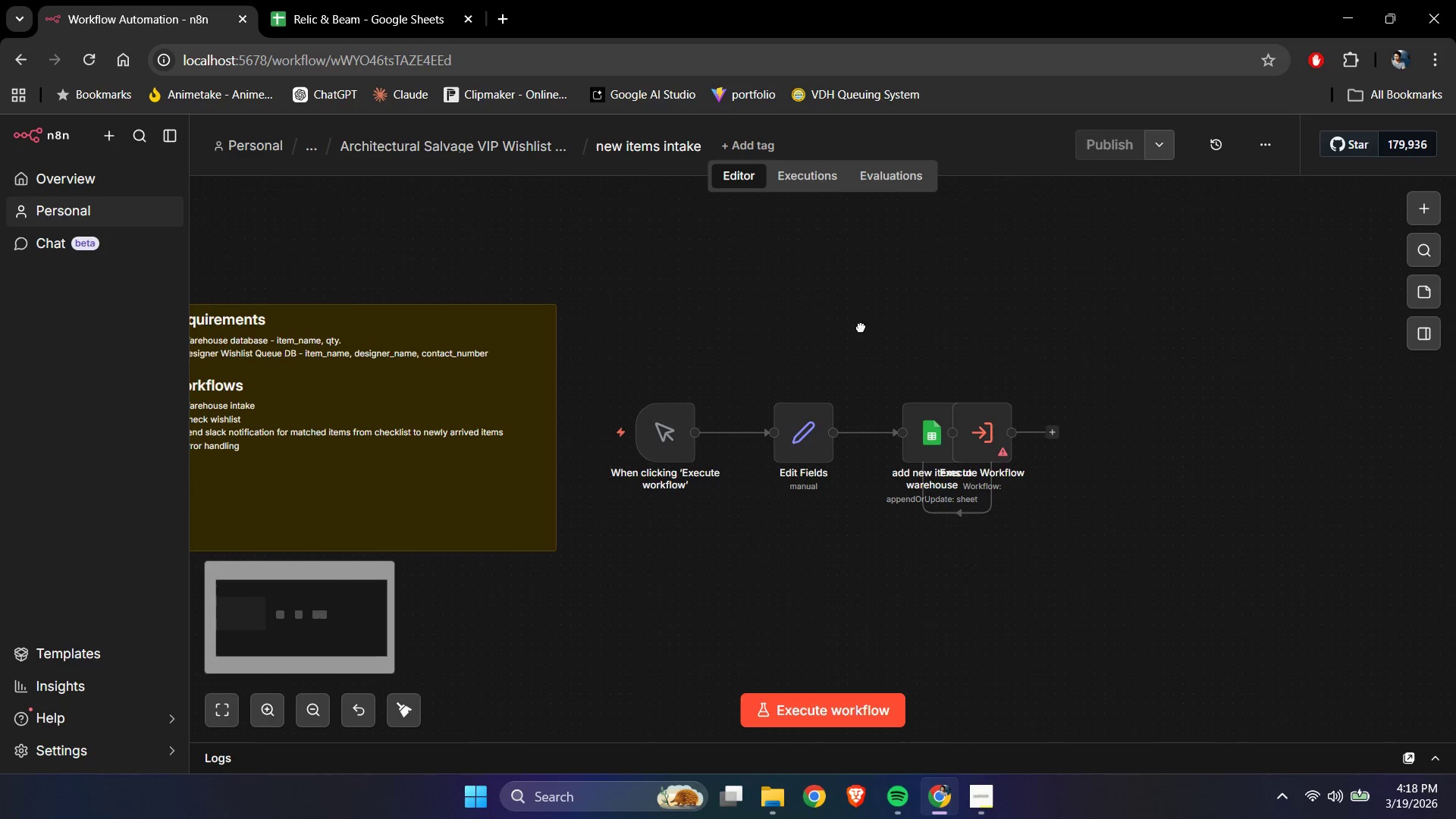 
scroll: coordinate [1169, 318], scroll_direction: down, amount: 2.0
 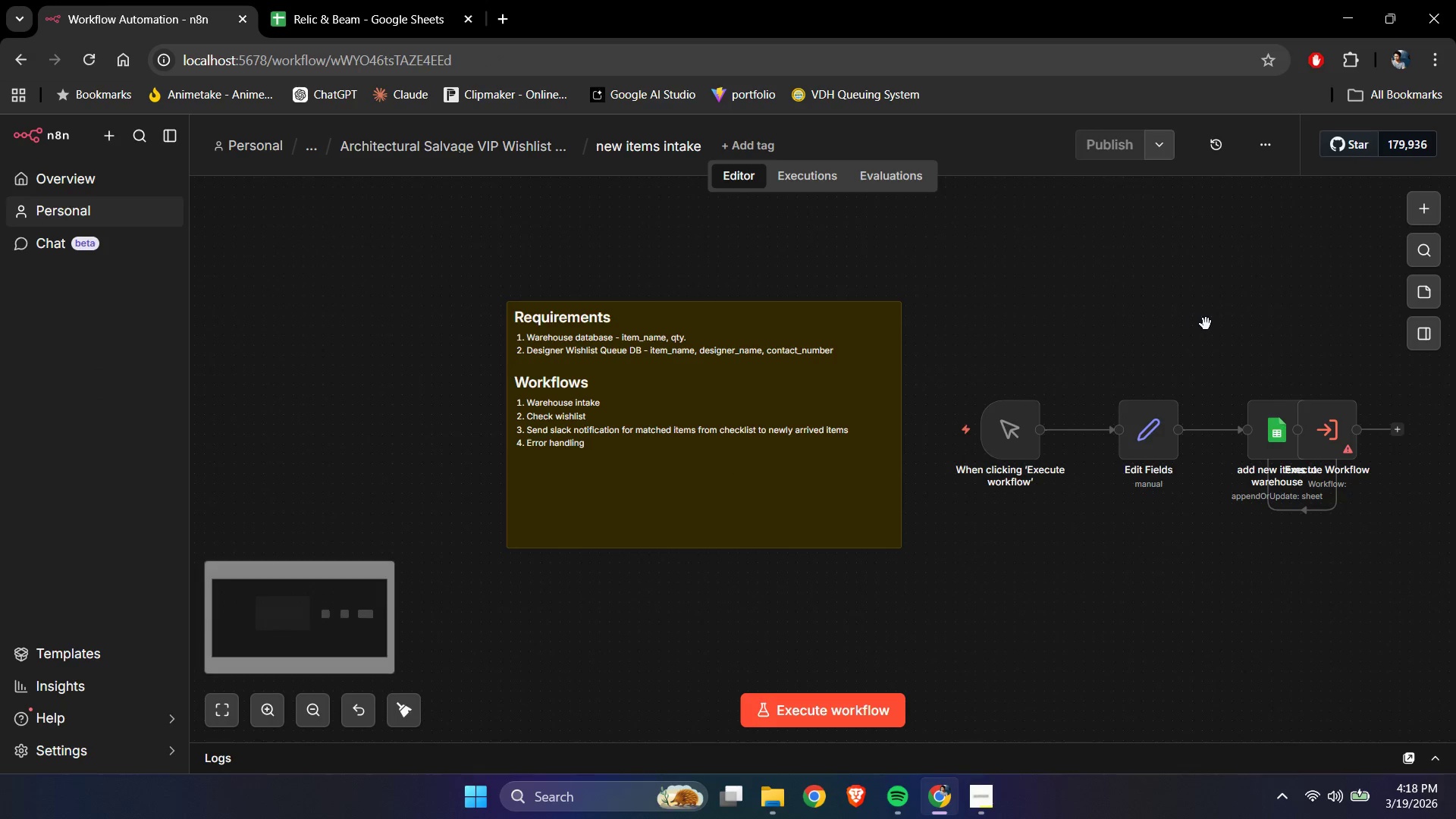 
hold_key(key=ControlLeft, duration=7.88)
left_click_drag(start_coordinate=[1003, 432], to_coordinate=[1116, 431])
 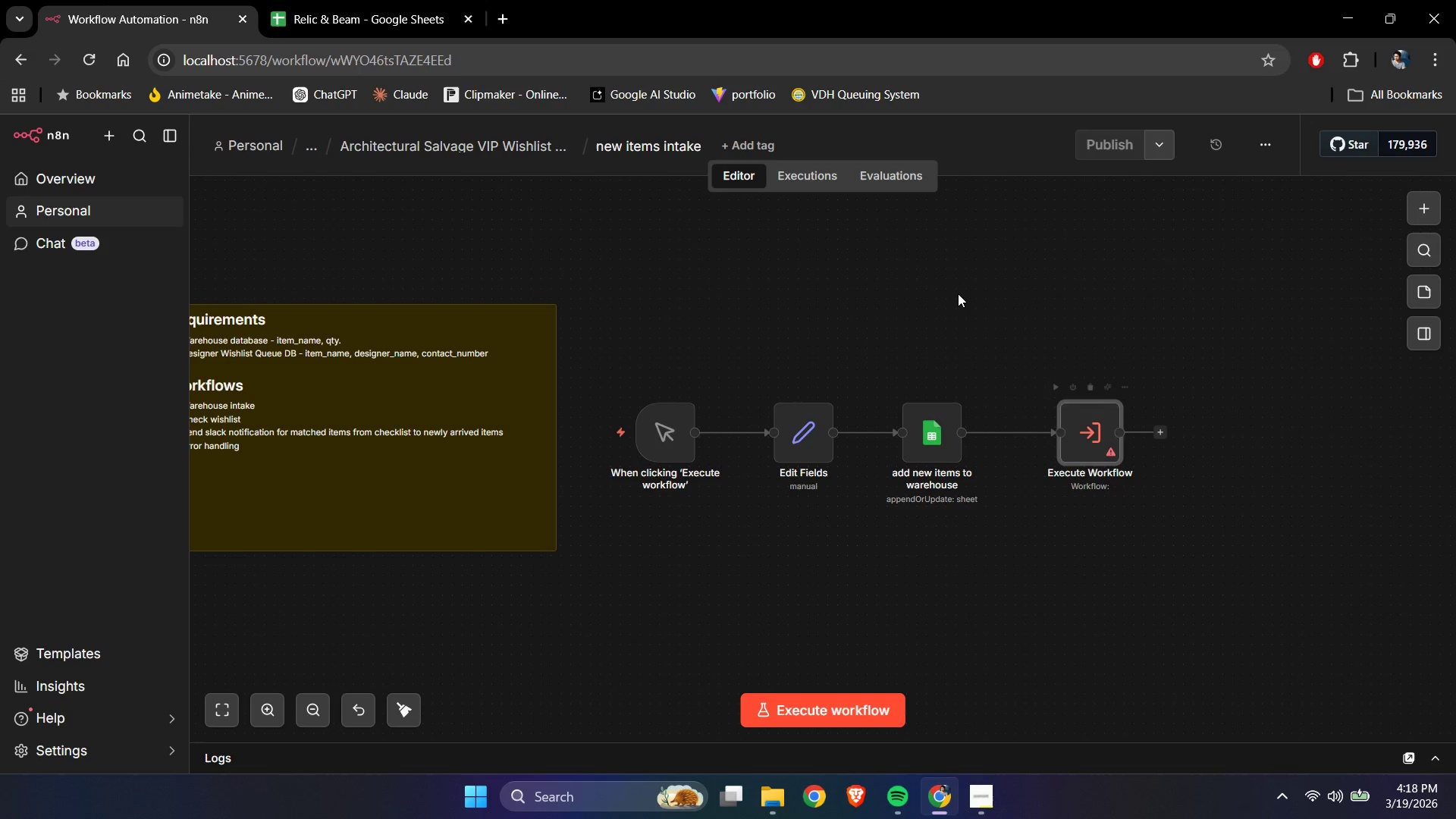 
left_click_drag(start_coordinate=[958, 293], to_coordinate=[927, 287])
 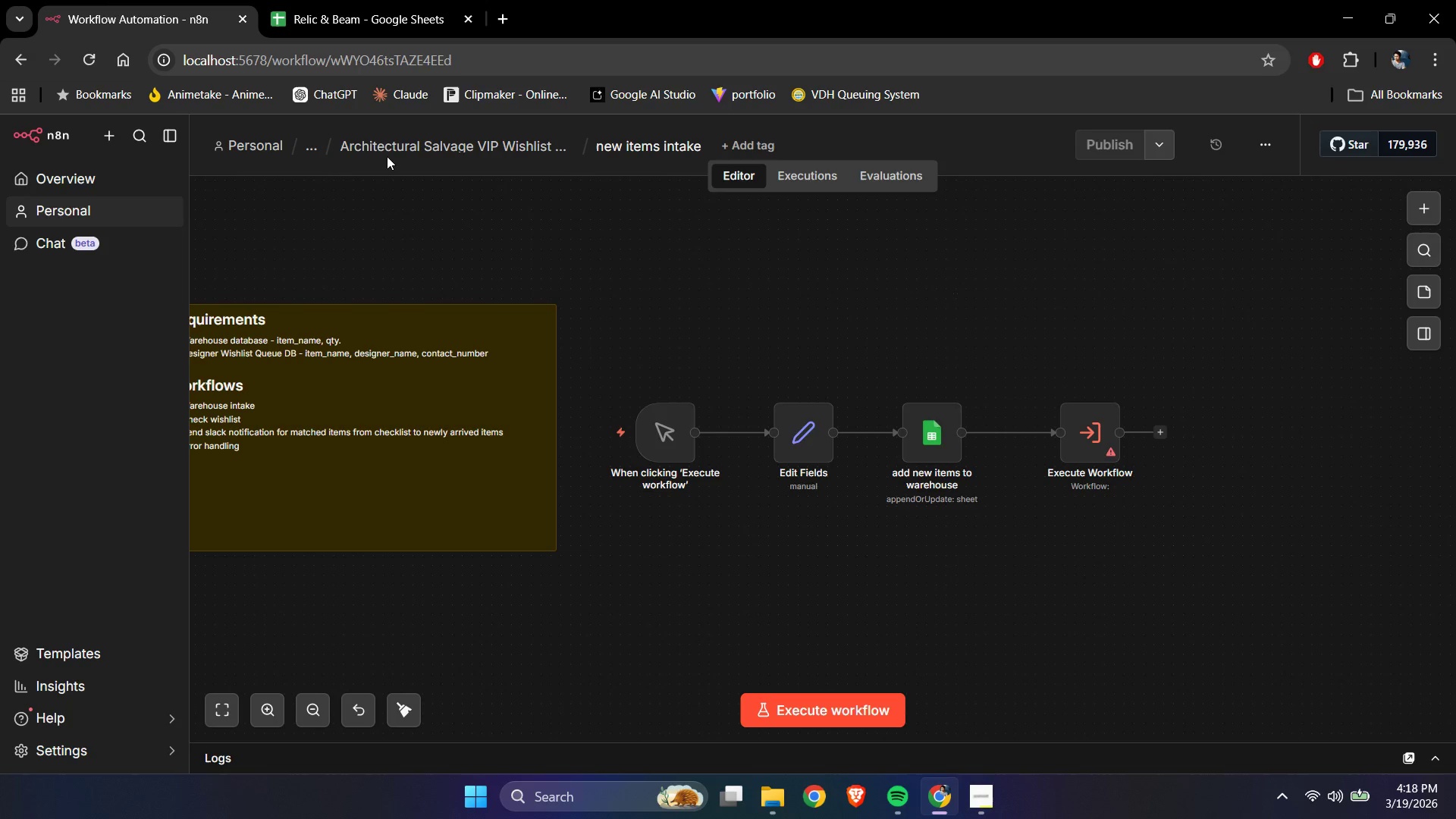 
double_click([388, 155])
 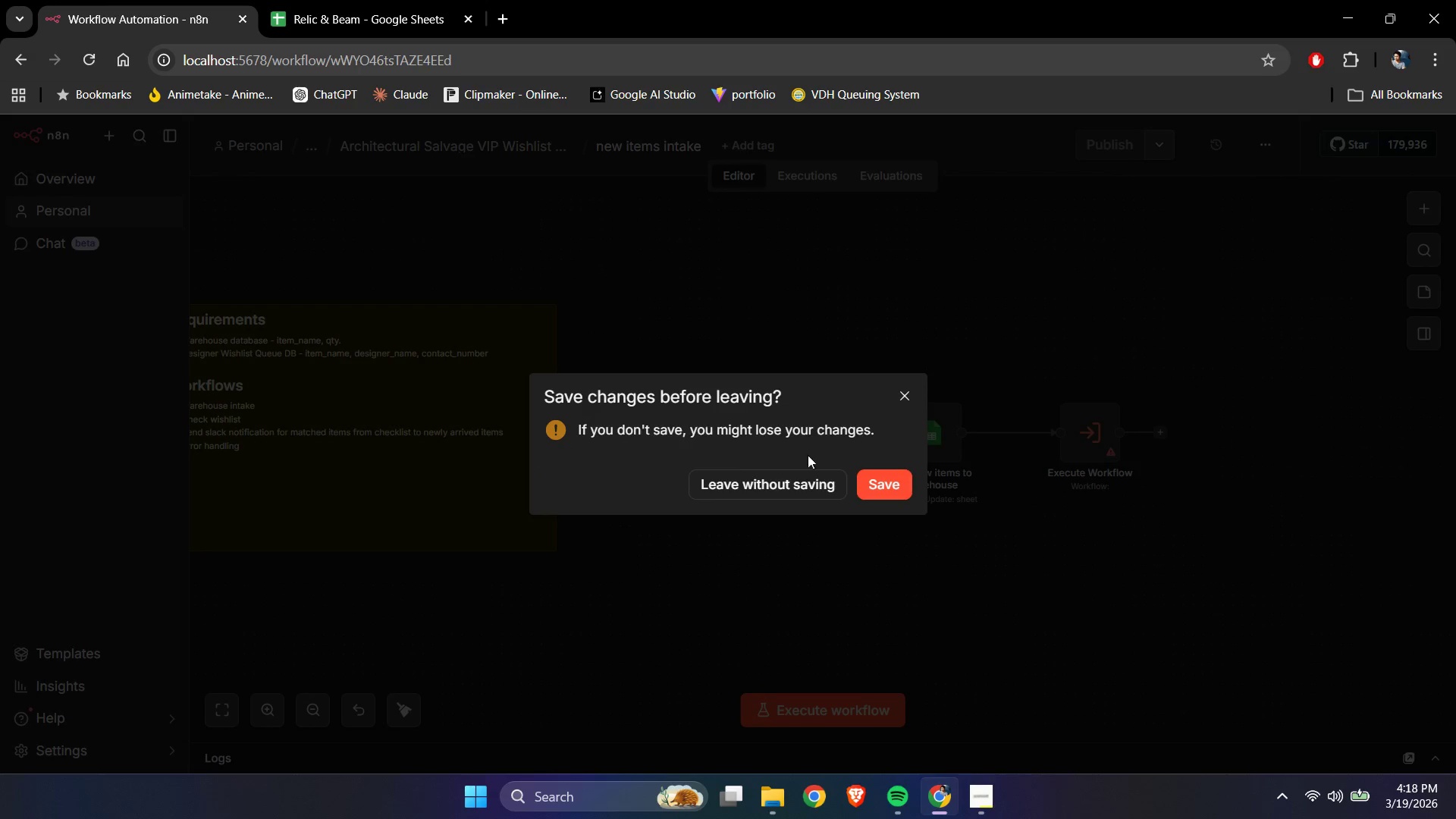 
left_click([868, 484])
 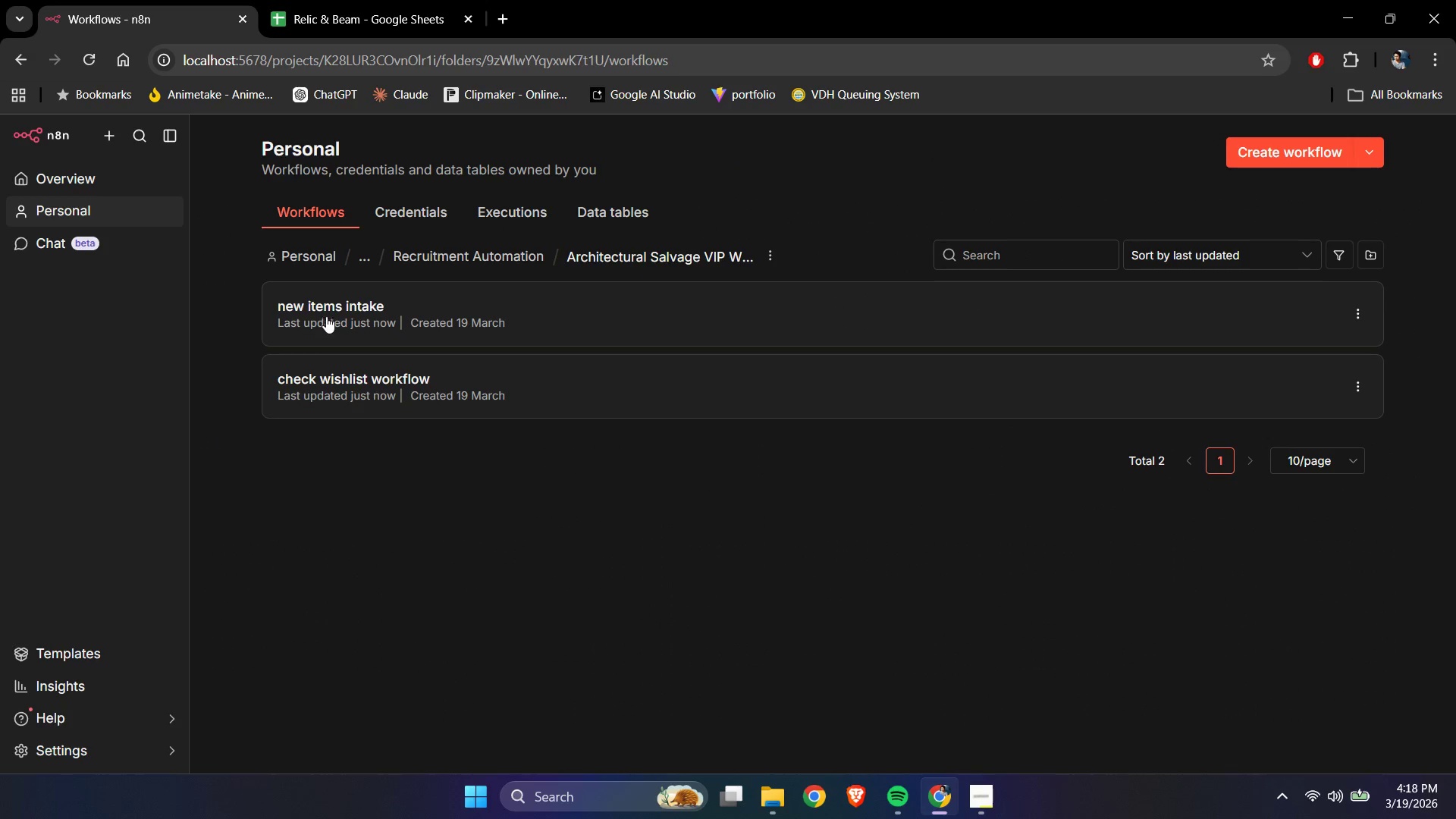 
left_click([326, 376])
 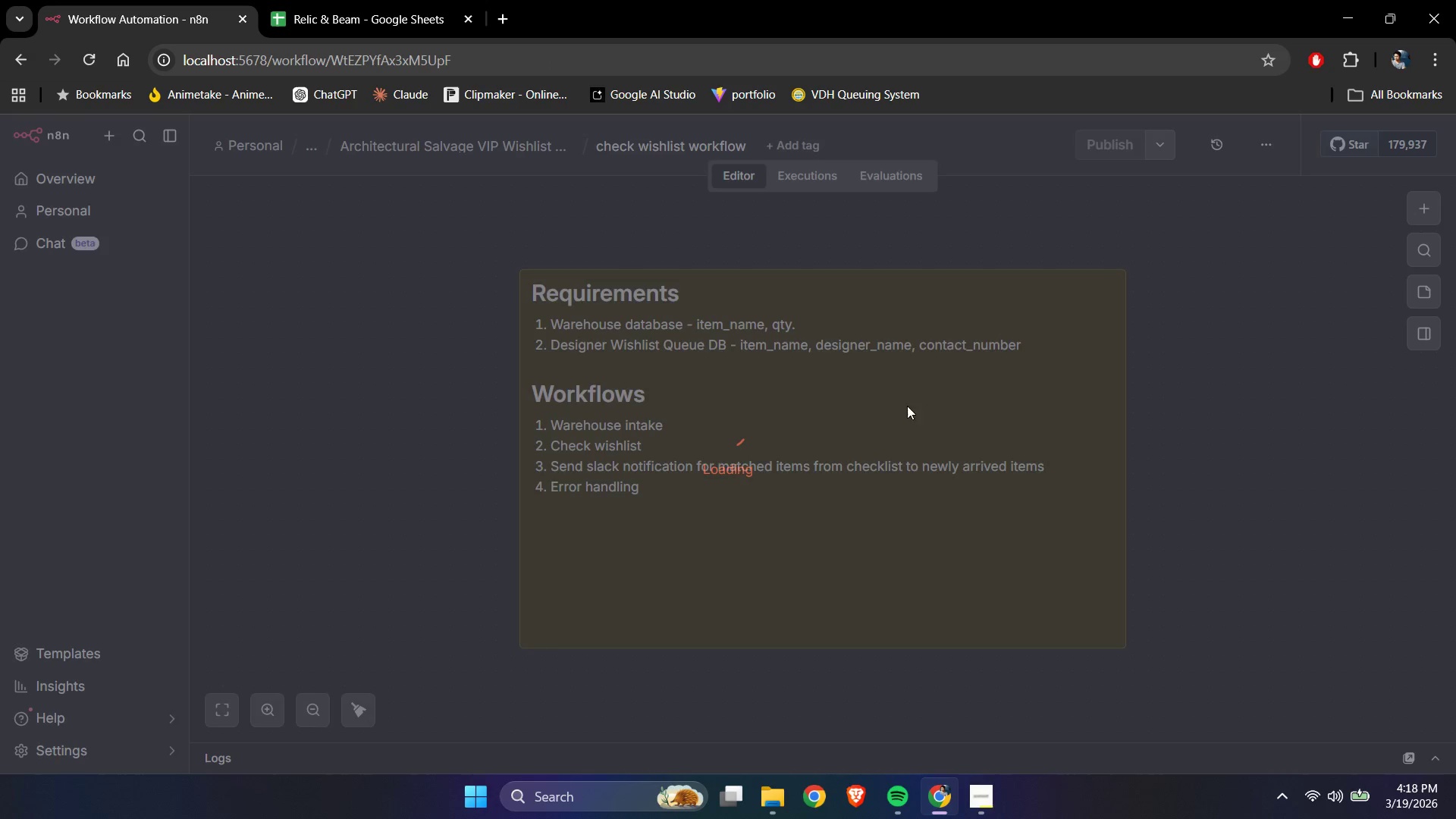 
left_click([1233, 417])
 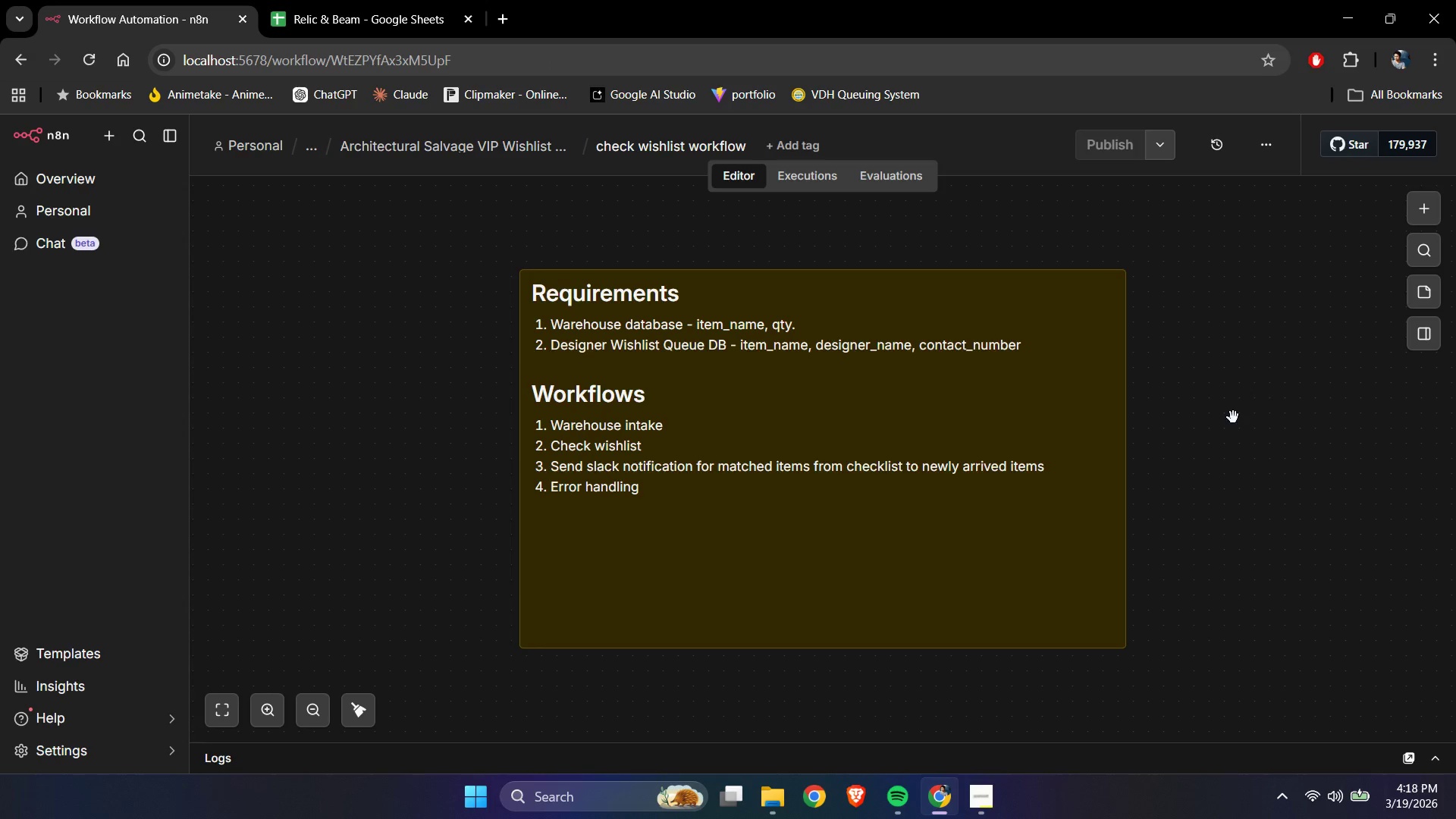 
hold_key(key=ControlLeft, duration=0.8)
left_click_drag(start_coordinate=[1316, 457], to_coordinate=[1084, 455])
 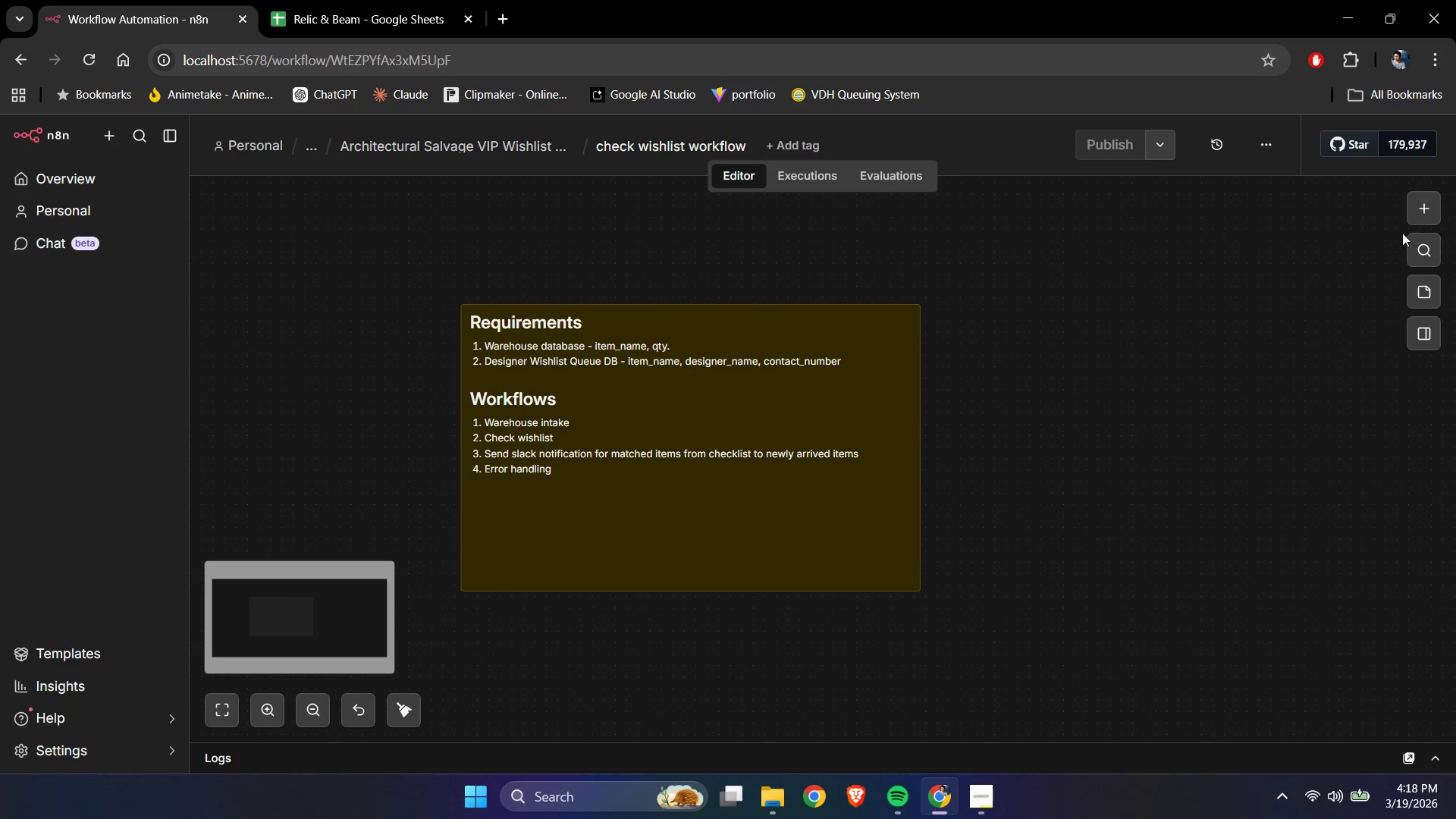 
scroll: coordinate [1233, 417], scroll_direction: down, amount: 2.0
 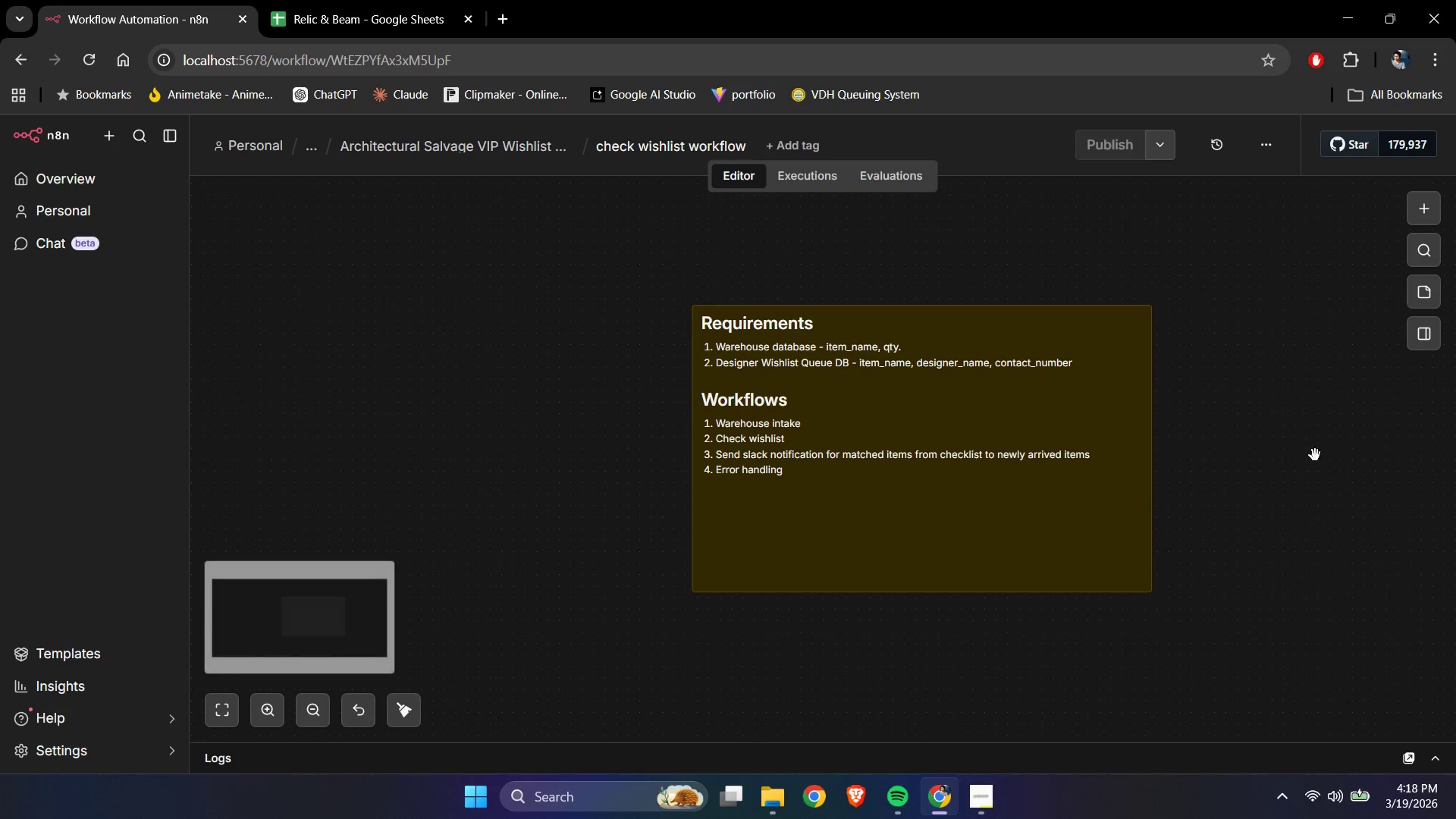 
left_click([1420, 196])
 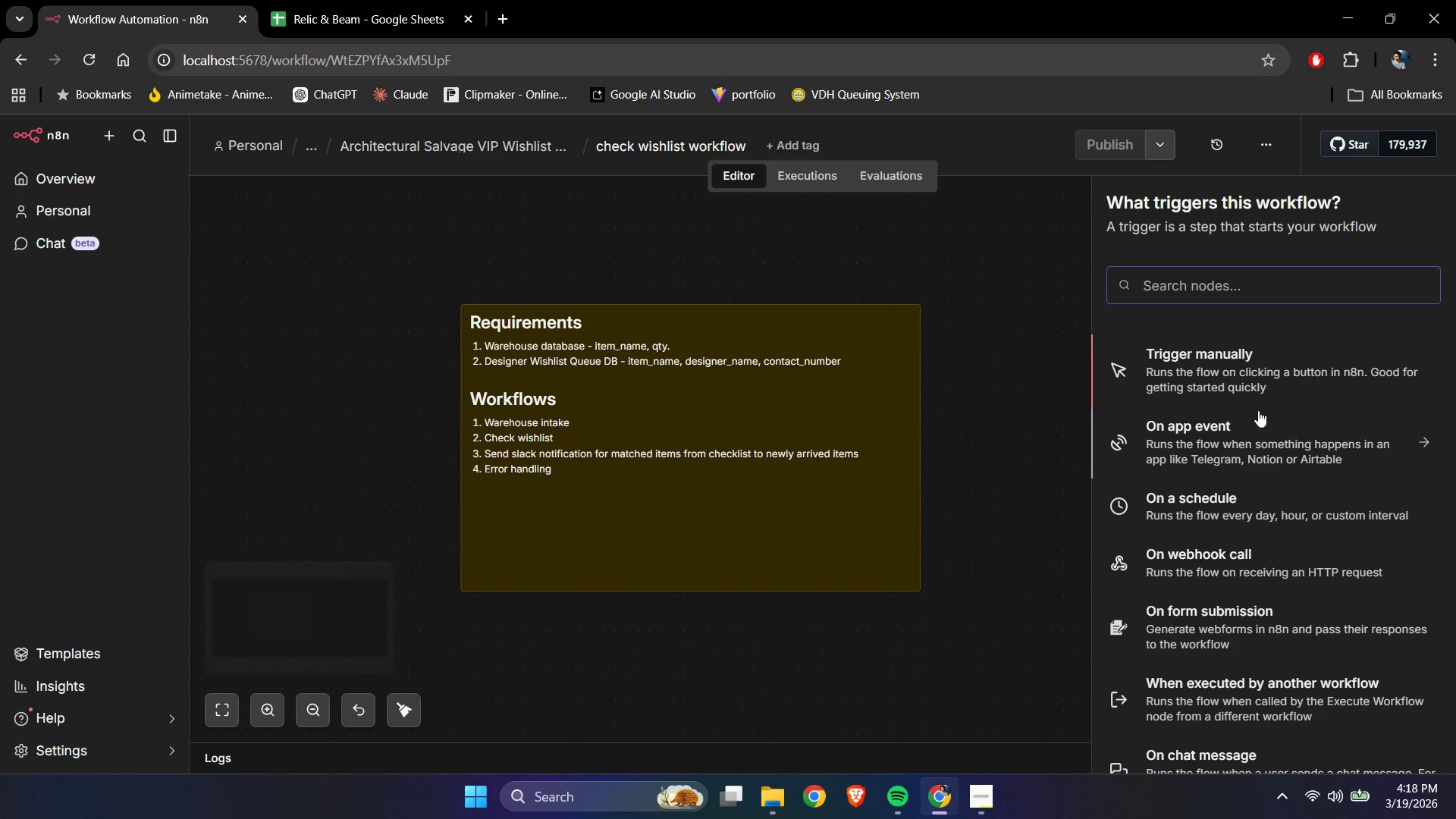 
scroll: coordinate [1260, 537], scroll_direction: down, amount: 1.0
 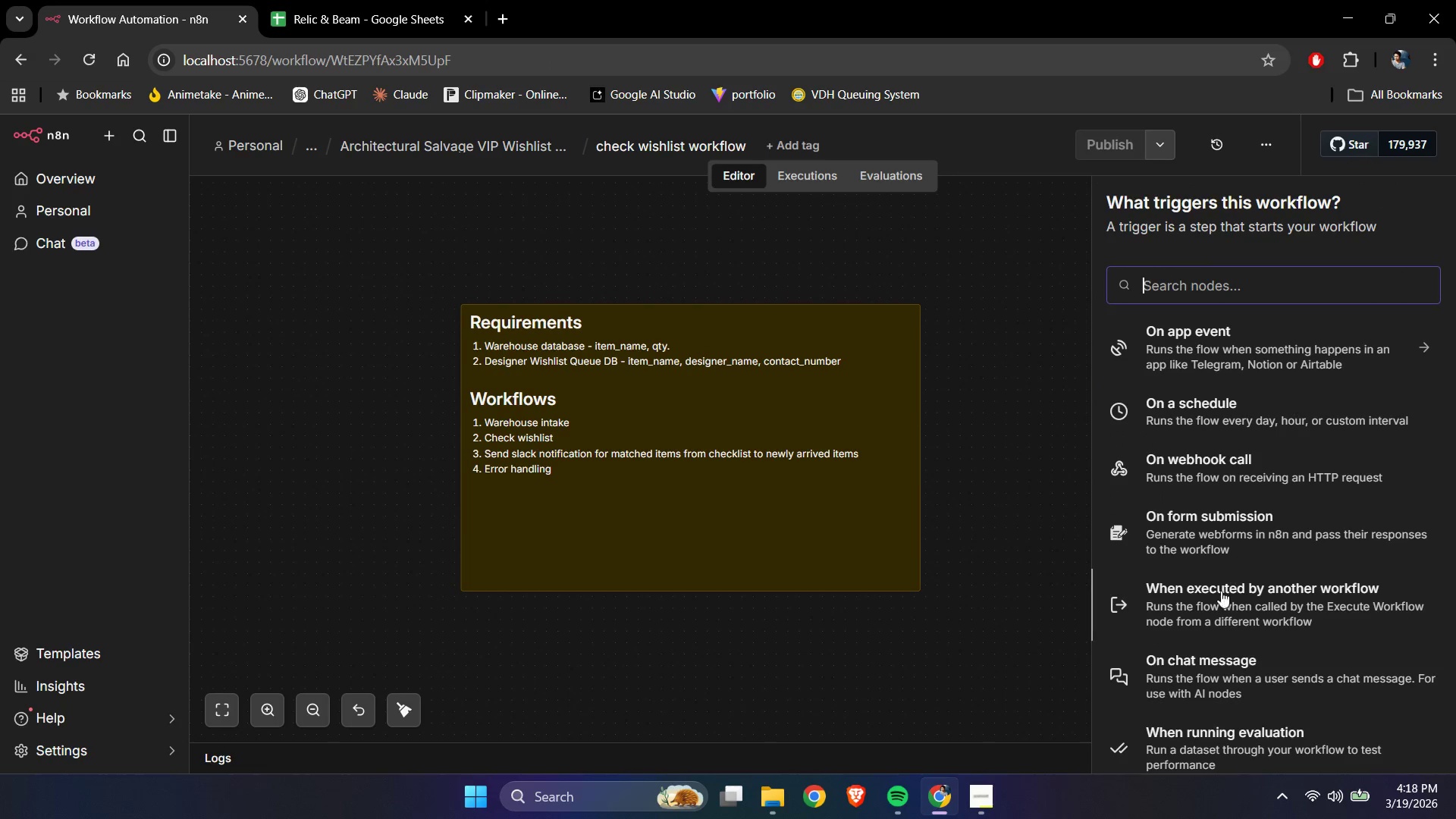 
left_click([1219, 595])
 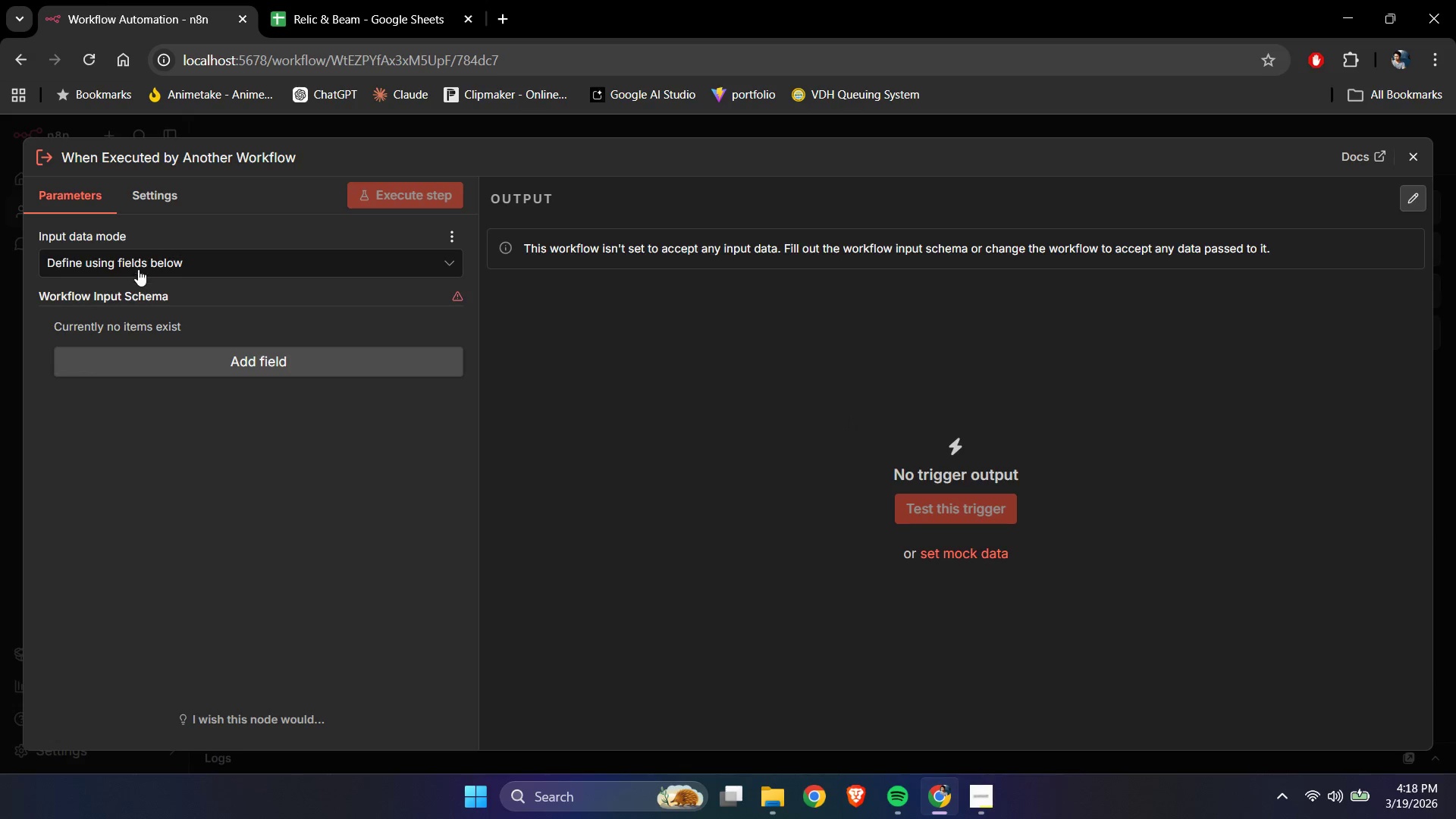 
double_click([124, 423])
 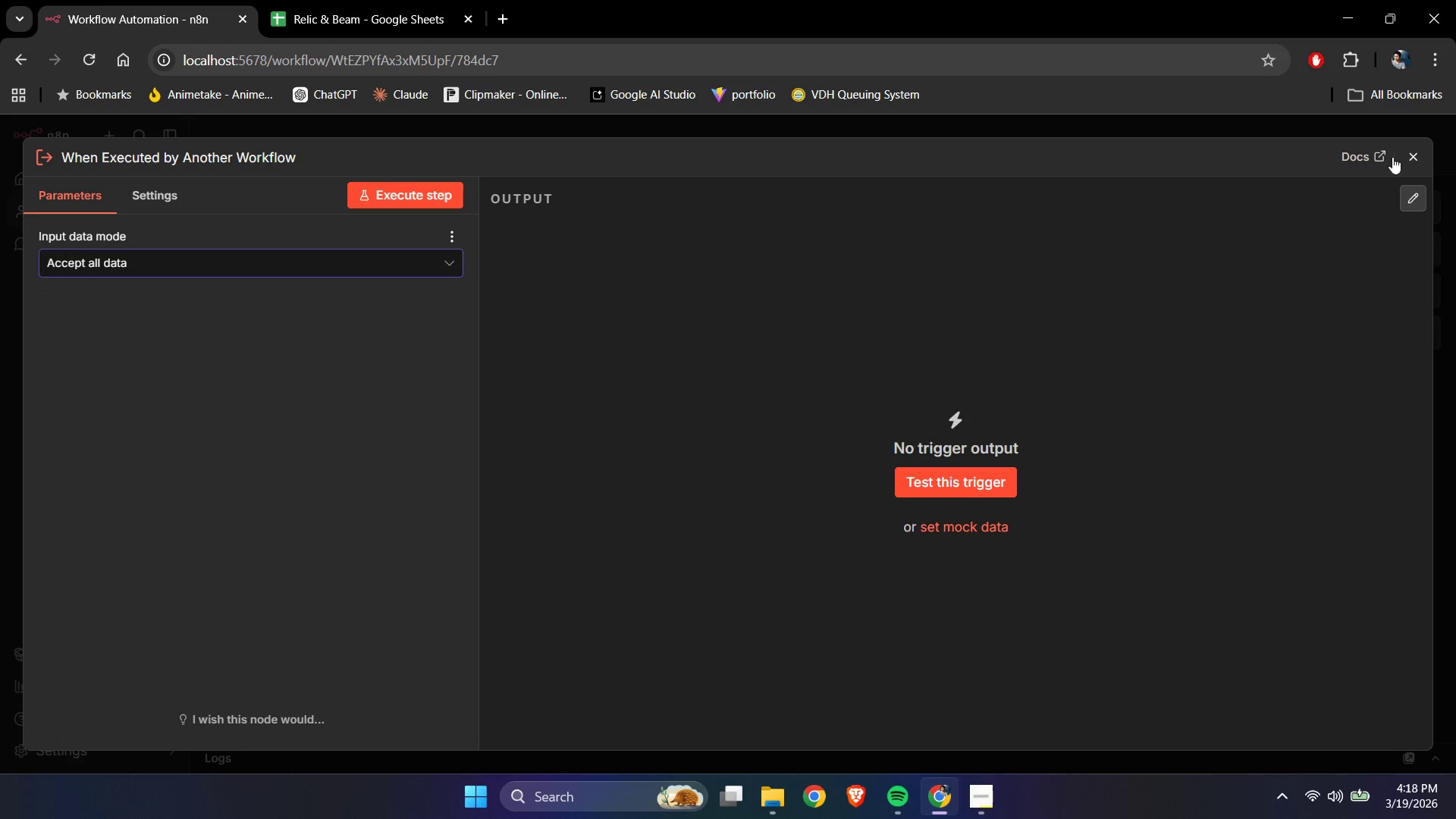 
left_click([1410, 157])
 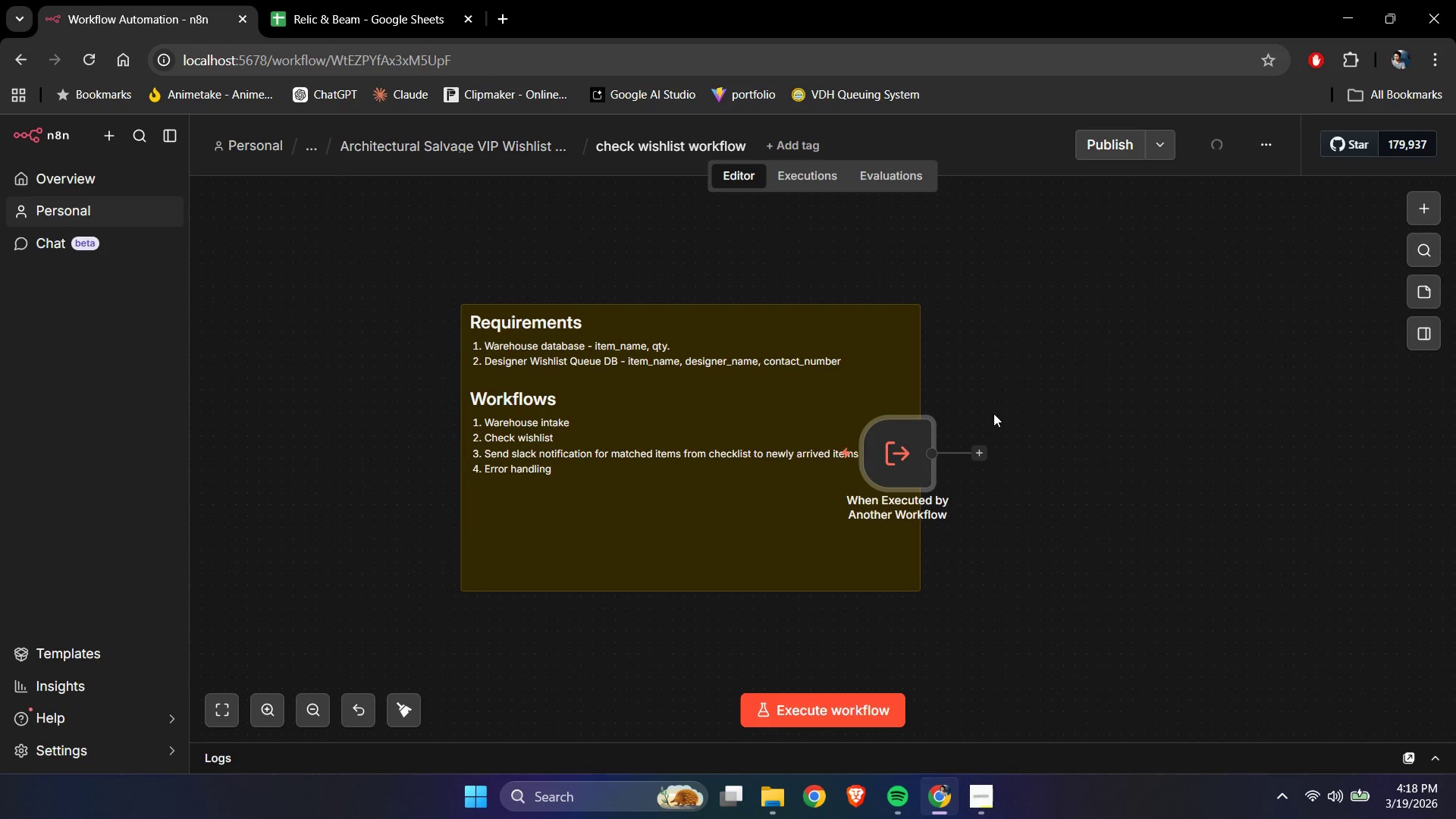 
left_click_drag(start_coordinate=[885, 456], to_coordinate=[1112, 447])
 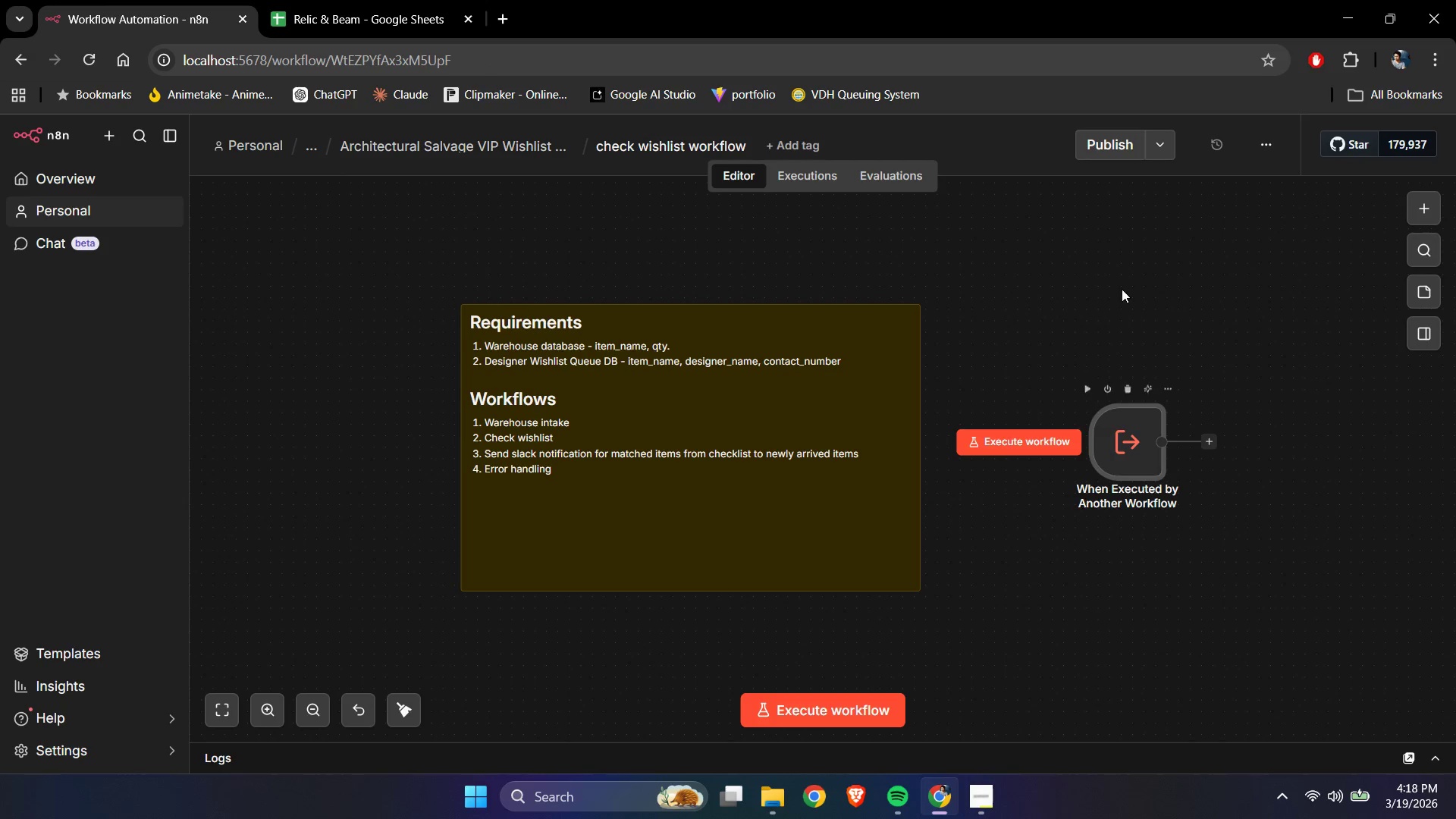 
left_click([1122, 289])
 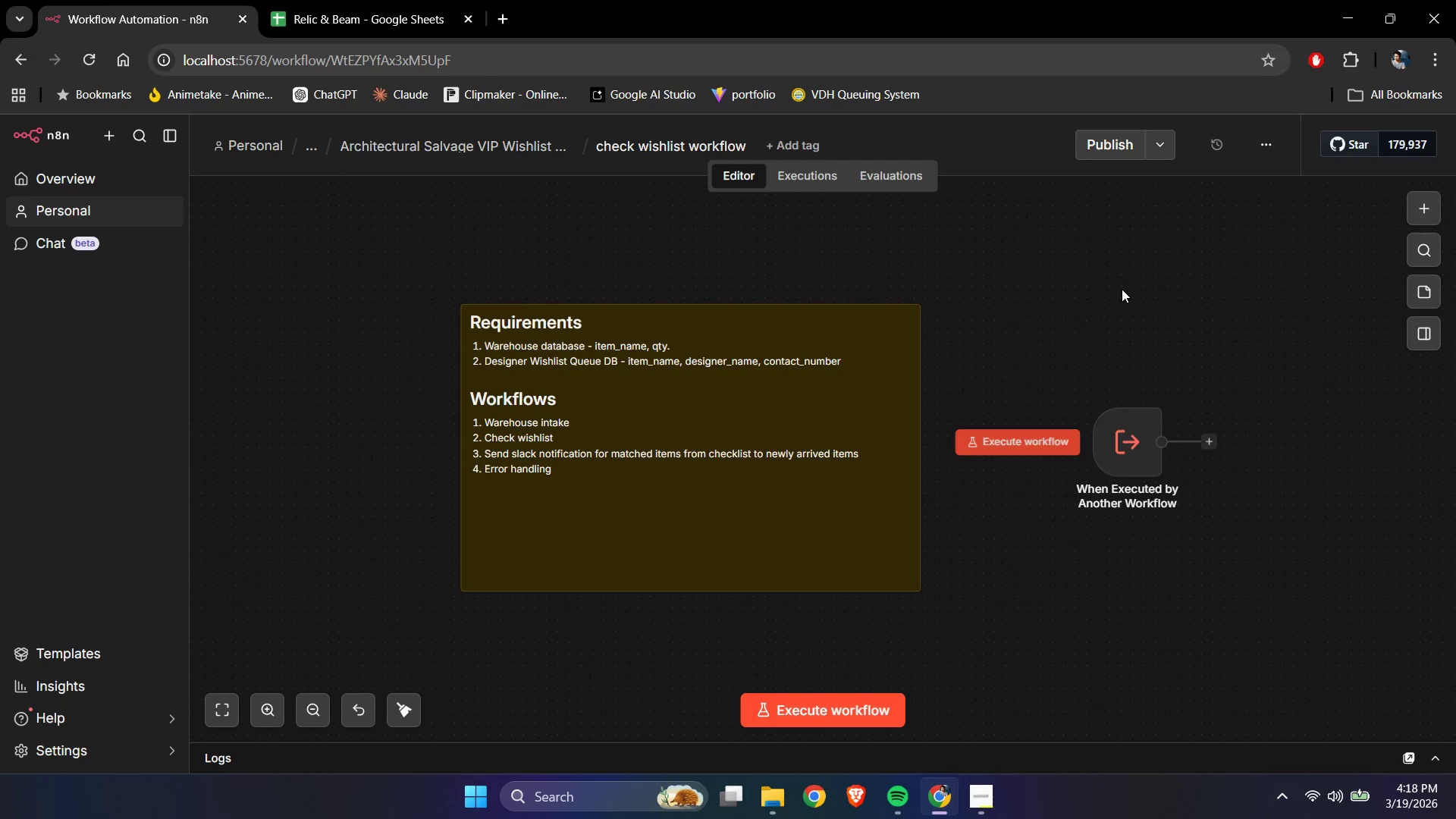 
hold_key(key=ControlLeft, duration=0.91)
left_click_drag(start_coordinate=[1202, 309], to_coordinate=[934, 314])
 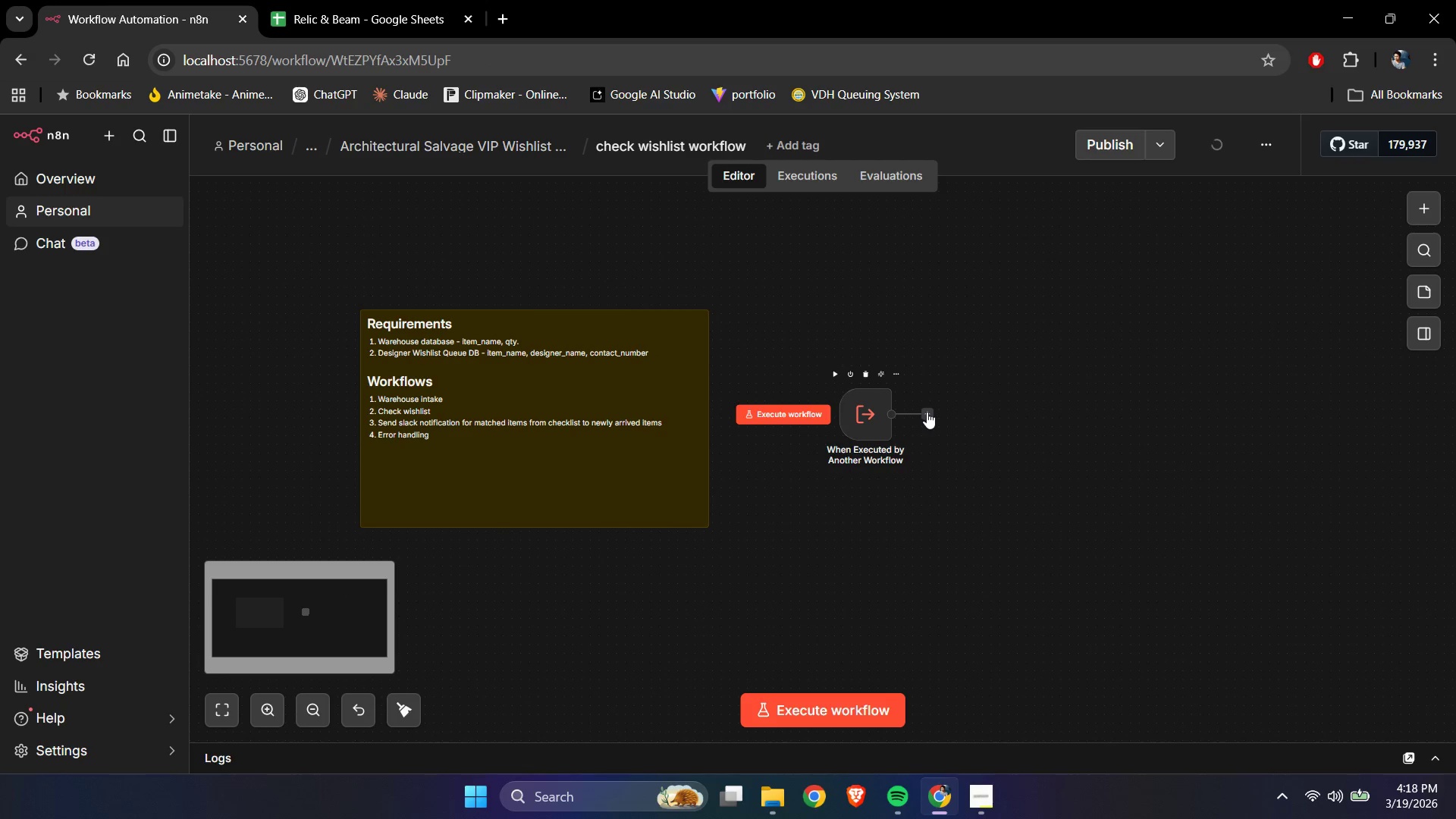 
scroll: coordinate [1158, 305], scroll_direction: down, amount: 2.0
 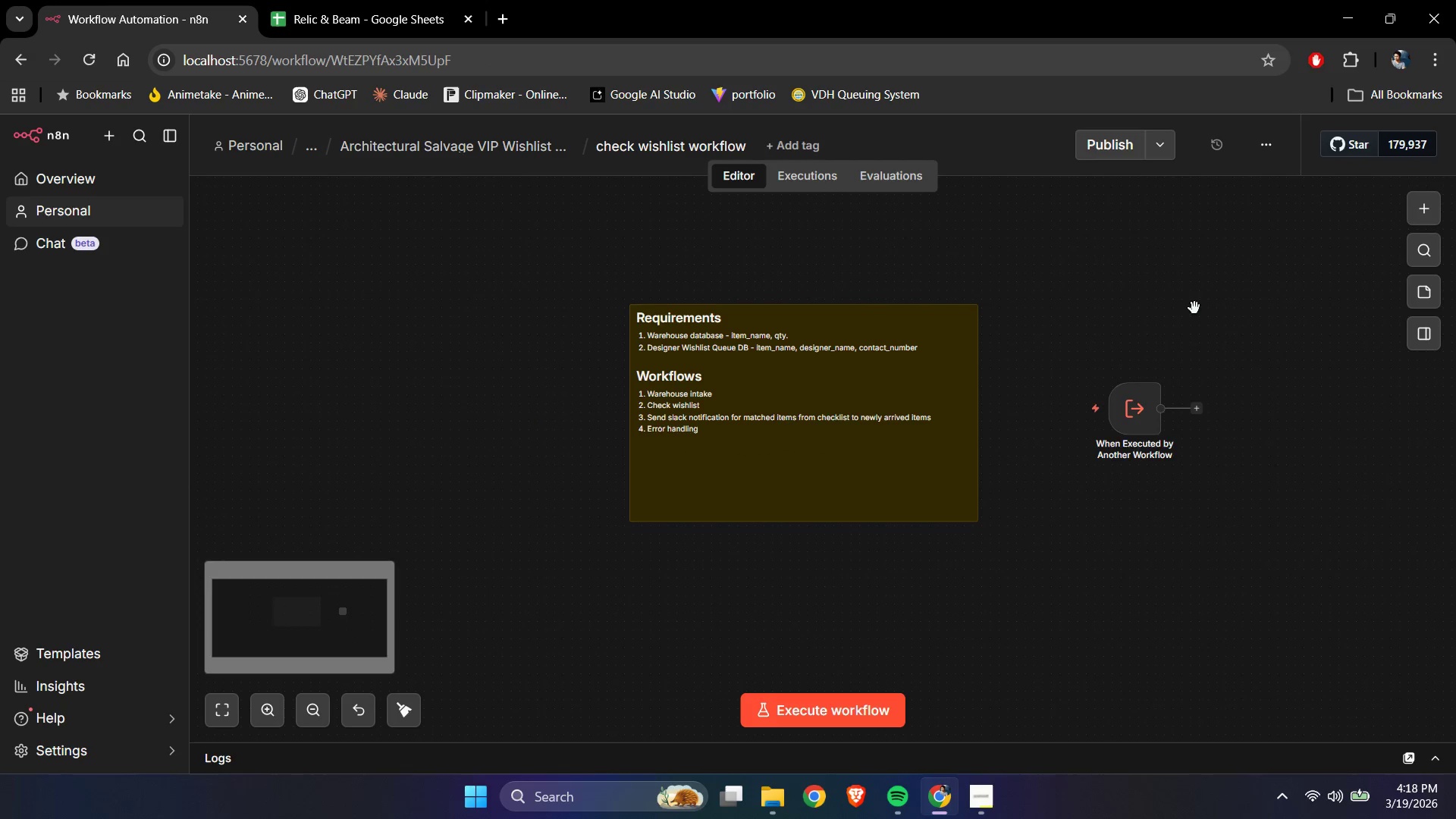 
left_click([927, 412])
 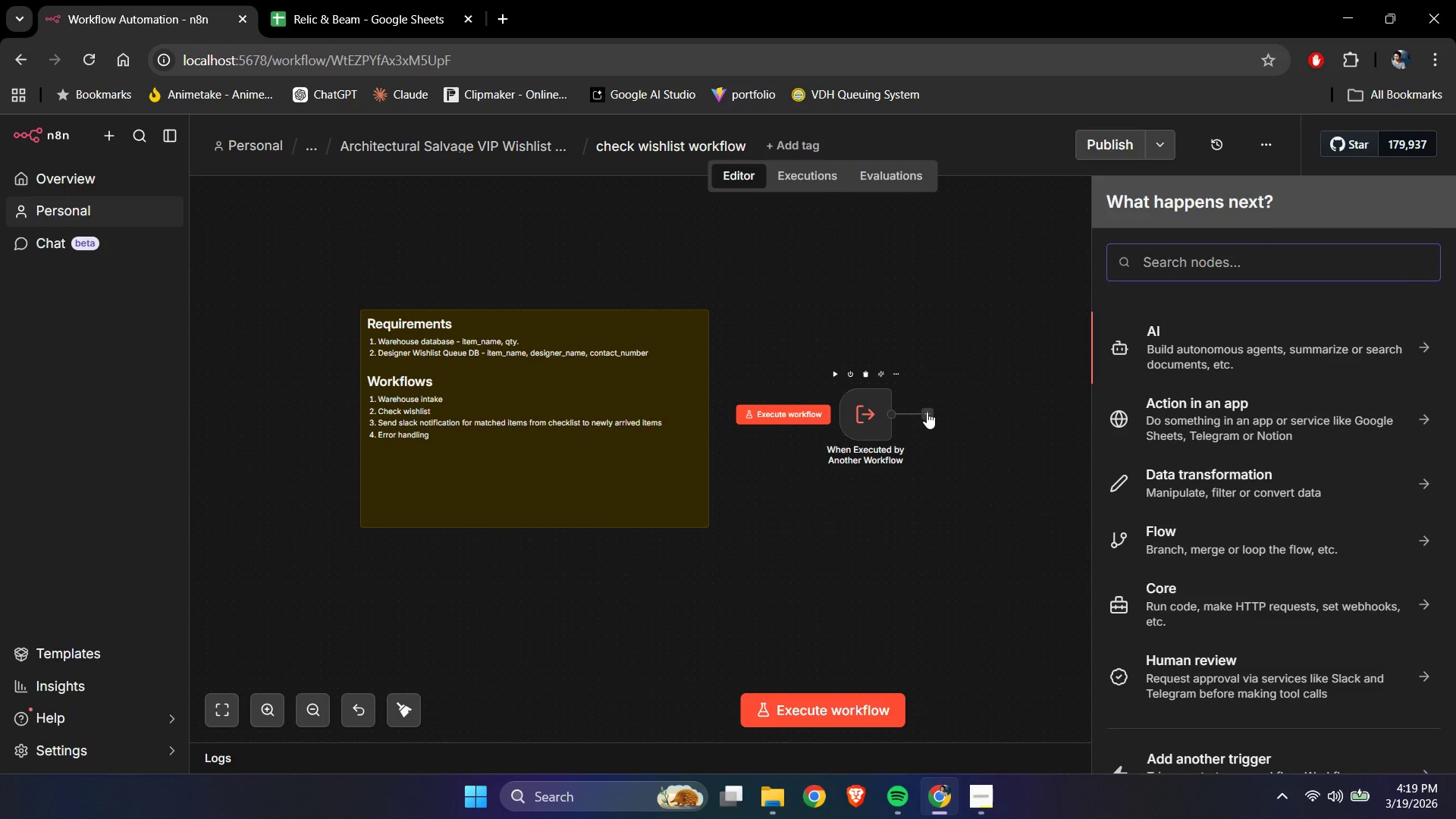 
type(get )
key(Backspace)
key(Backspace)
key(Backspace)
key(Backspace)
key(Backspace)
key(Backspace)
type(google)
 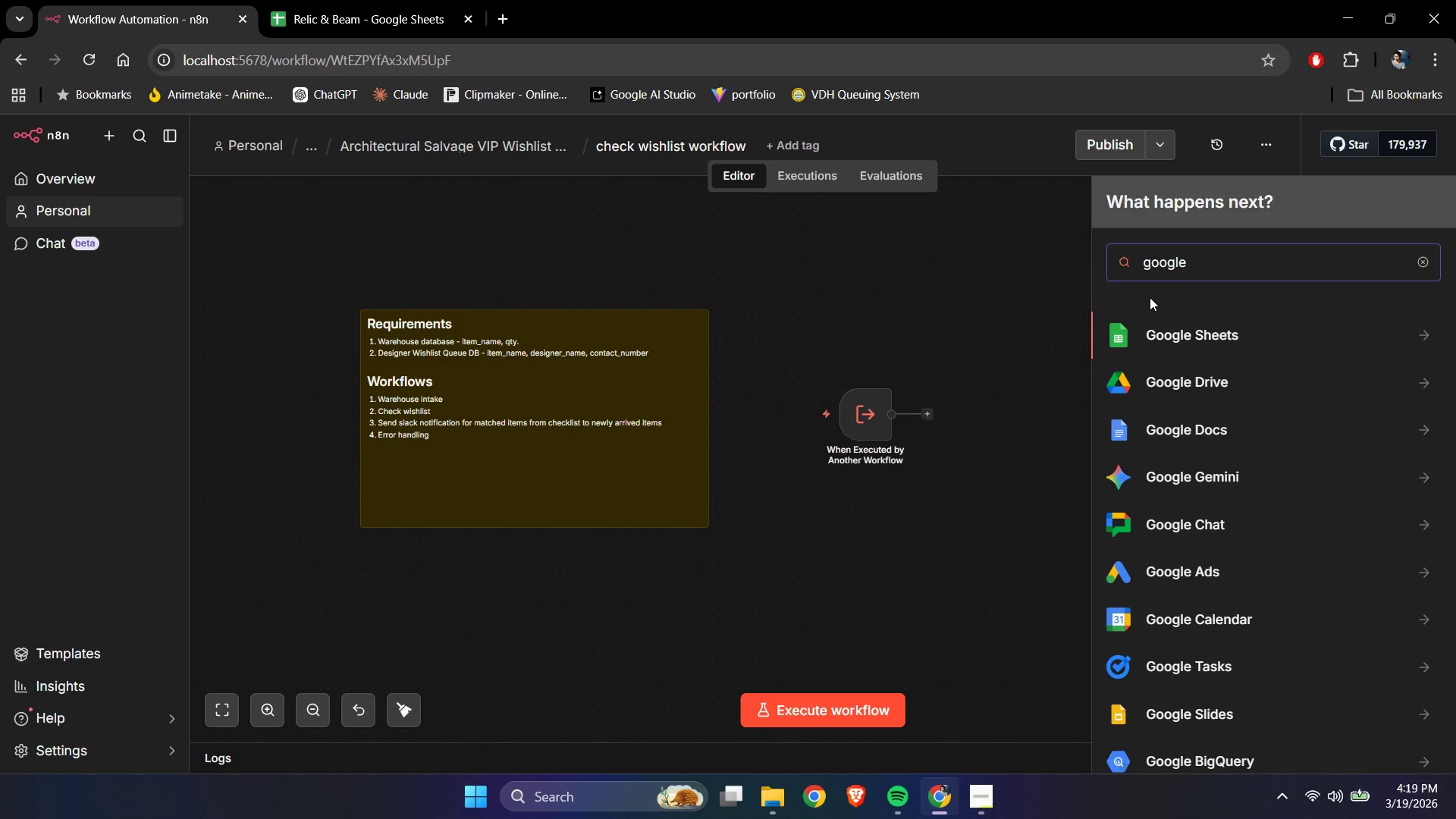 
left_click([1167, 337])
 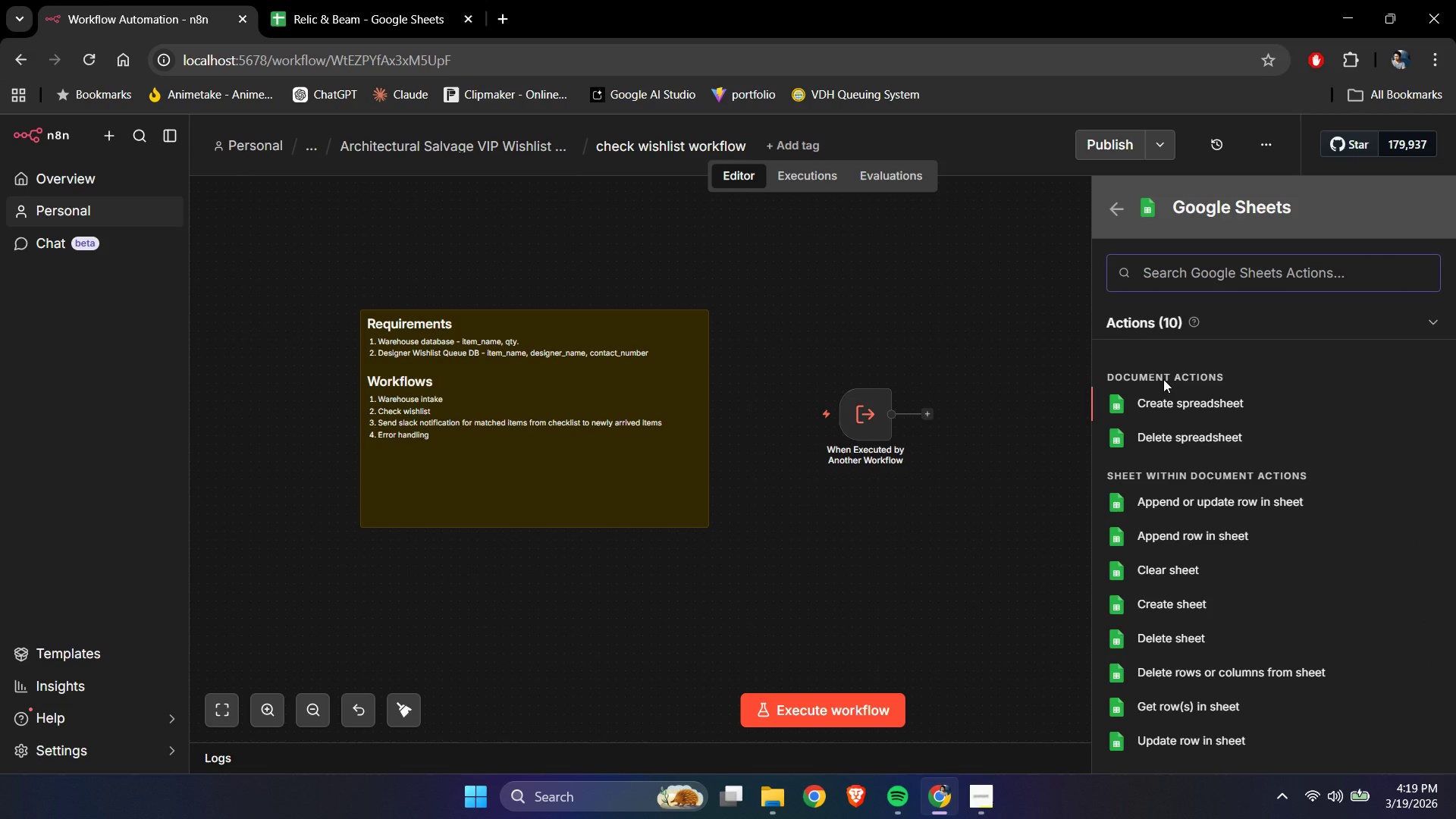 
type(get)
 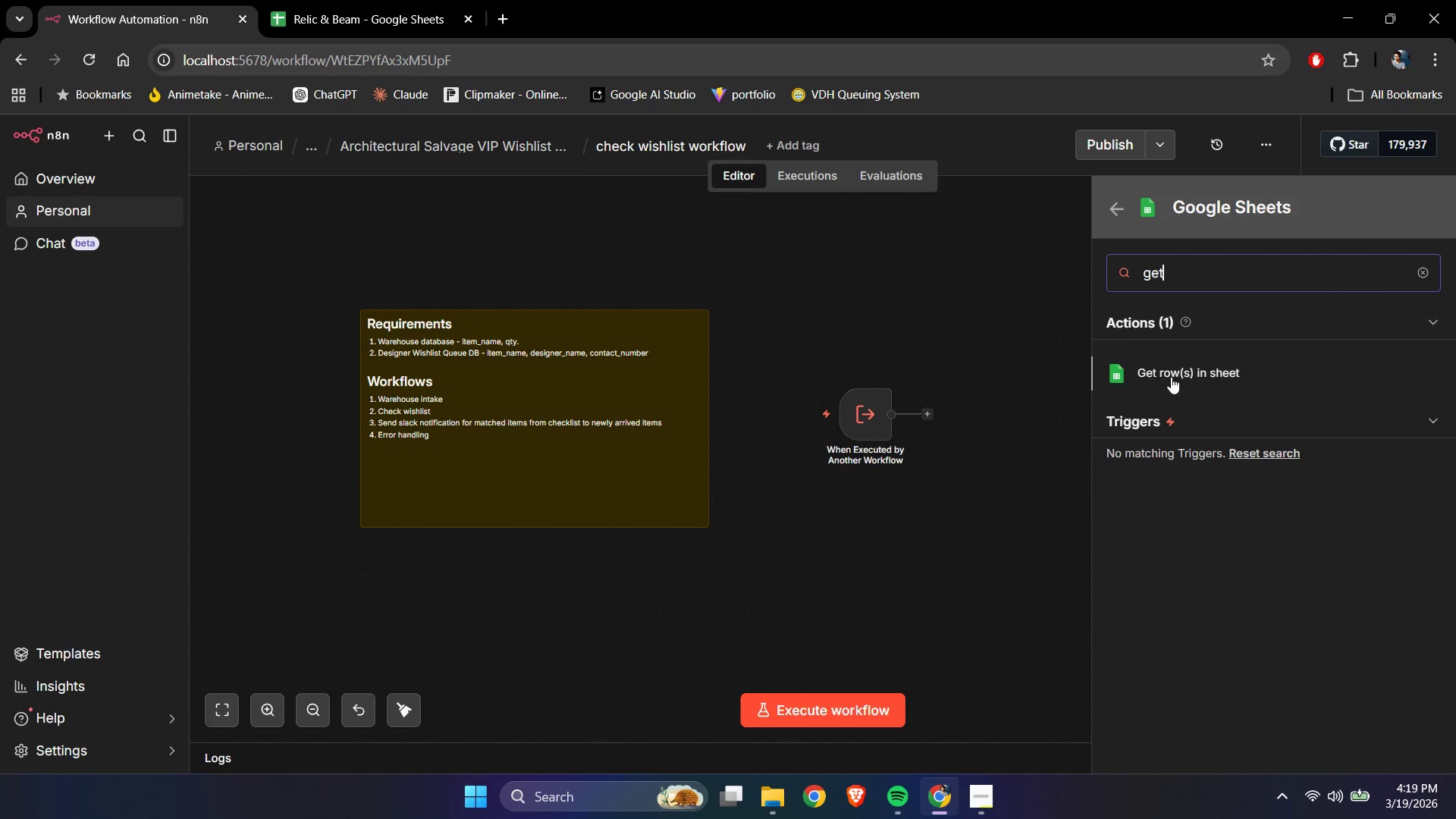 
left_click([1171, 377])
 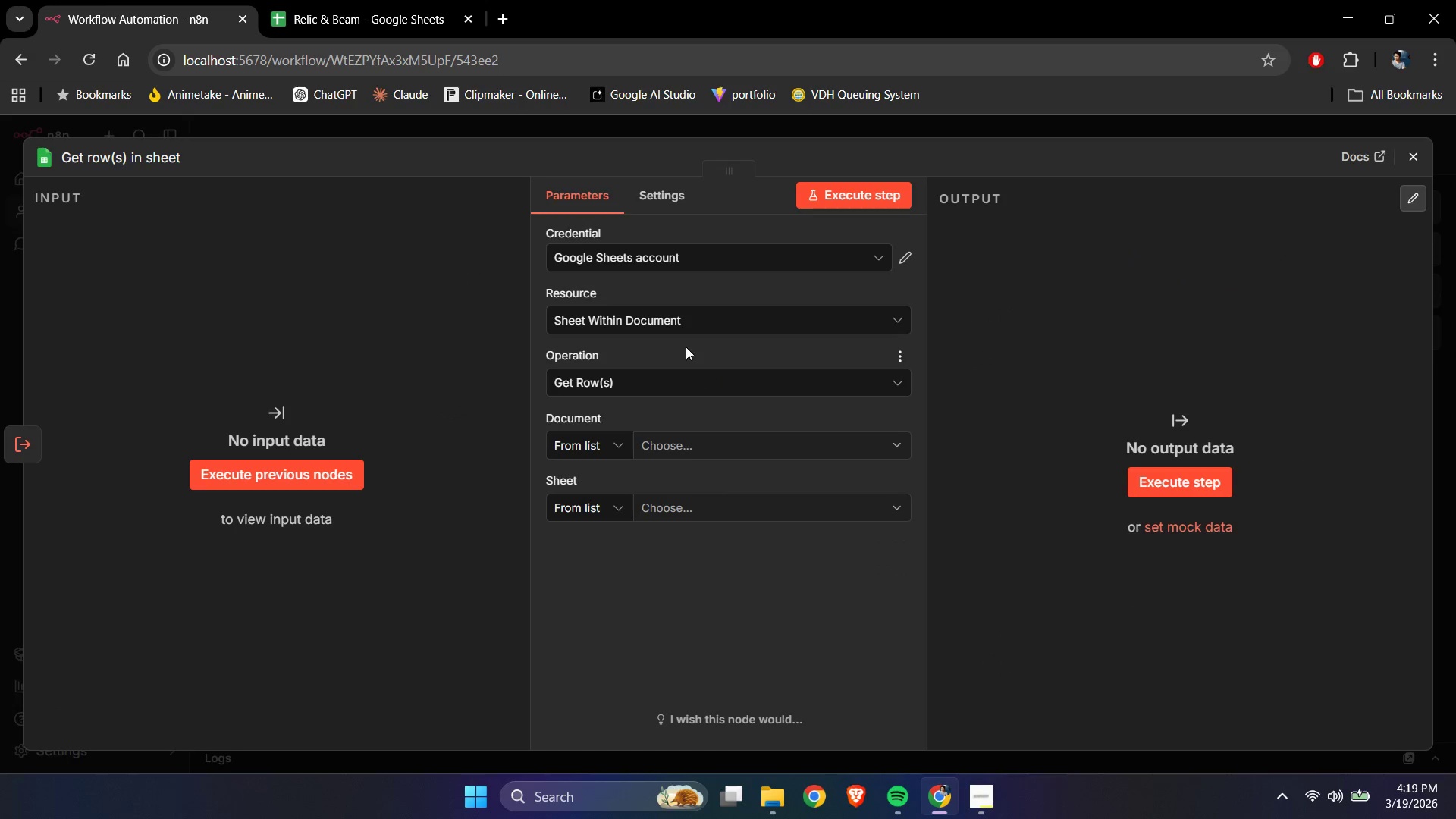 
left_click([678, 375])
 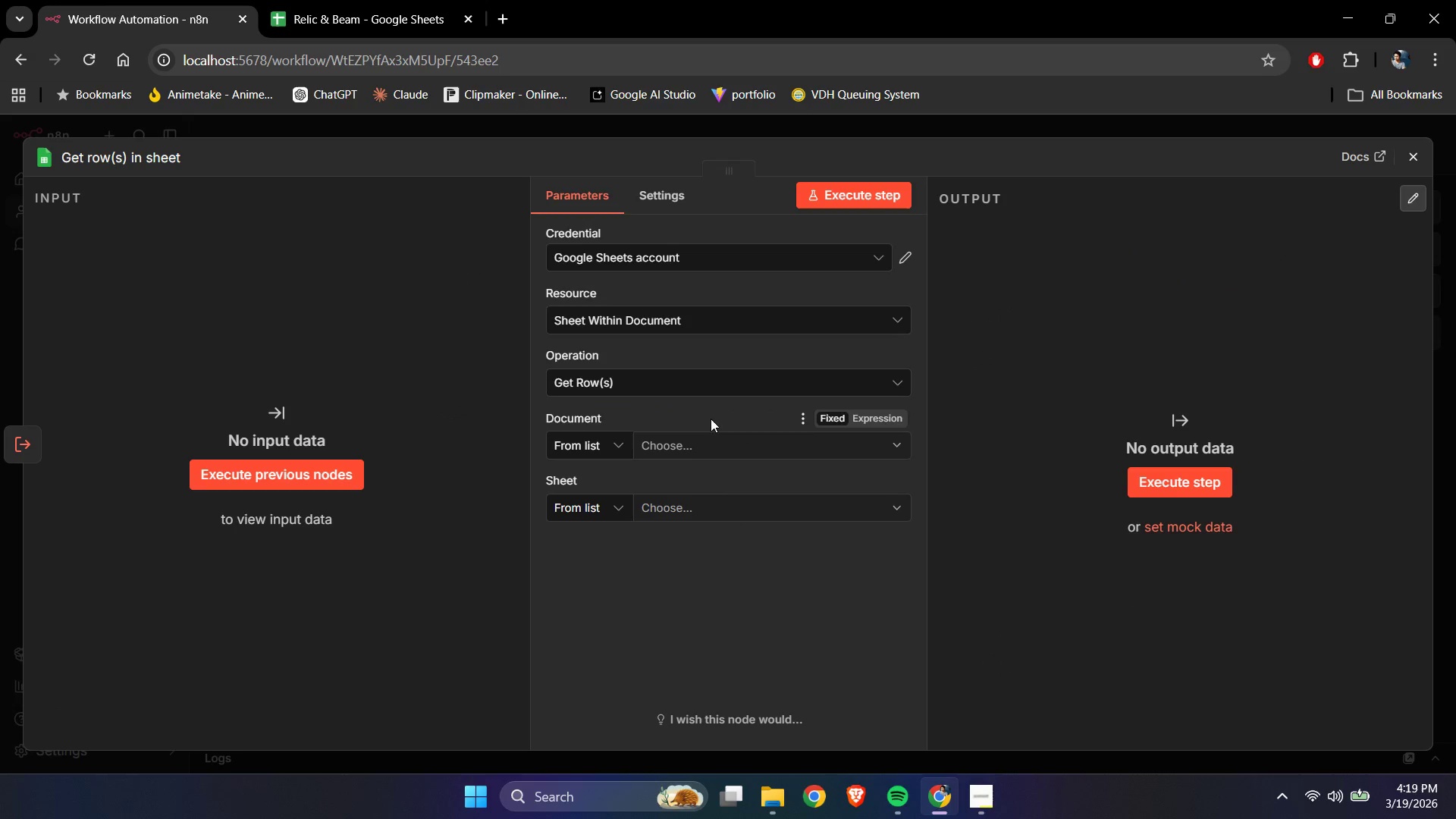 
left_click([701, 447])
 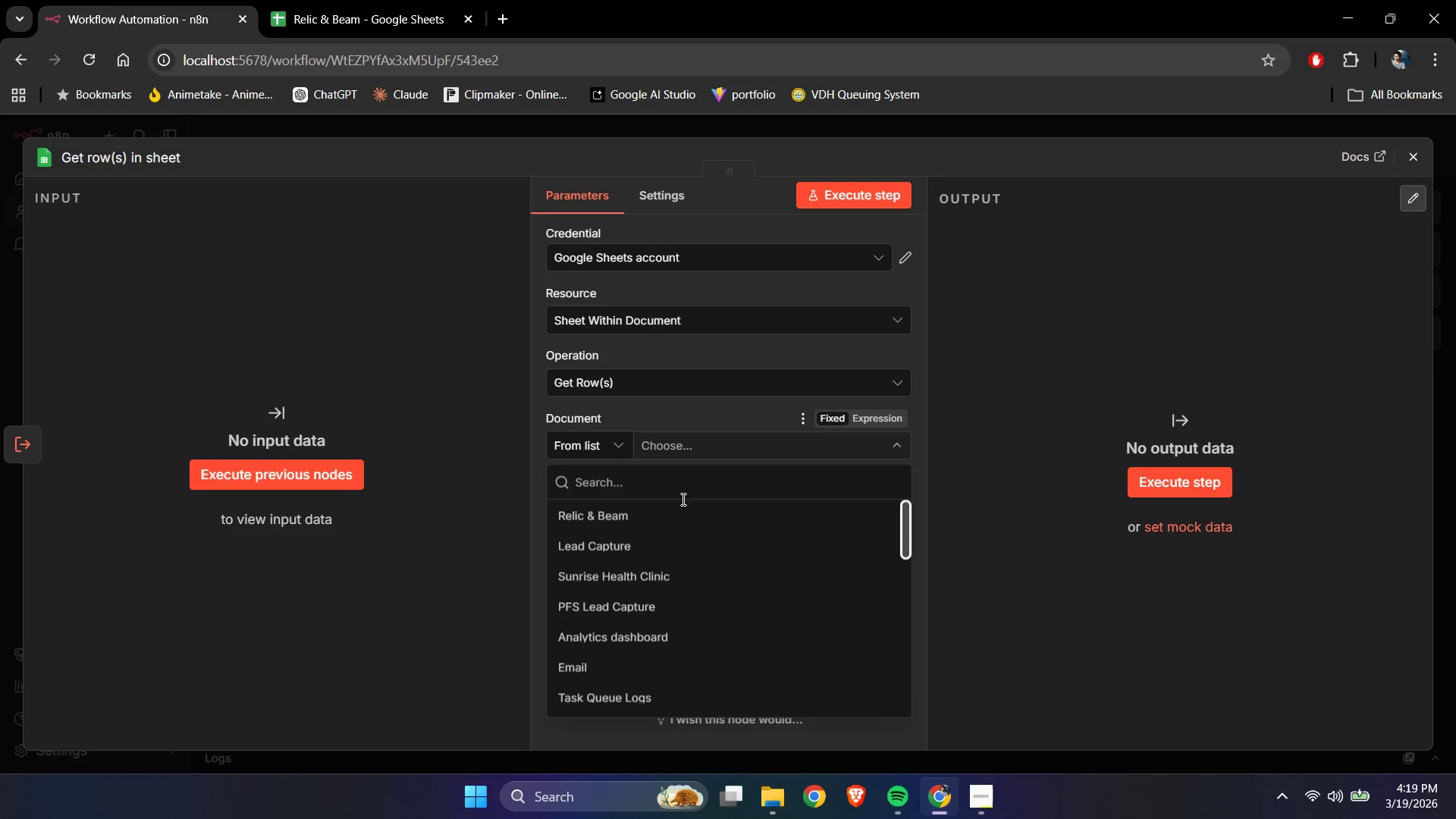 
wait(7.05)
 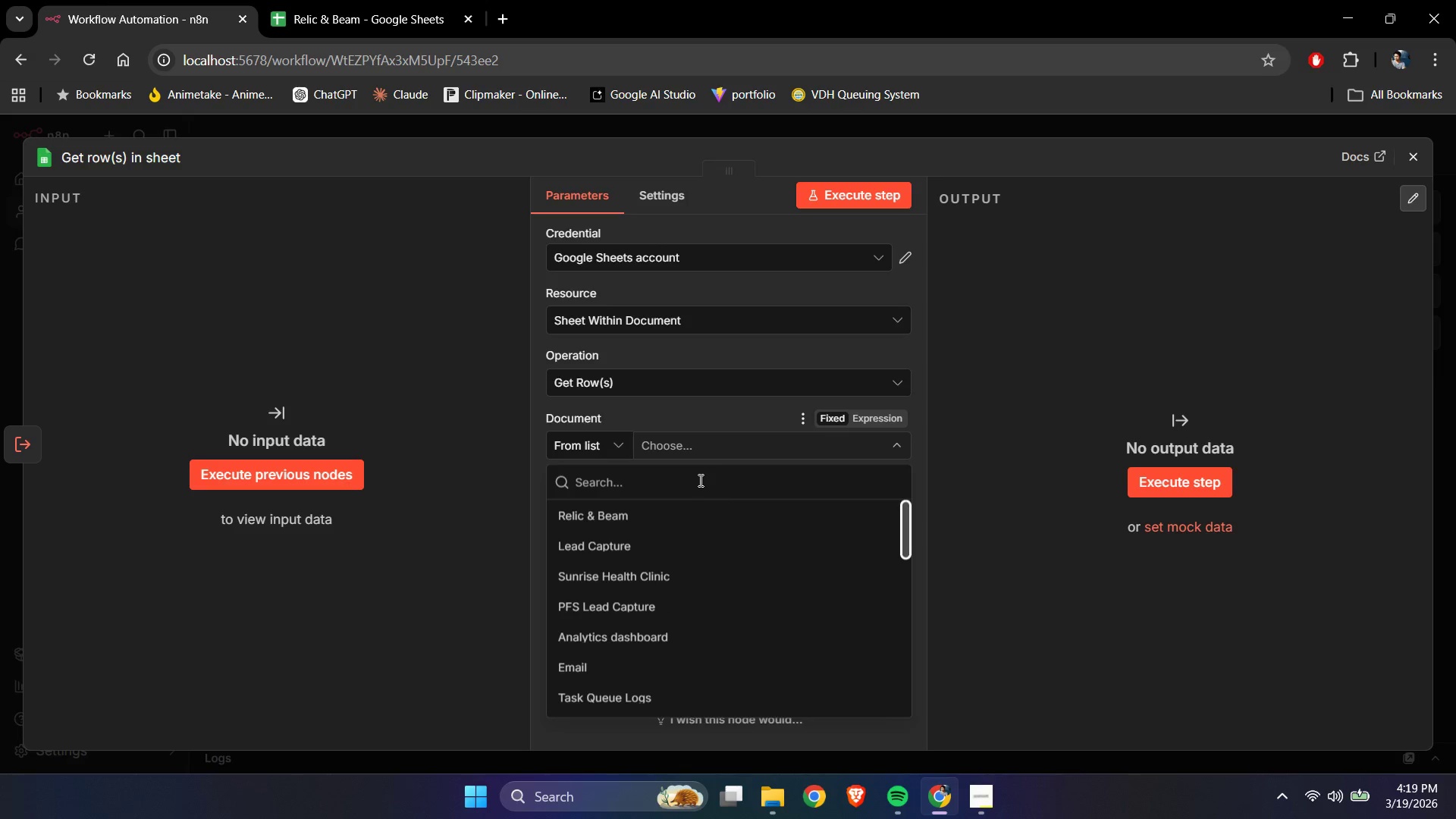 
left_click([689, 505])
 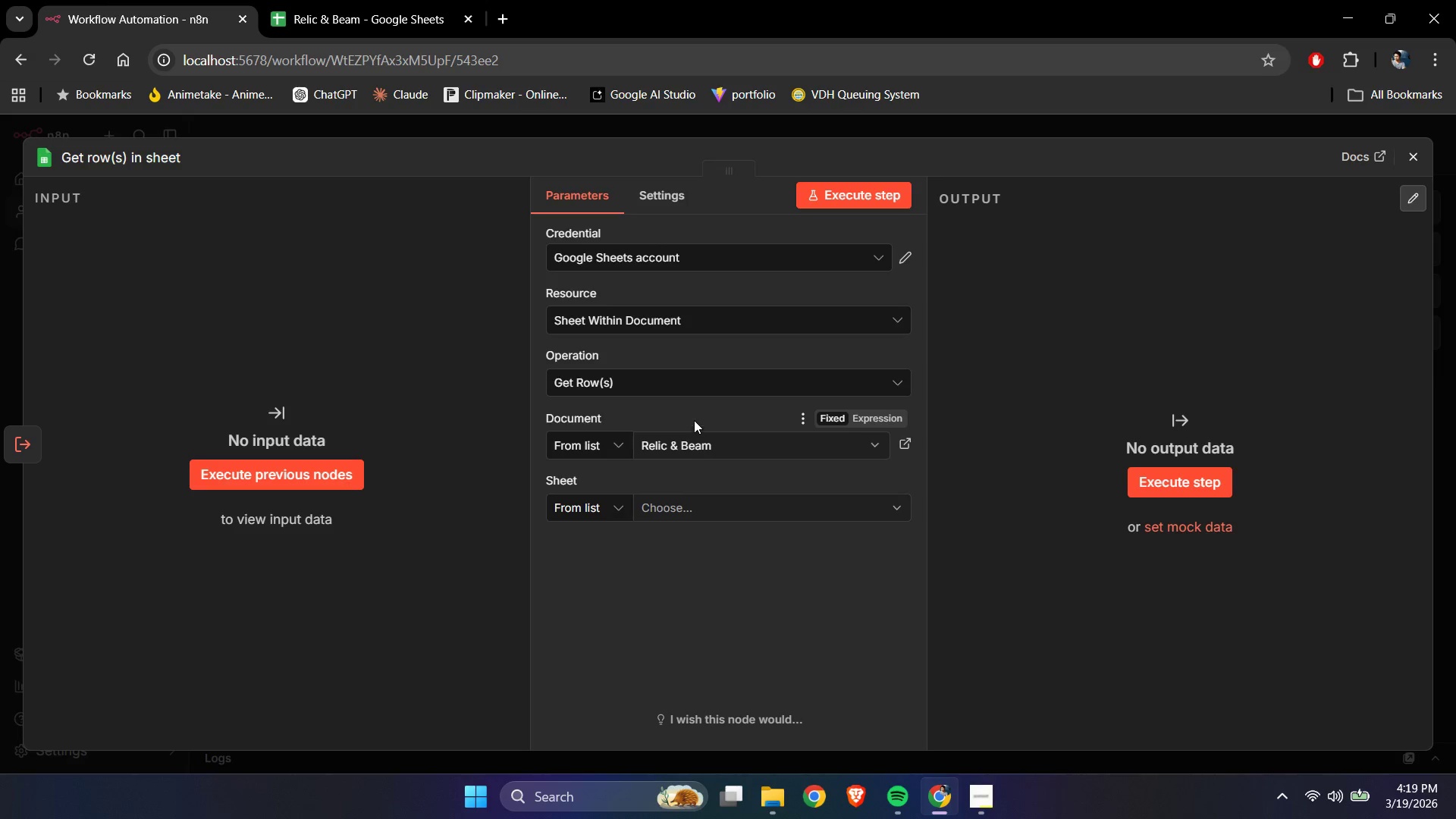 
left_click([694, 419])
 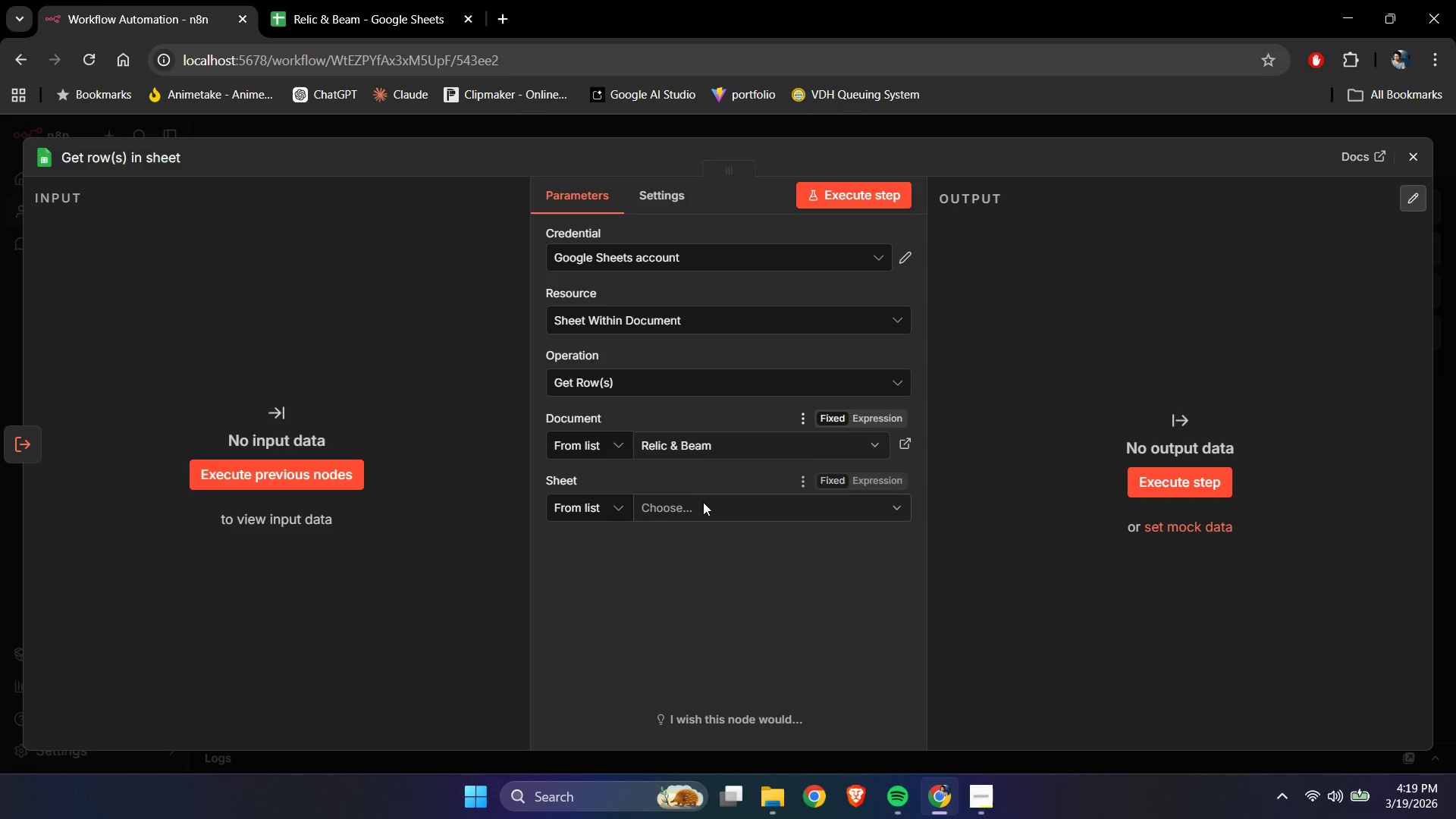 
left_click_drag(start_coordinate=[703, 506], to_coordinate=[703, 510])
 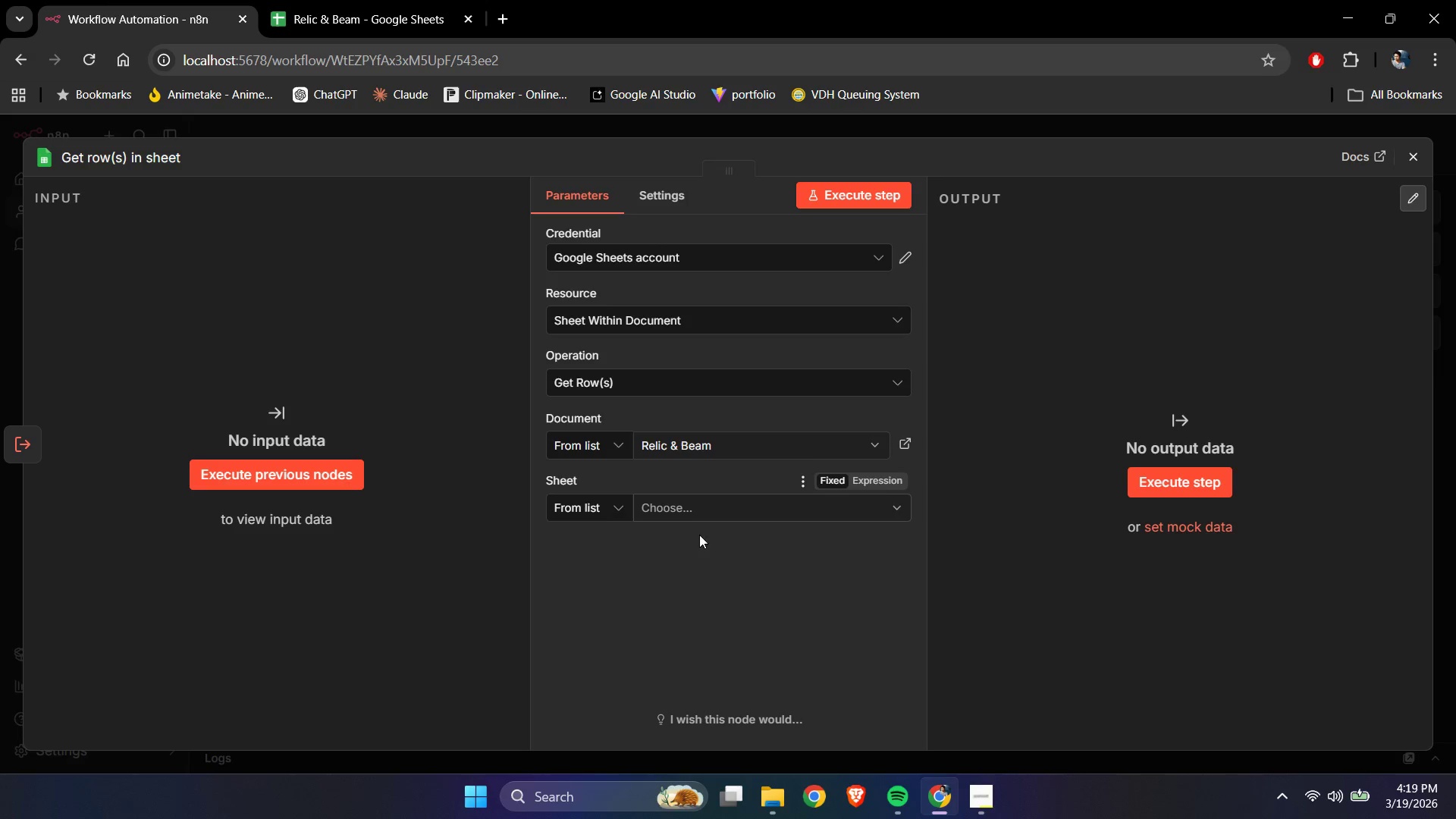 
mouse_move([679, 572])
 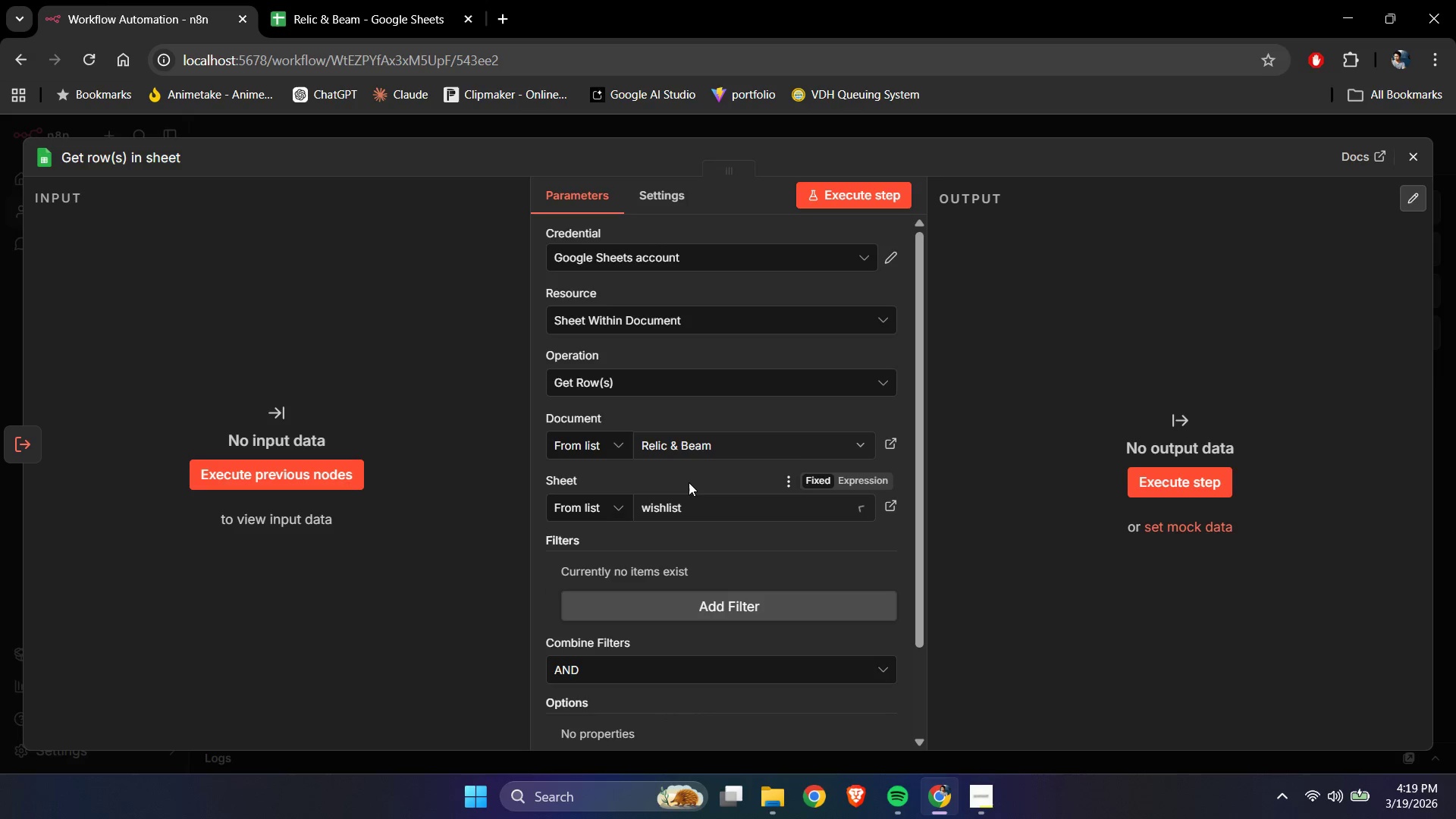 
double_click([694, 460])
 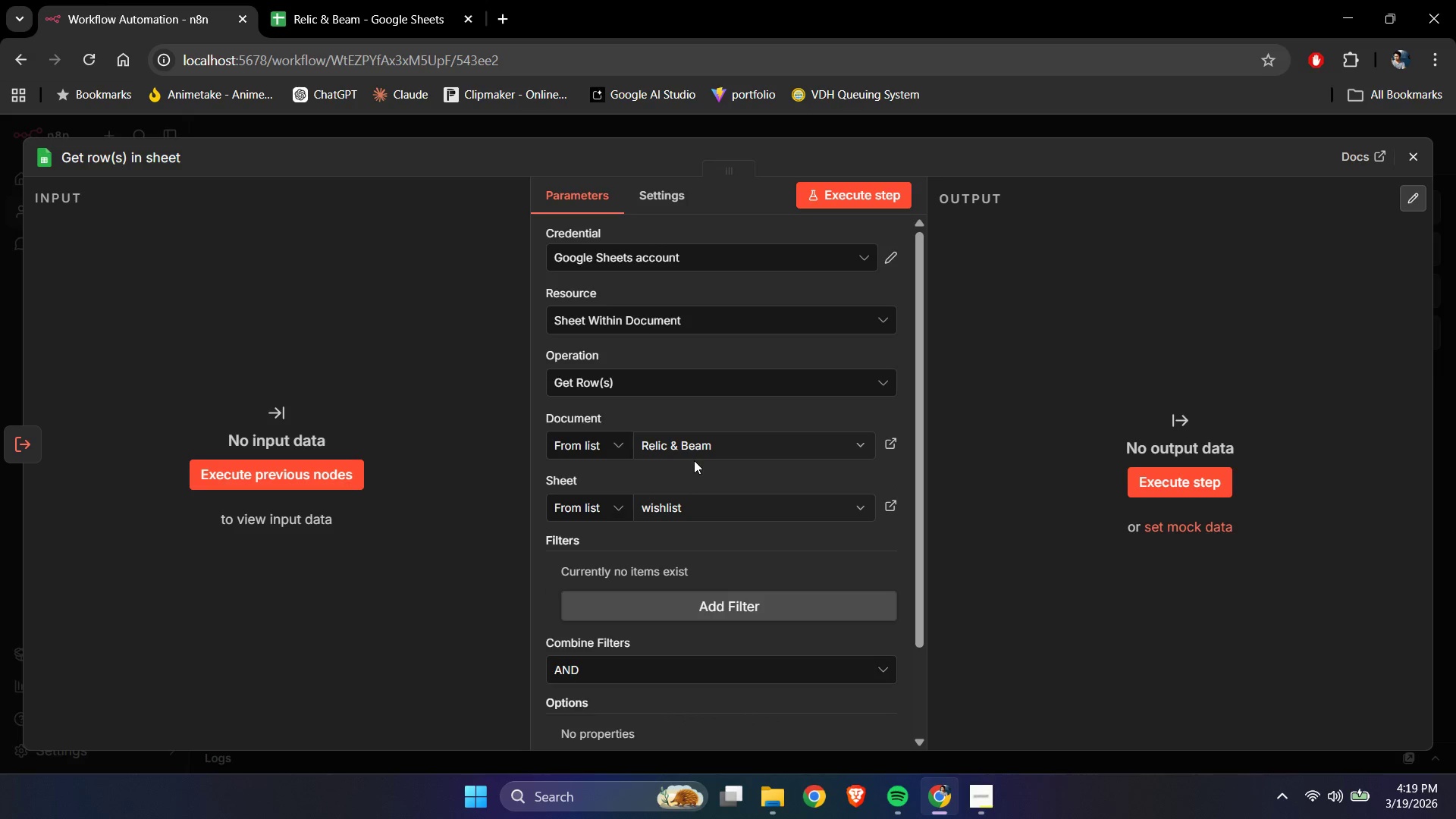 
scroll: coordinate [698, 467], scroll_direction: down, amount: 2.0
 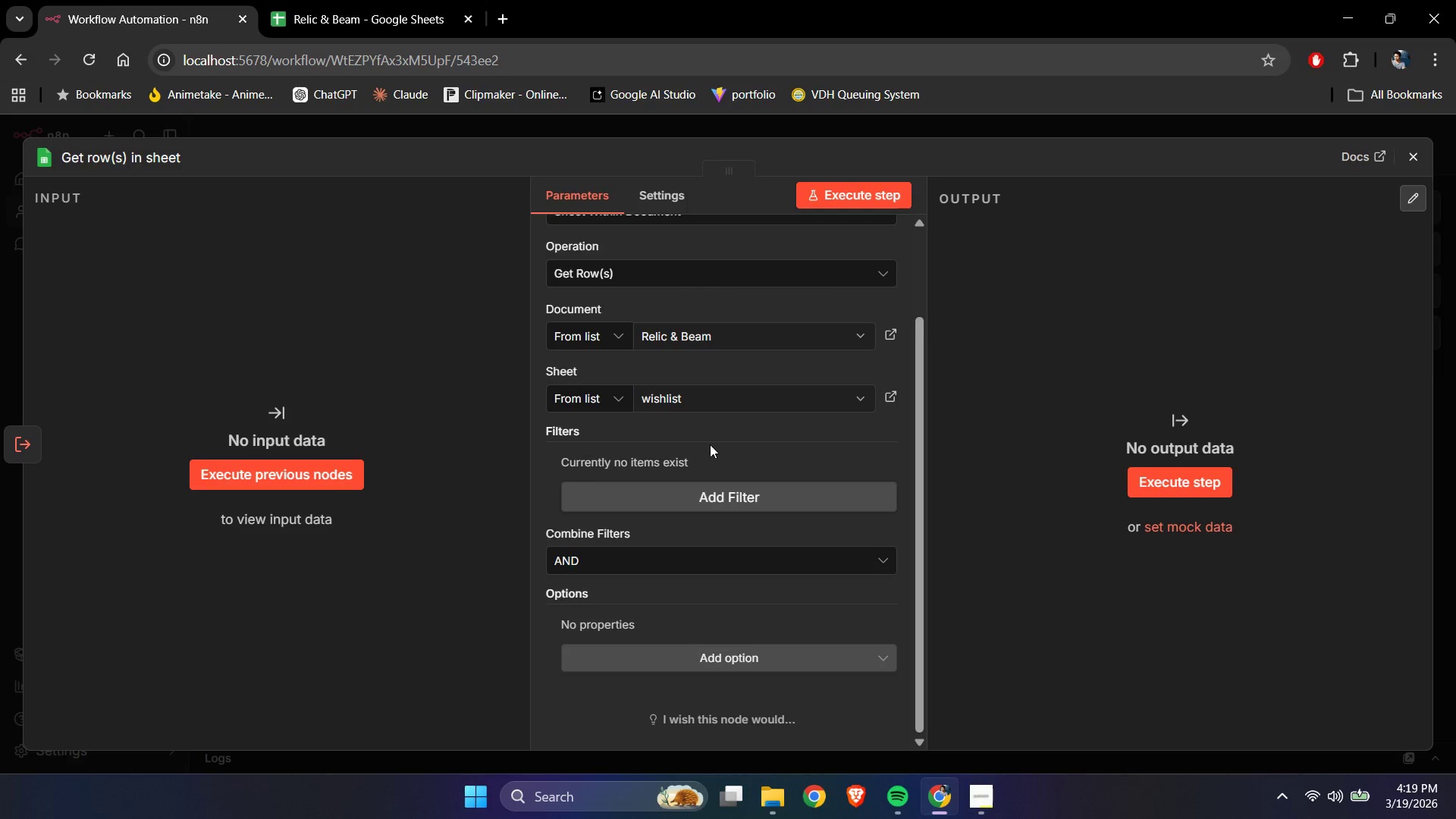 
left_click([710, 444])
 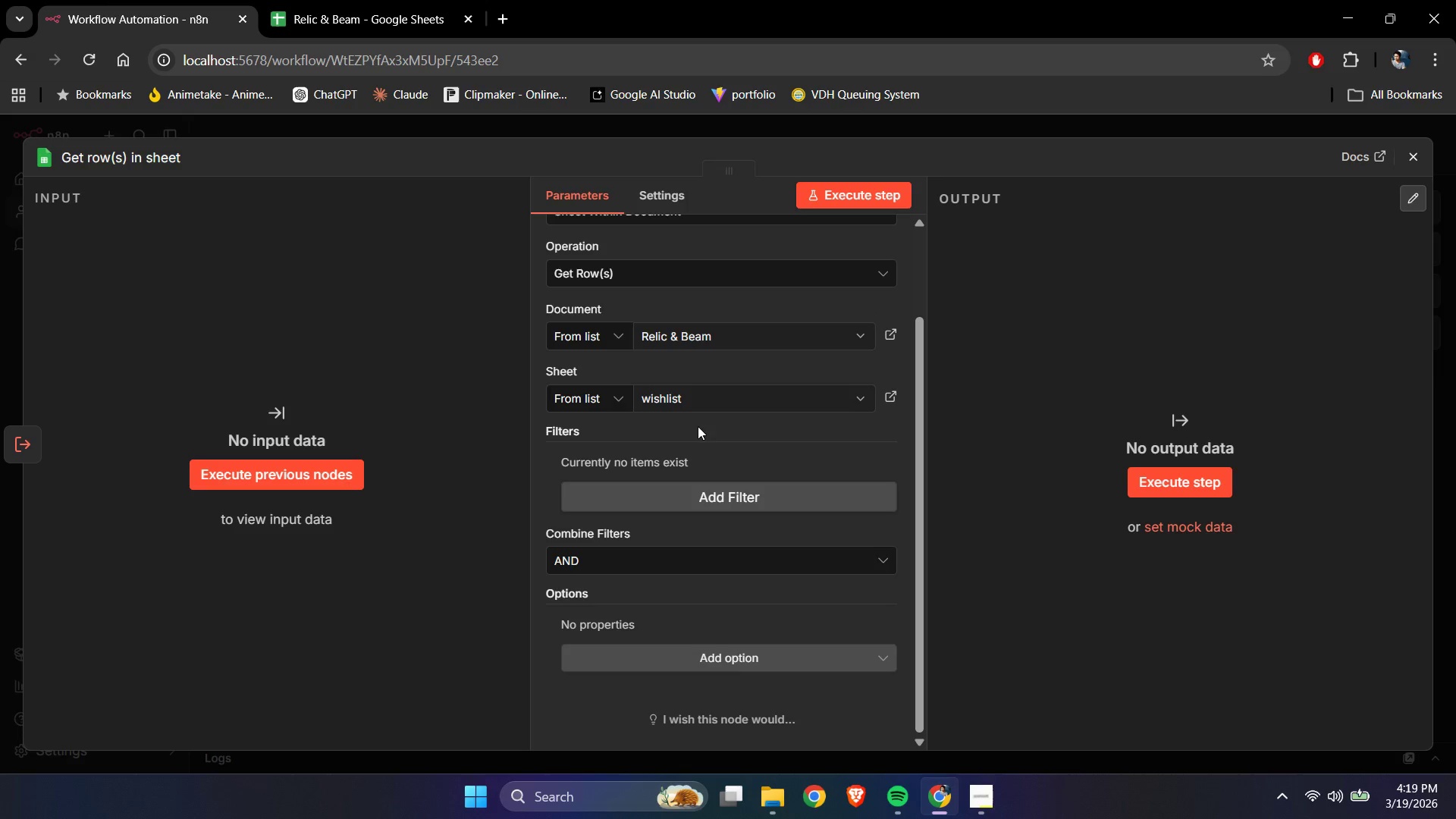 
left_click([383, 0])
 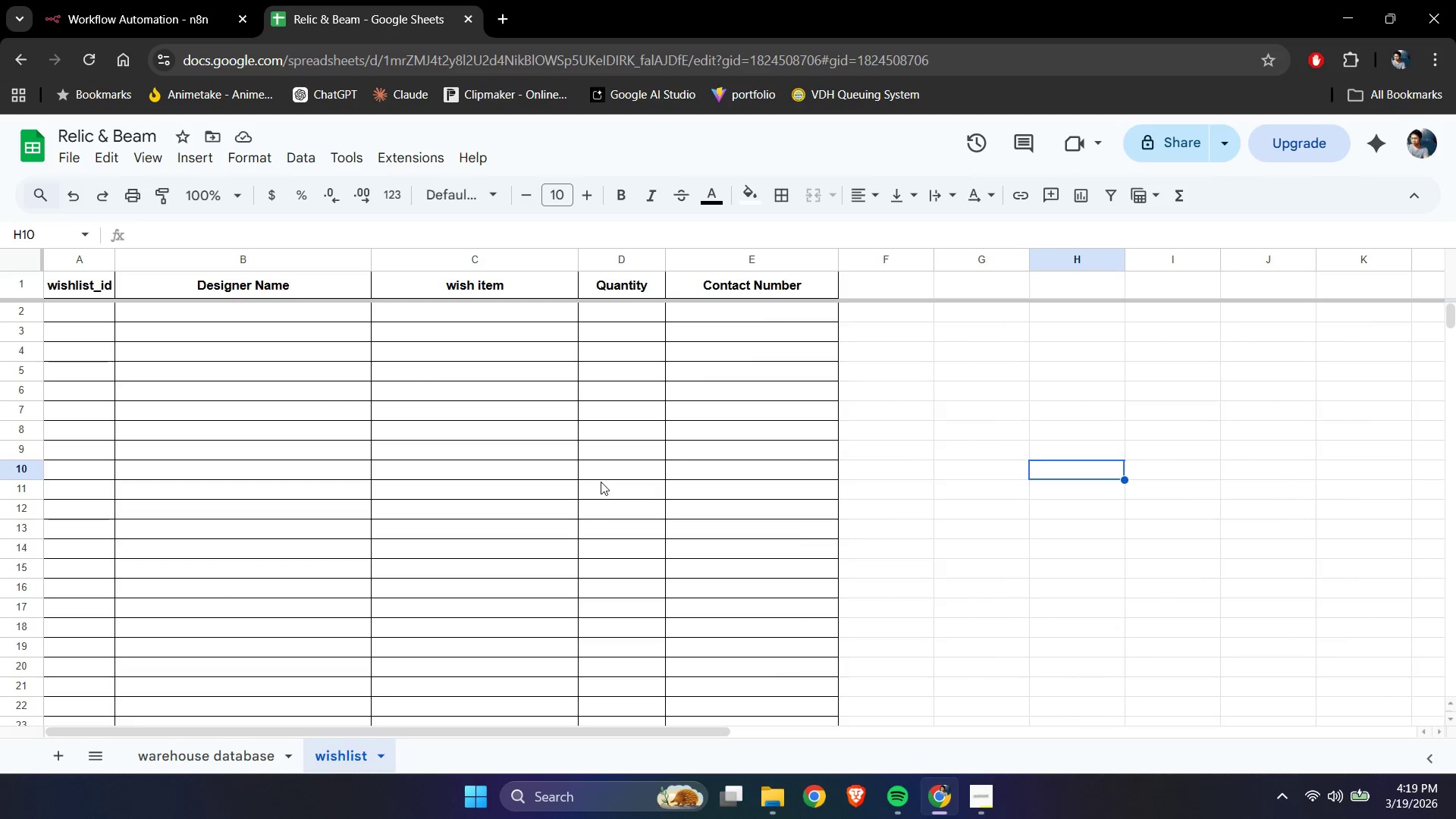 
left_click([601, 482])
 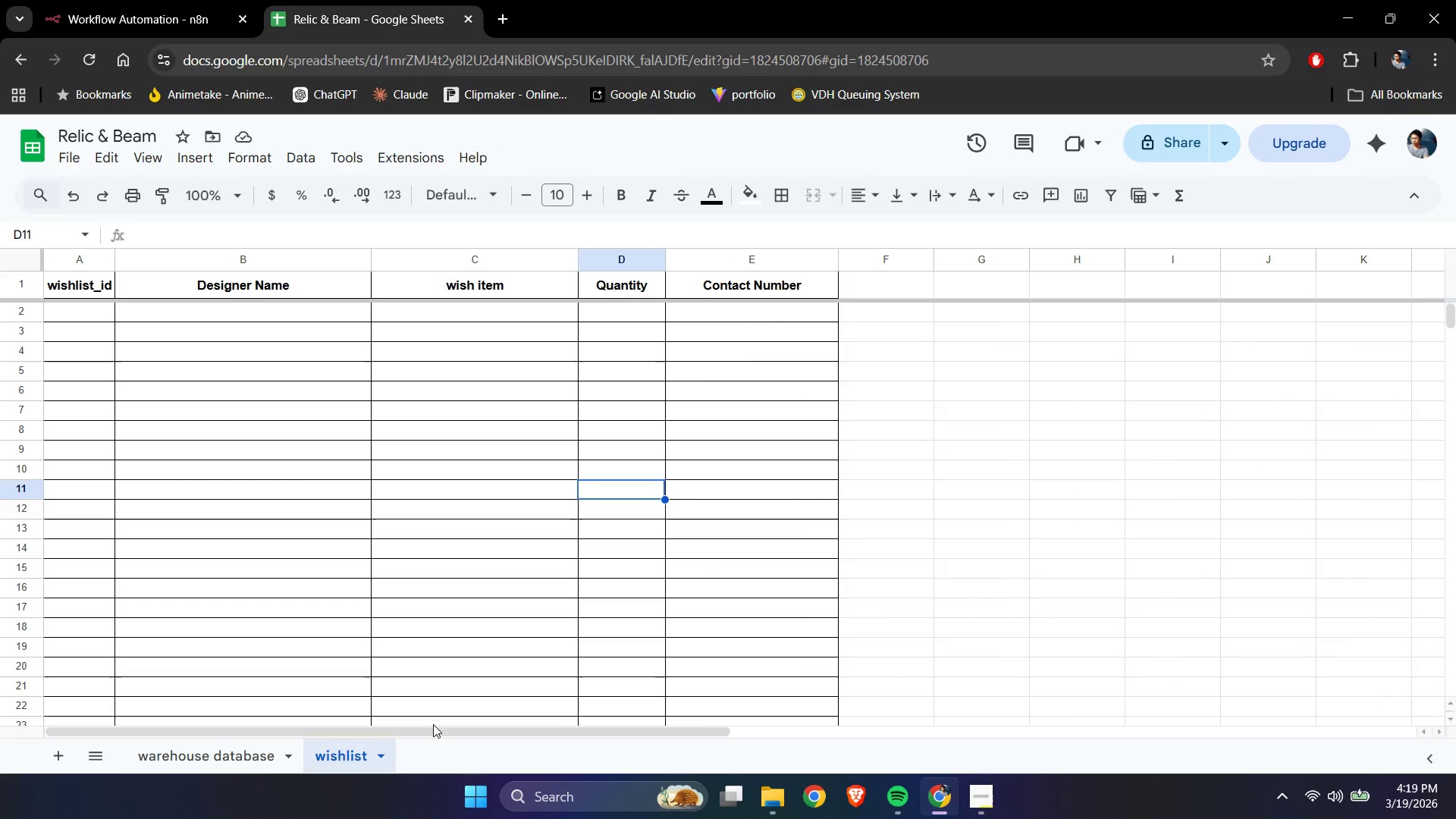 
left_click_drag(start_coordinate=[433, 730], to_coordinate=[297, 715])
 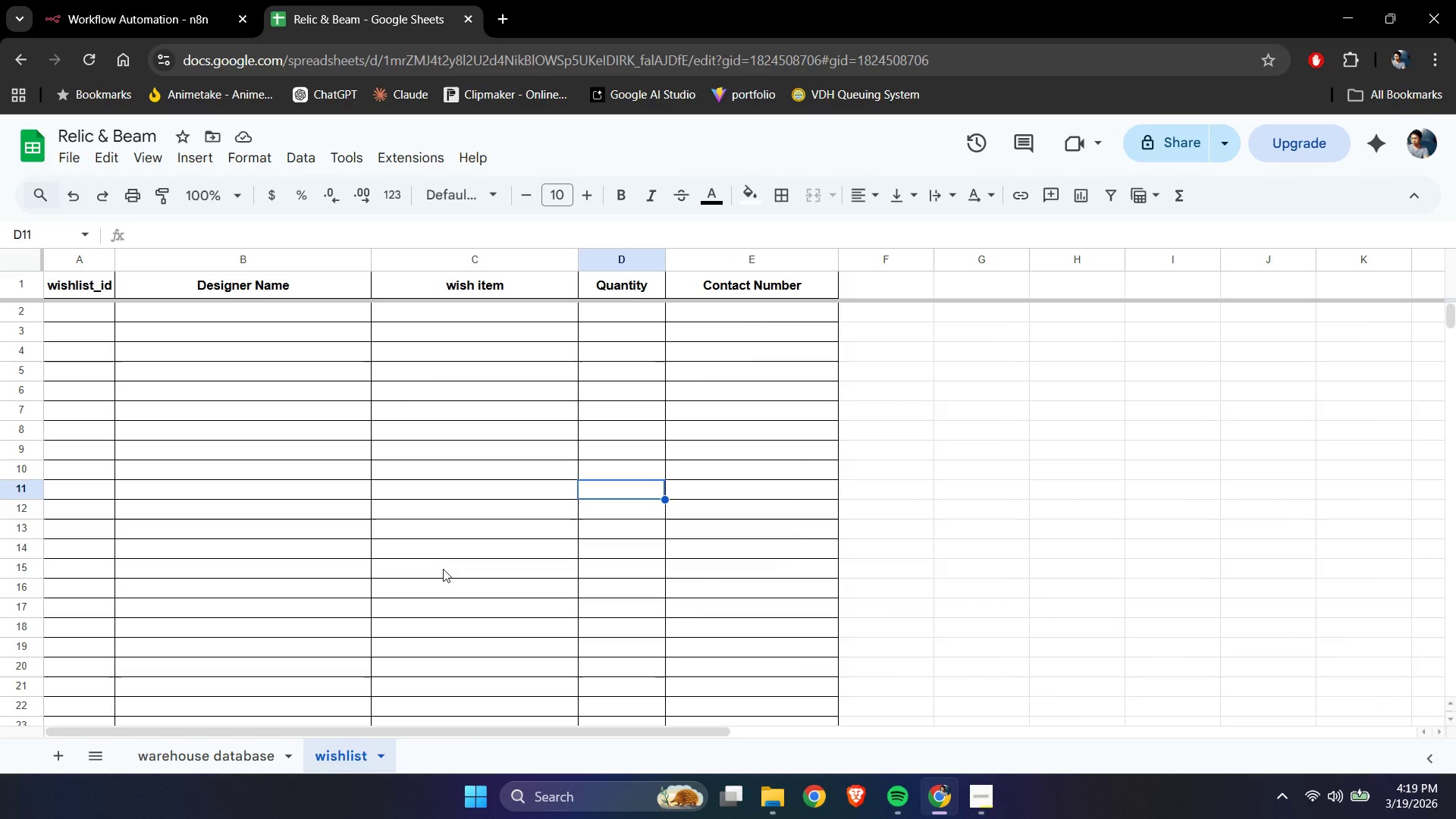 
wait(10.12)
 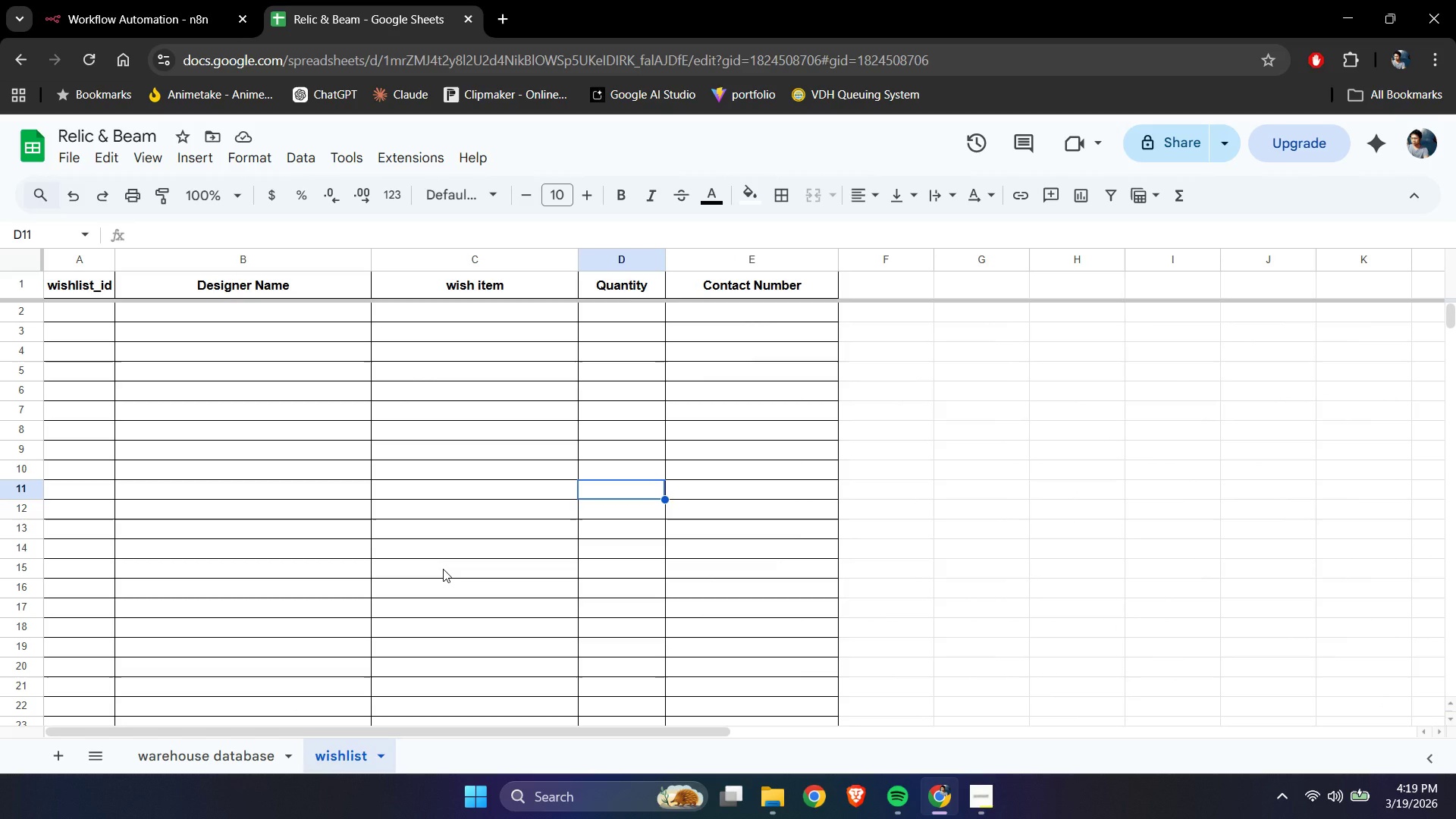 
left_click_drag(start_coordinate=[419, 260], to_coordinate=[234, 261])
 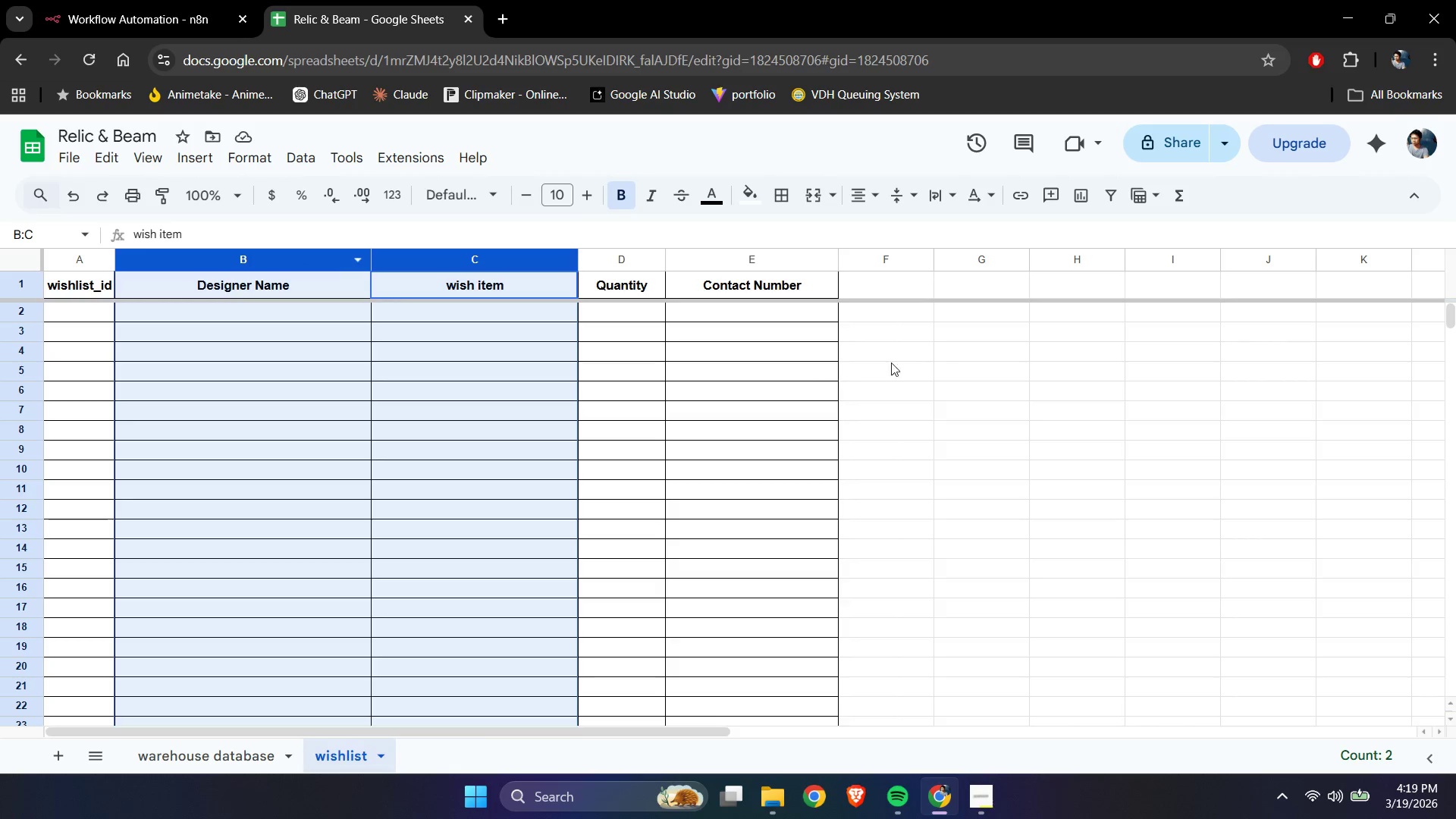 
left_click([957, 362])
 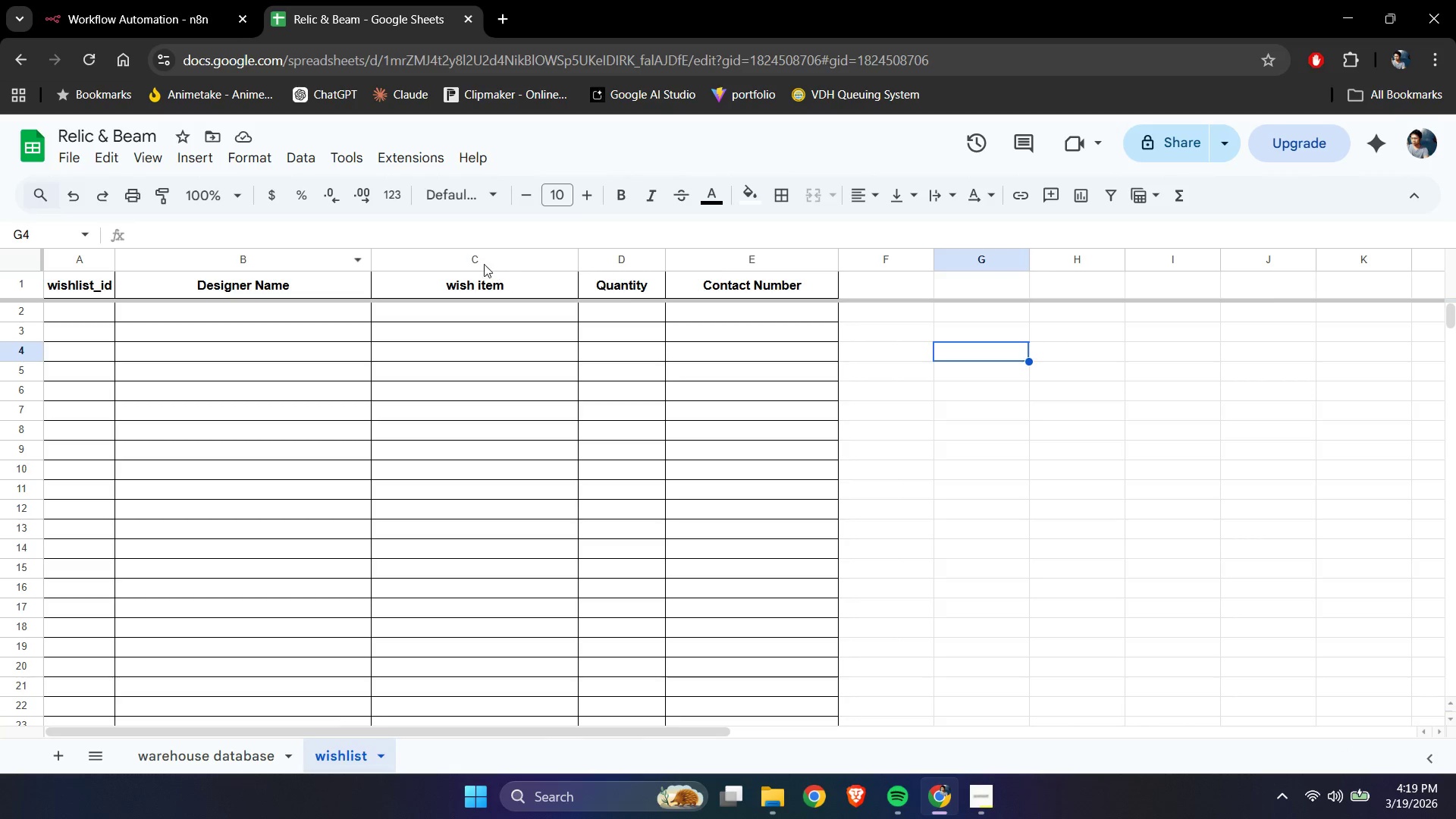 
left_click([457, 257])
 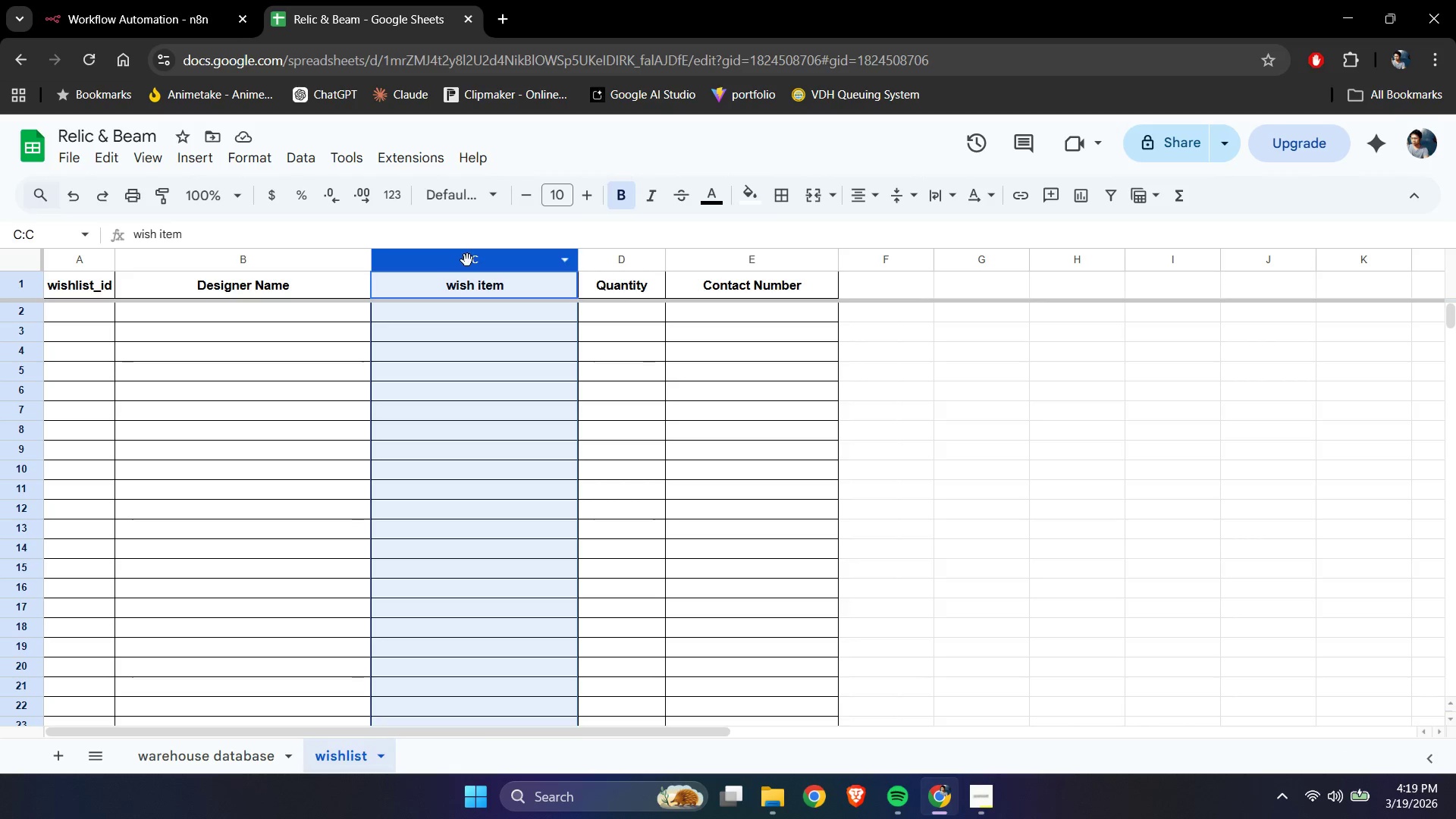 
left_click_drag(start_coordinate=[468, 260], to_coordinate=[213, 265])
 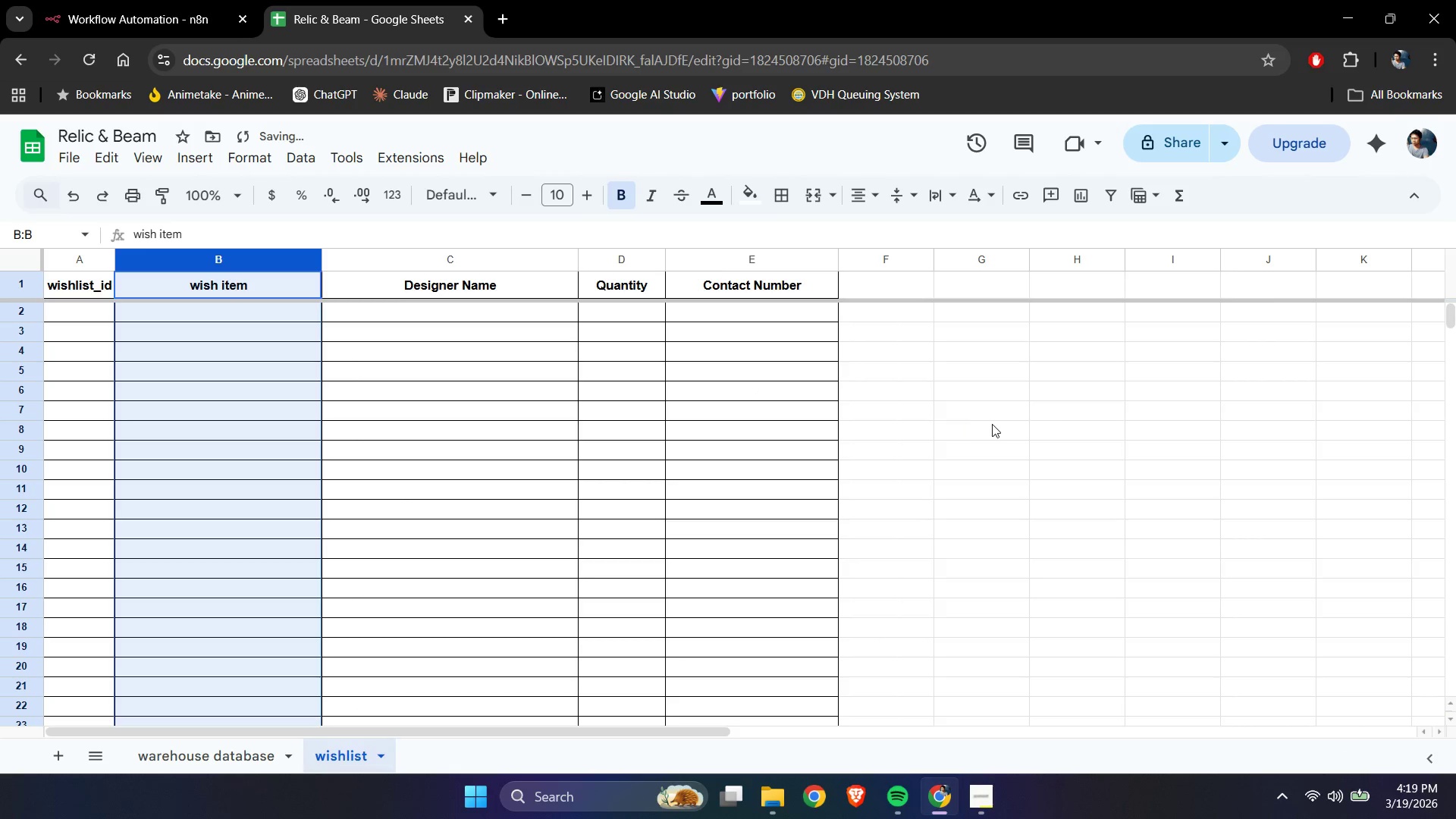 
left_click([992, 424])
 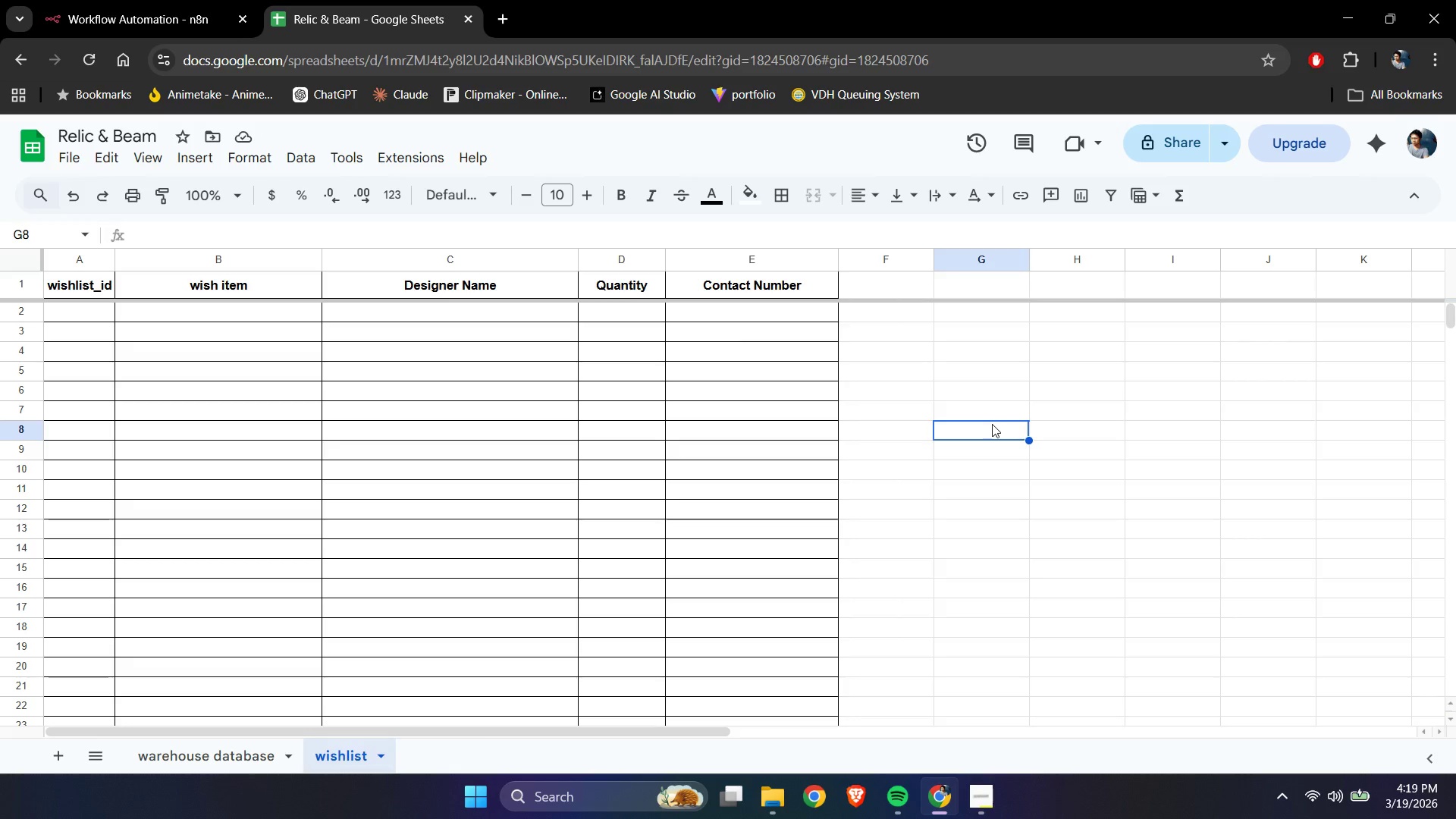 
wait(18.76)
 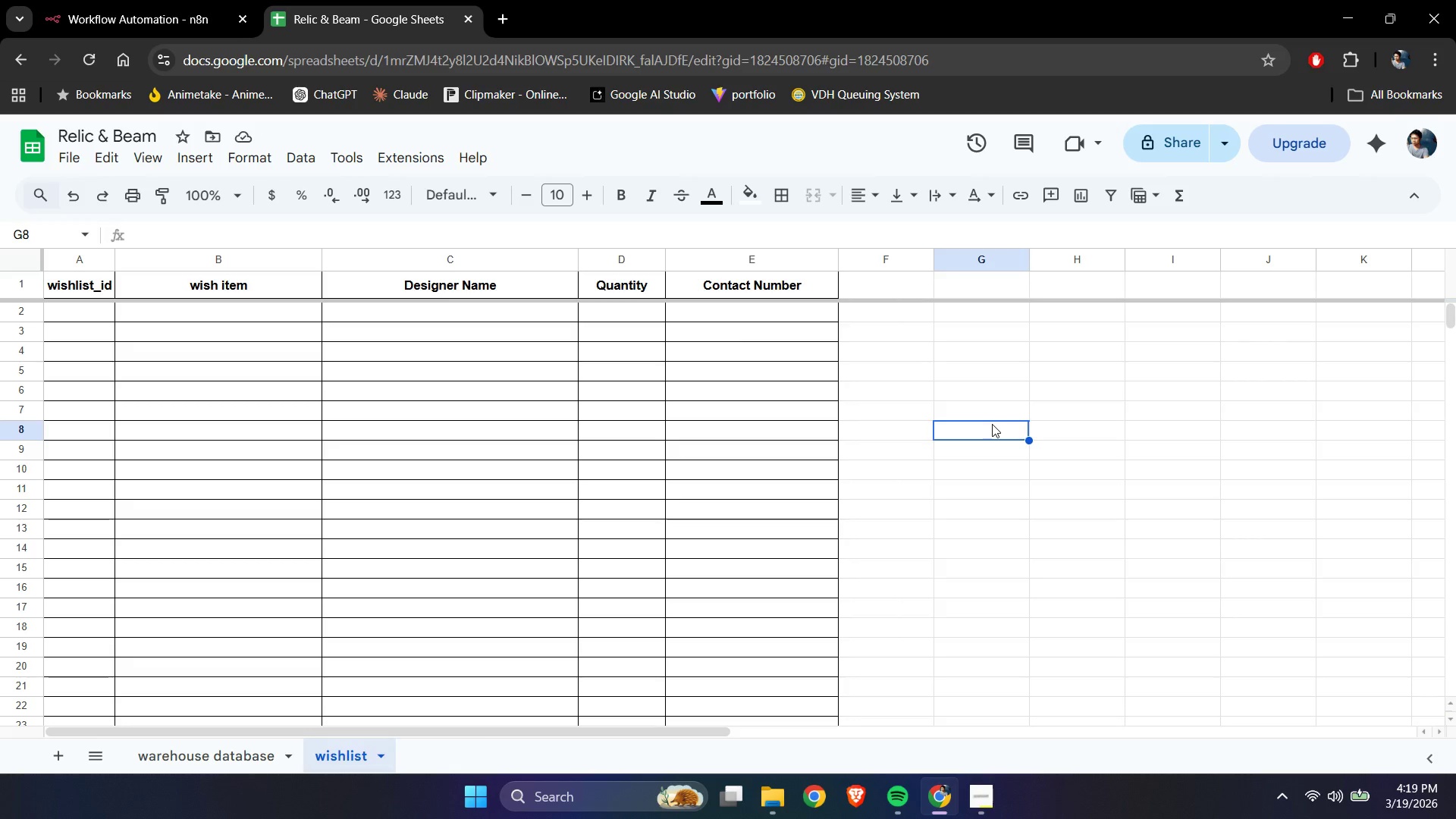 
left_click([65, 253])
 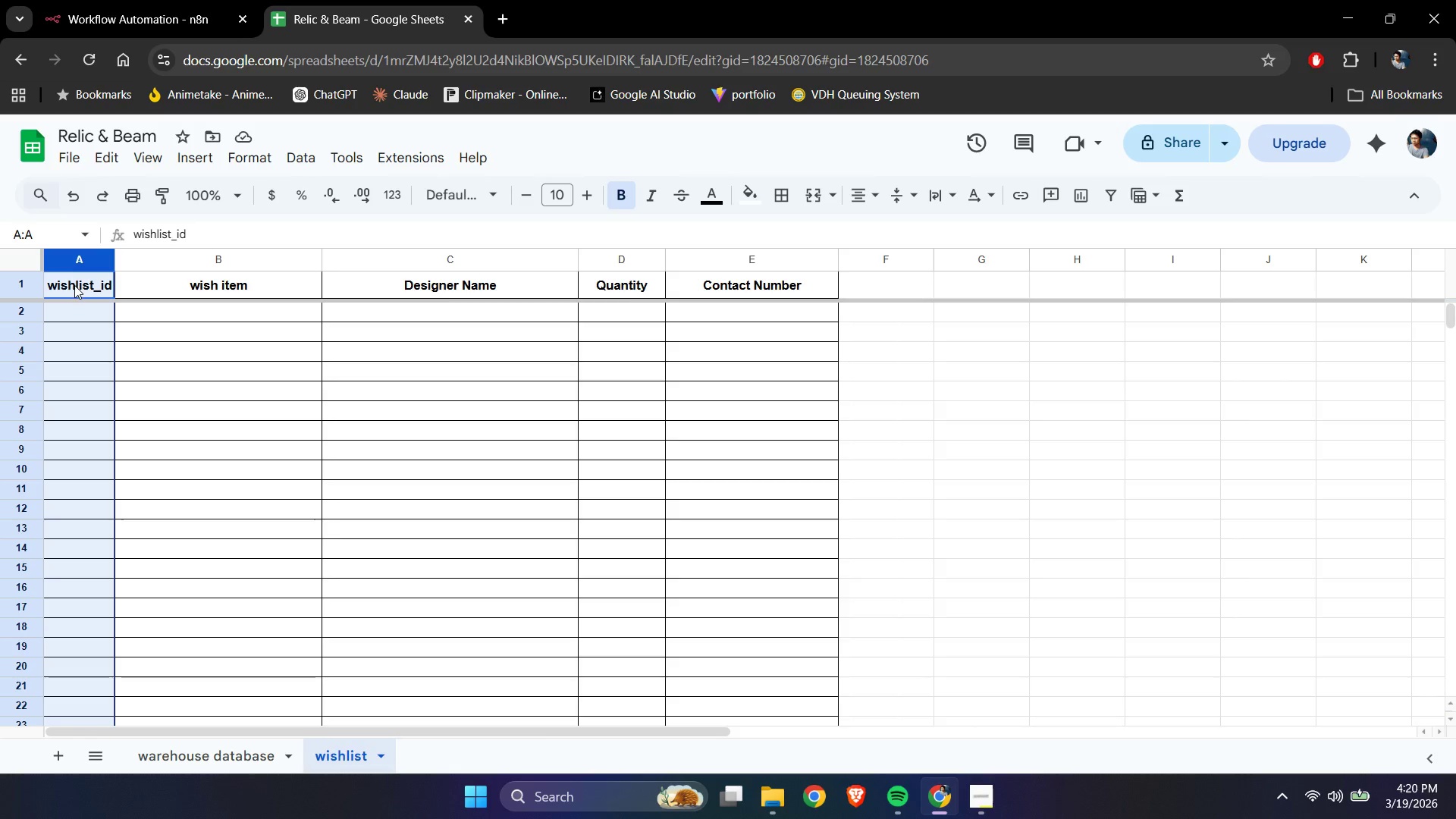 
right_click([67, 265])
 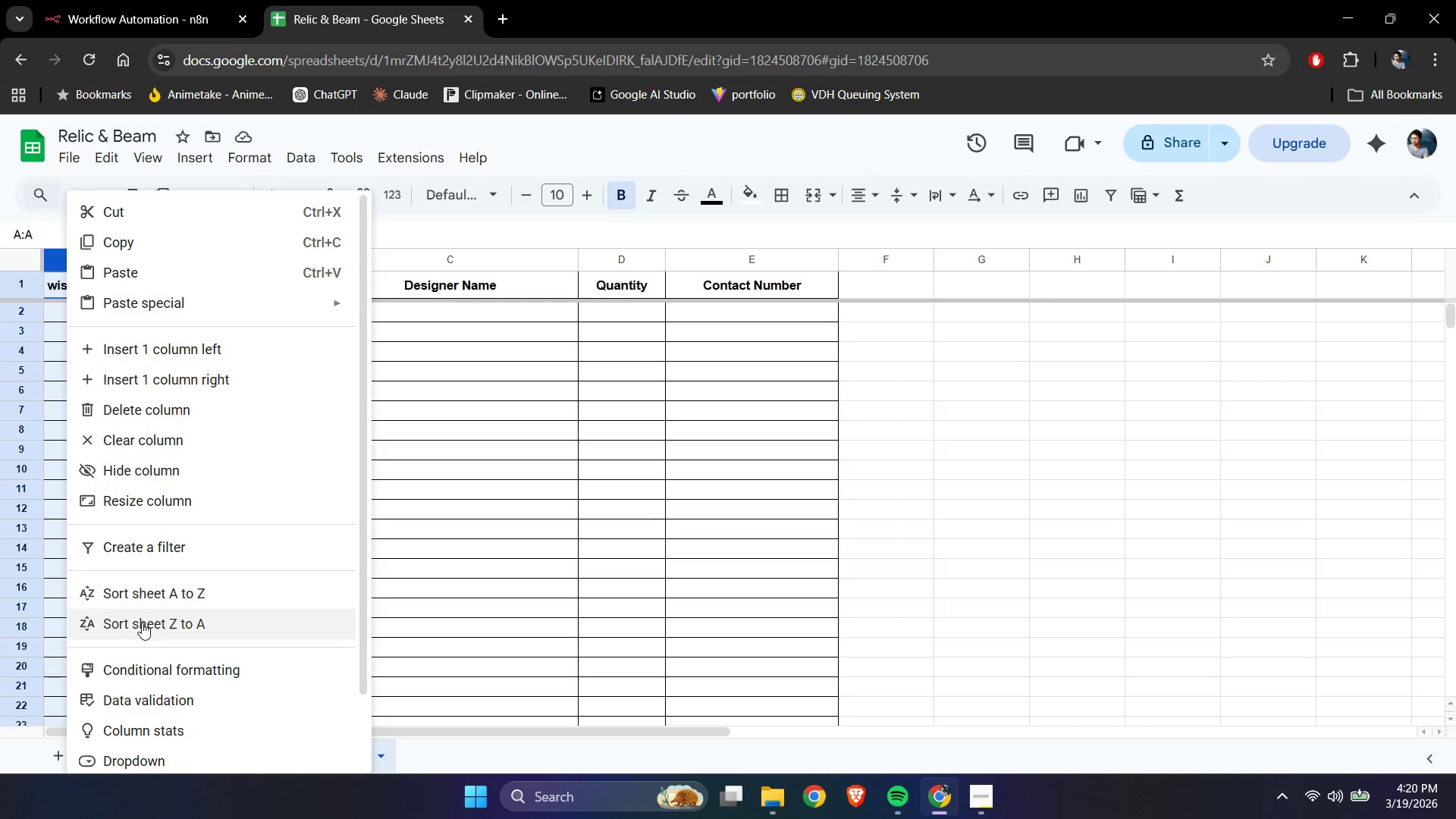 
scroll: coordinate [145, 640], scroll_direction: down, amount: 3.0
 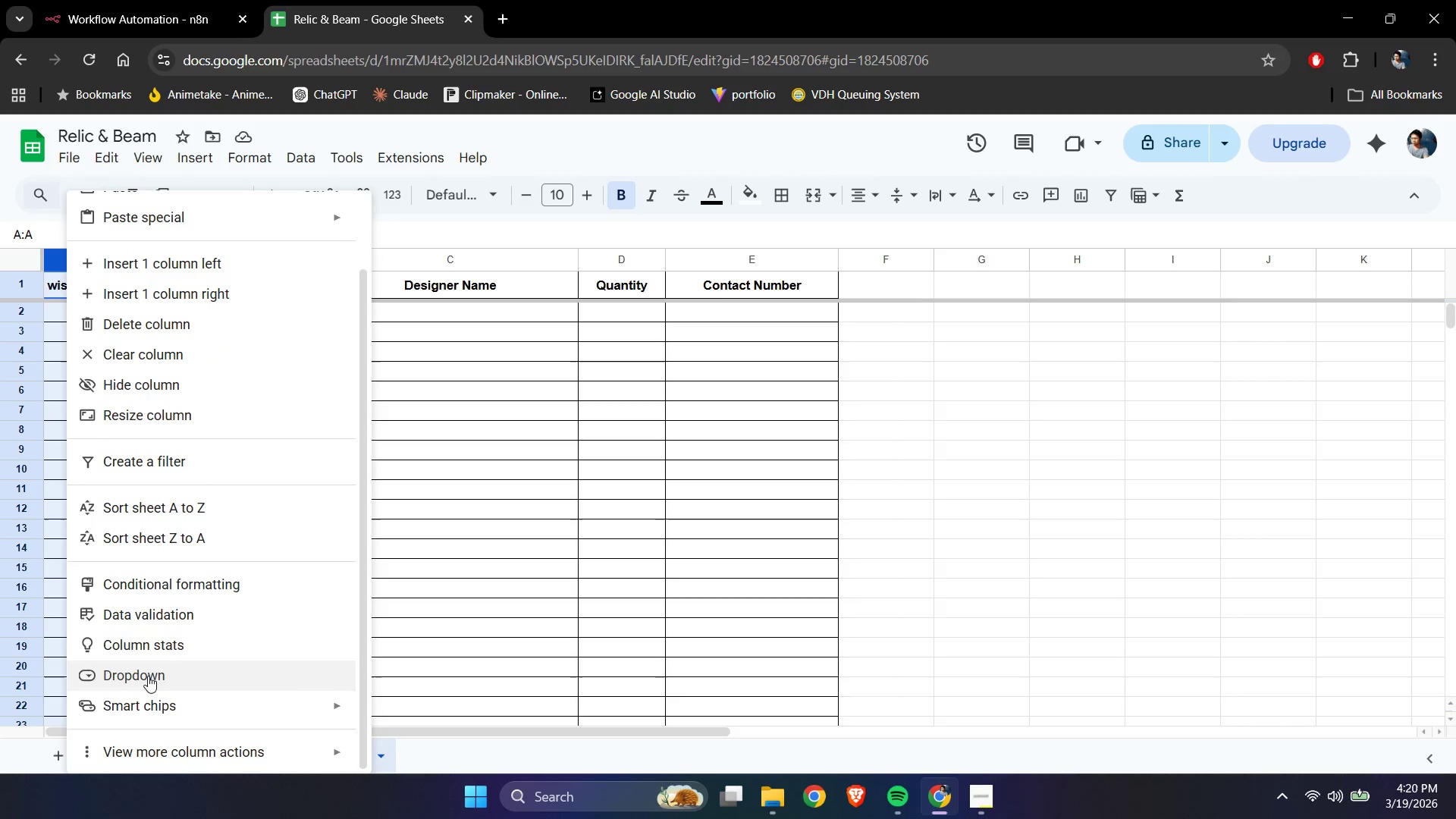 
scroll: coordinate [155, 567], scroll_direction: up, amount: 4.0
 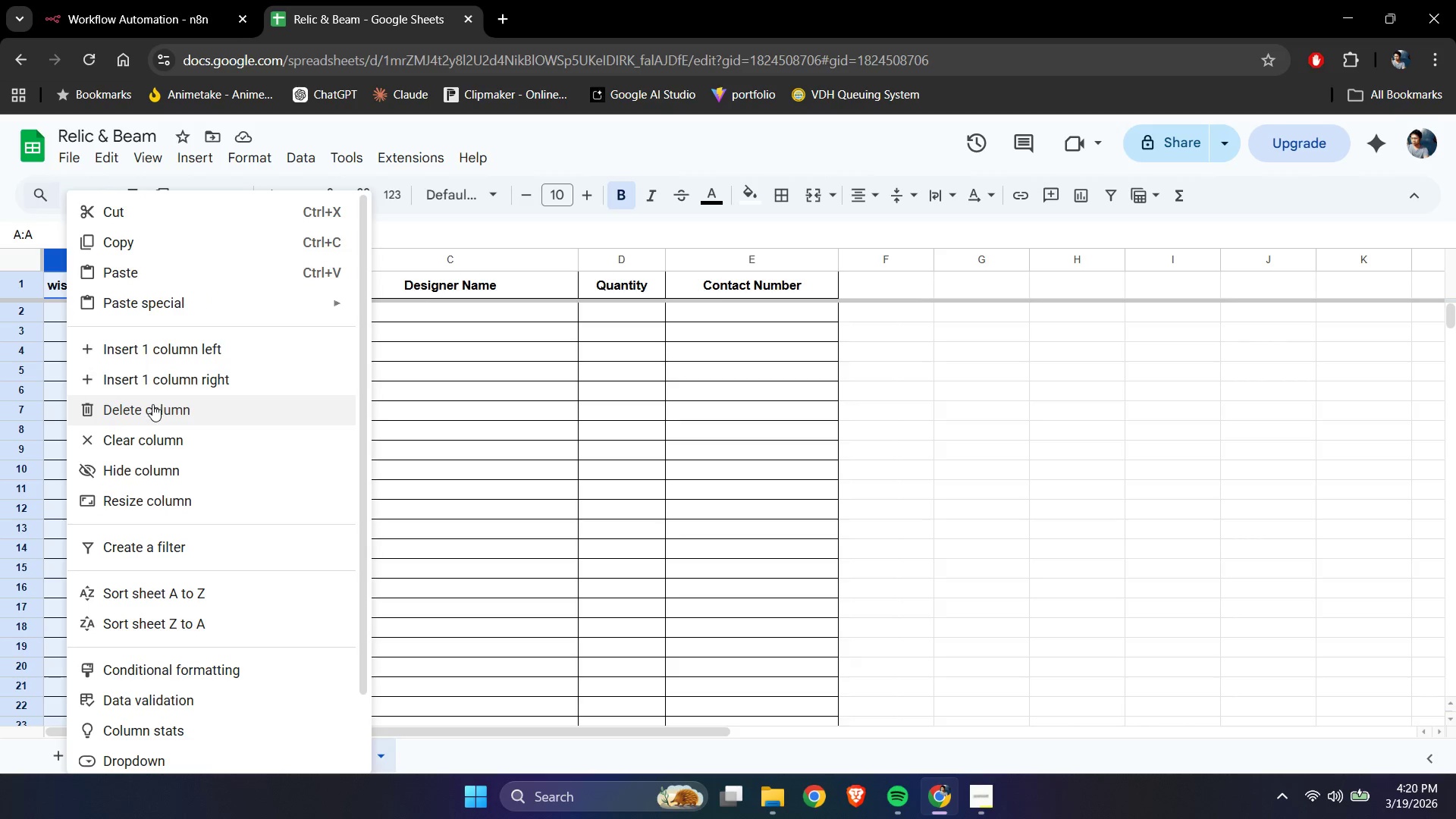 
left_click([152, 407])
 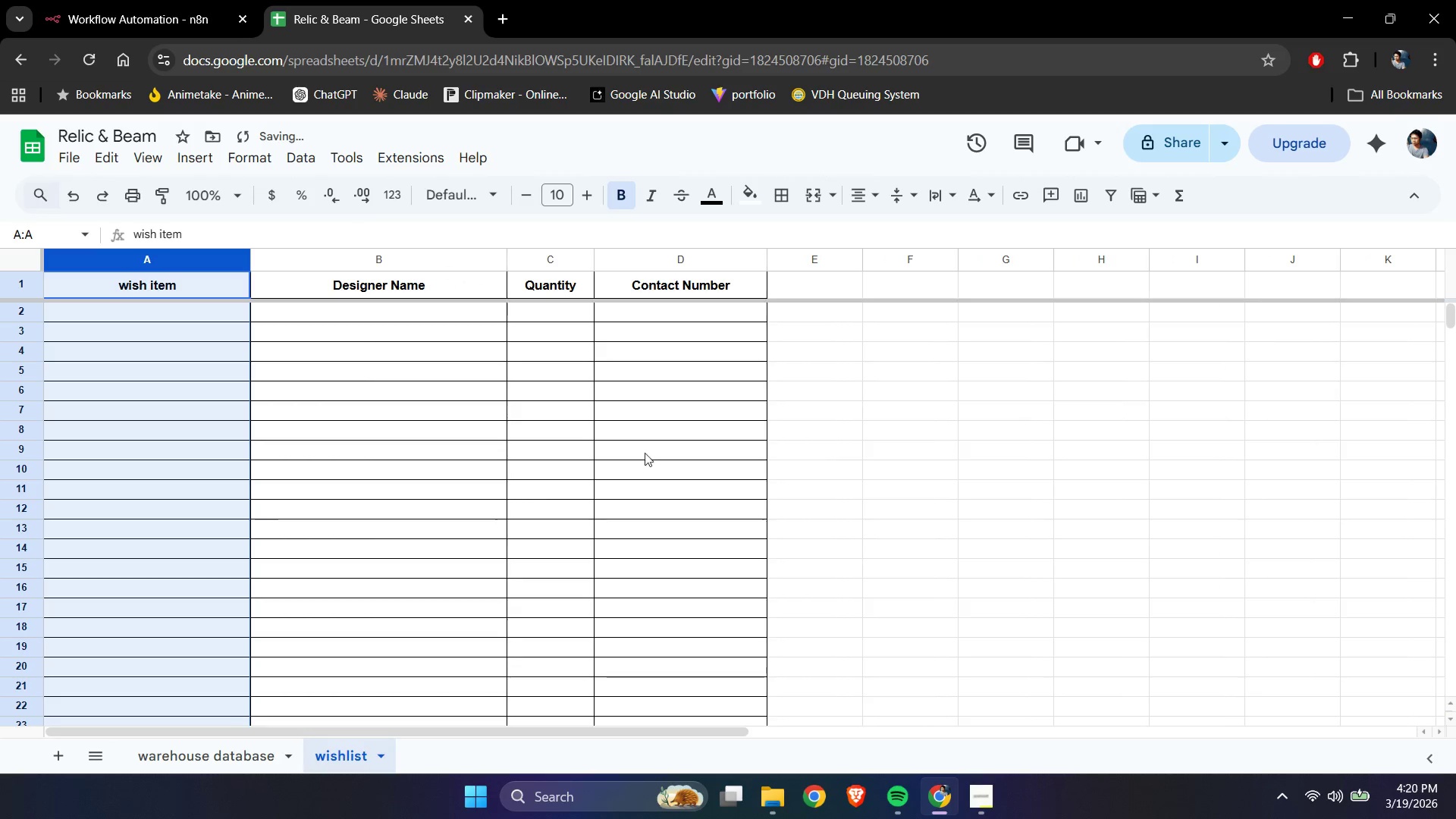 
left_click([865, 453])
 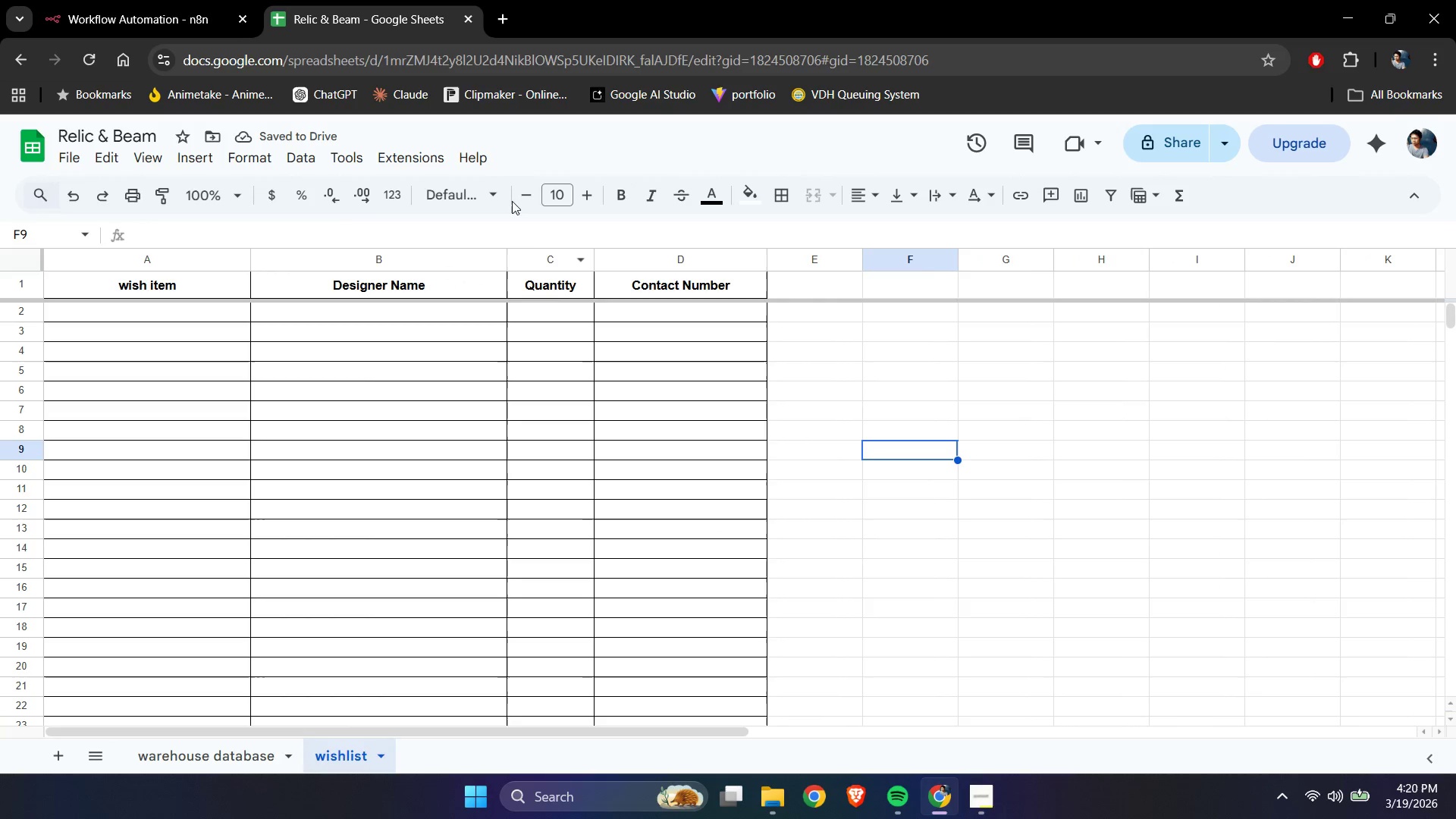 
left_click([174, 0])
 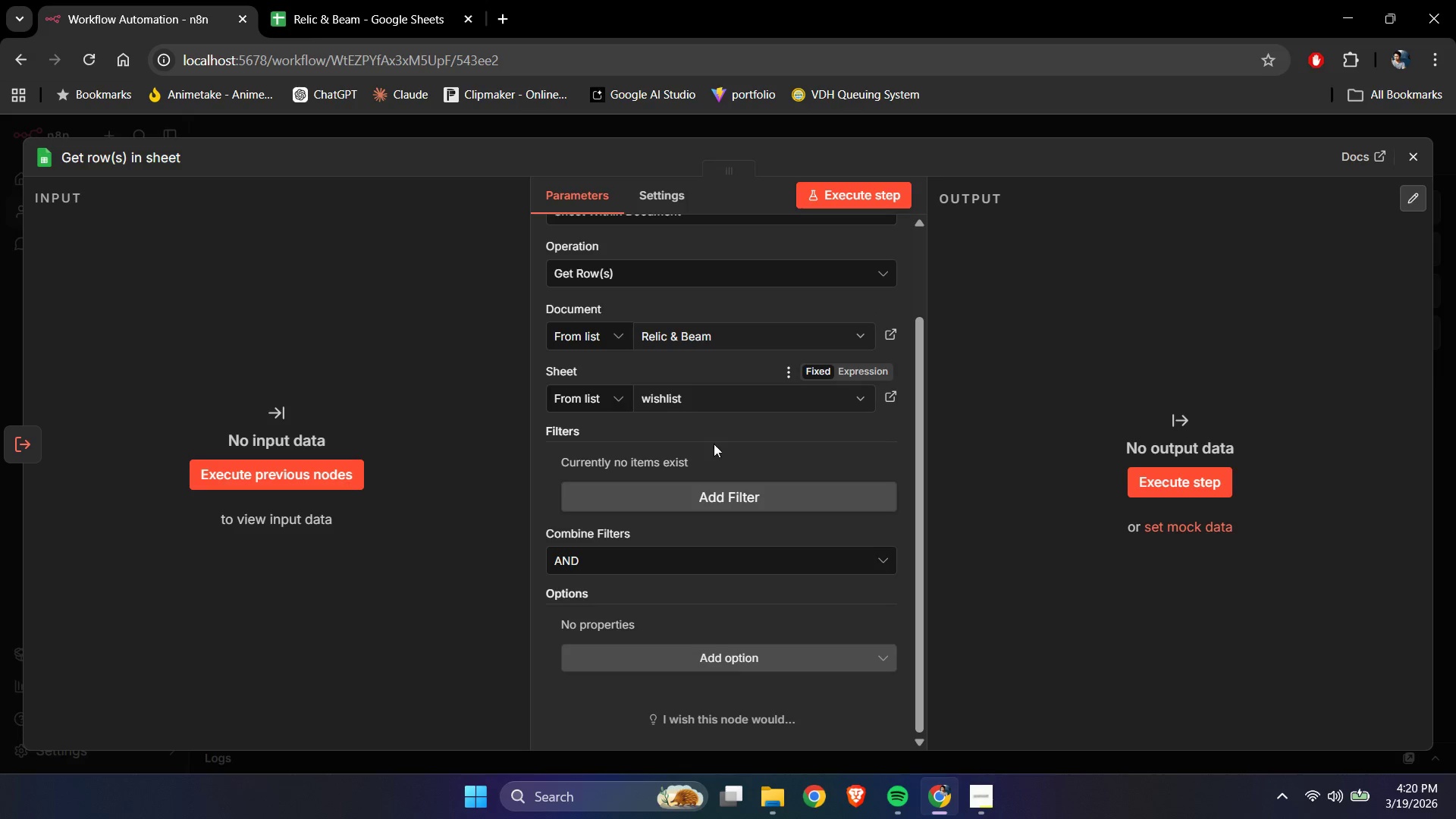 
left_click([718, 450])
 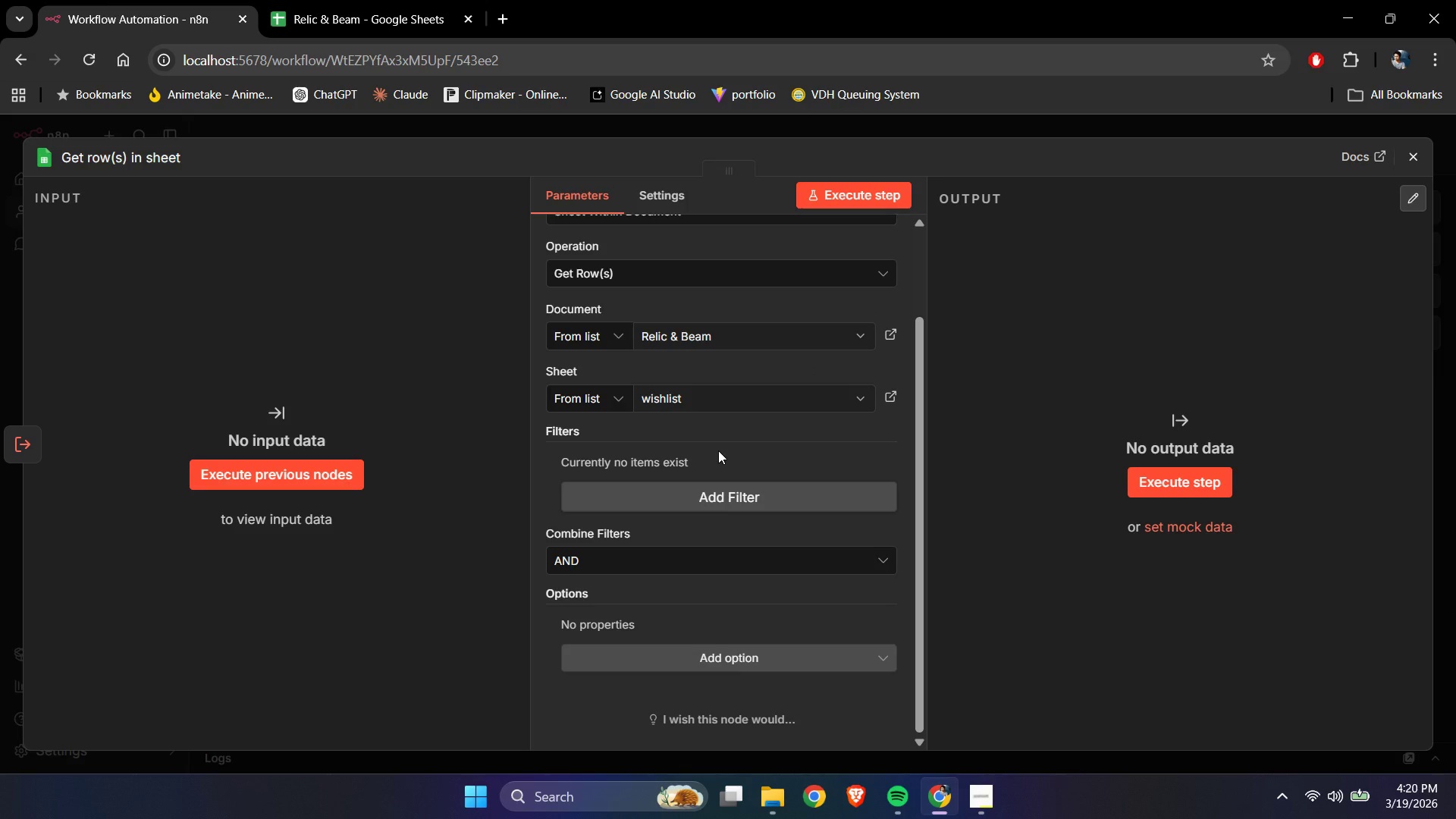 
scroll: coordinate [718, 450], scroll_direction: down, amount: 1.0
 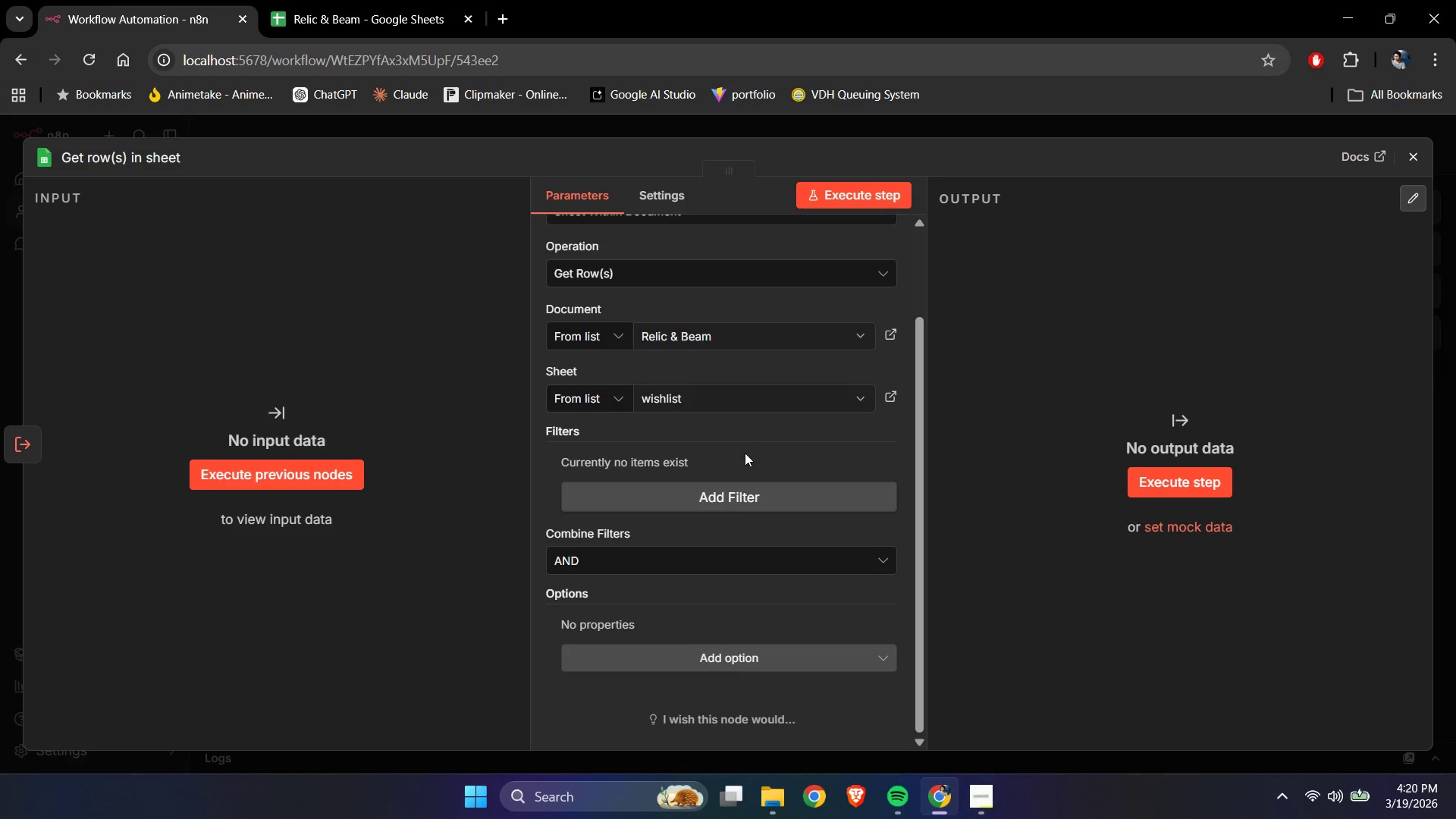 
left_click([1418, 161])
 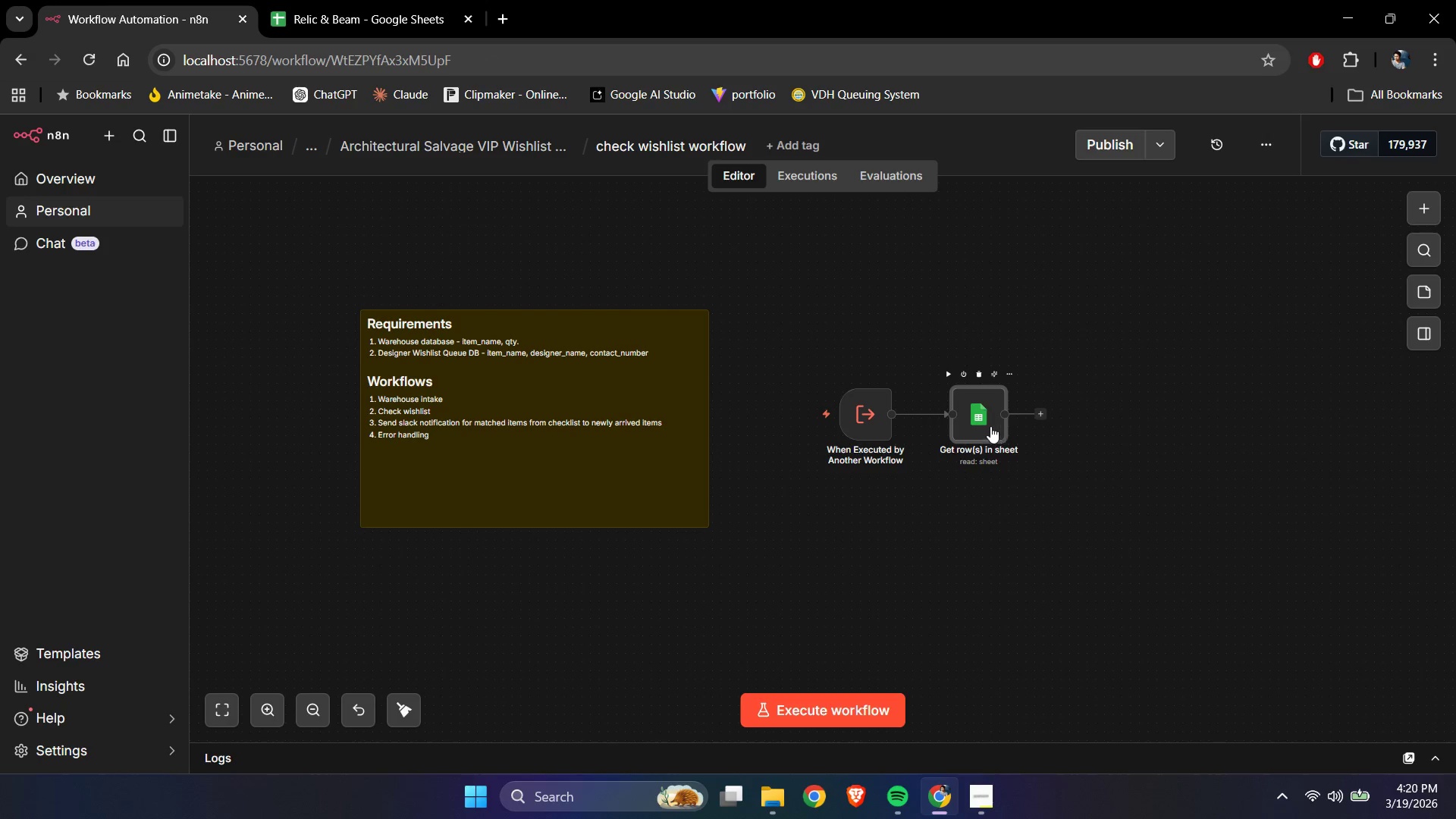 
double_click([987, 426])
 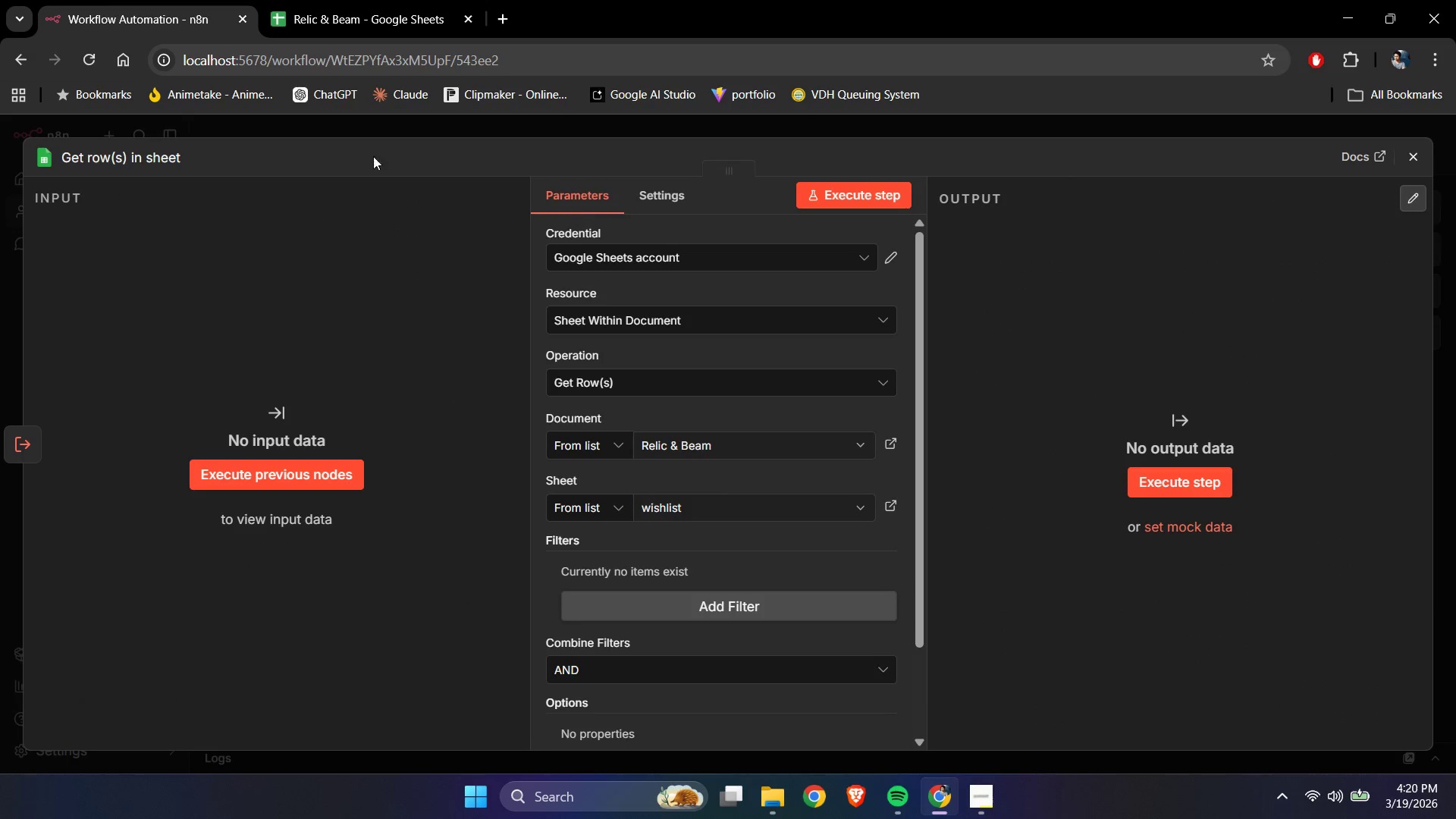 
left_click([121, 147])
 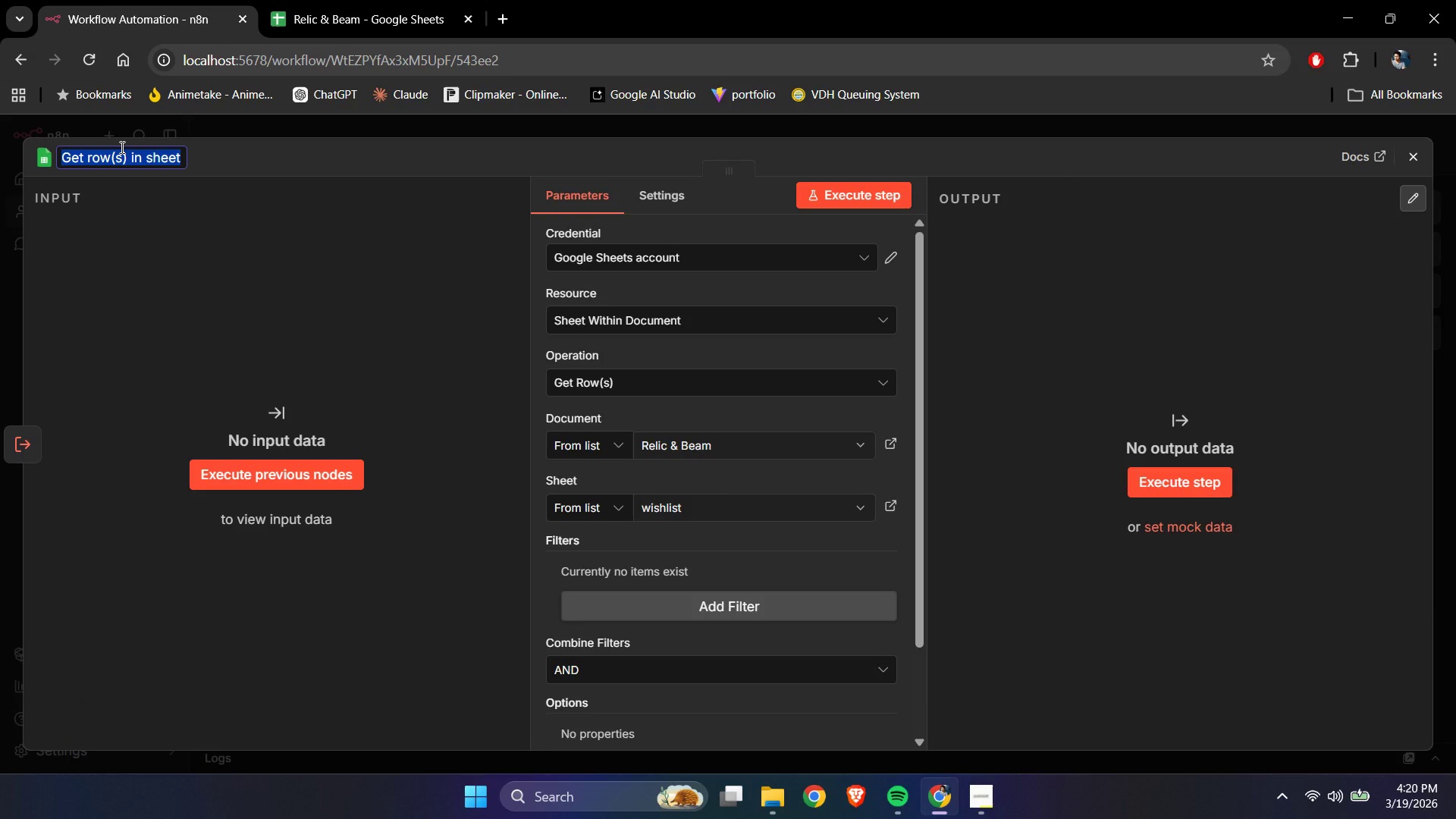 
type(get items from wishlist)
 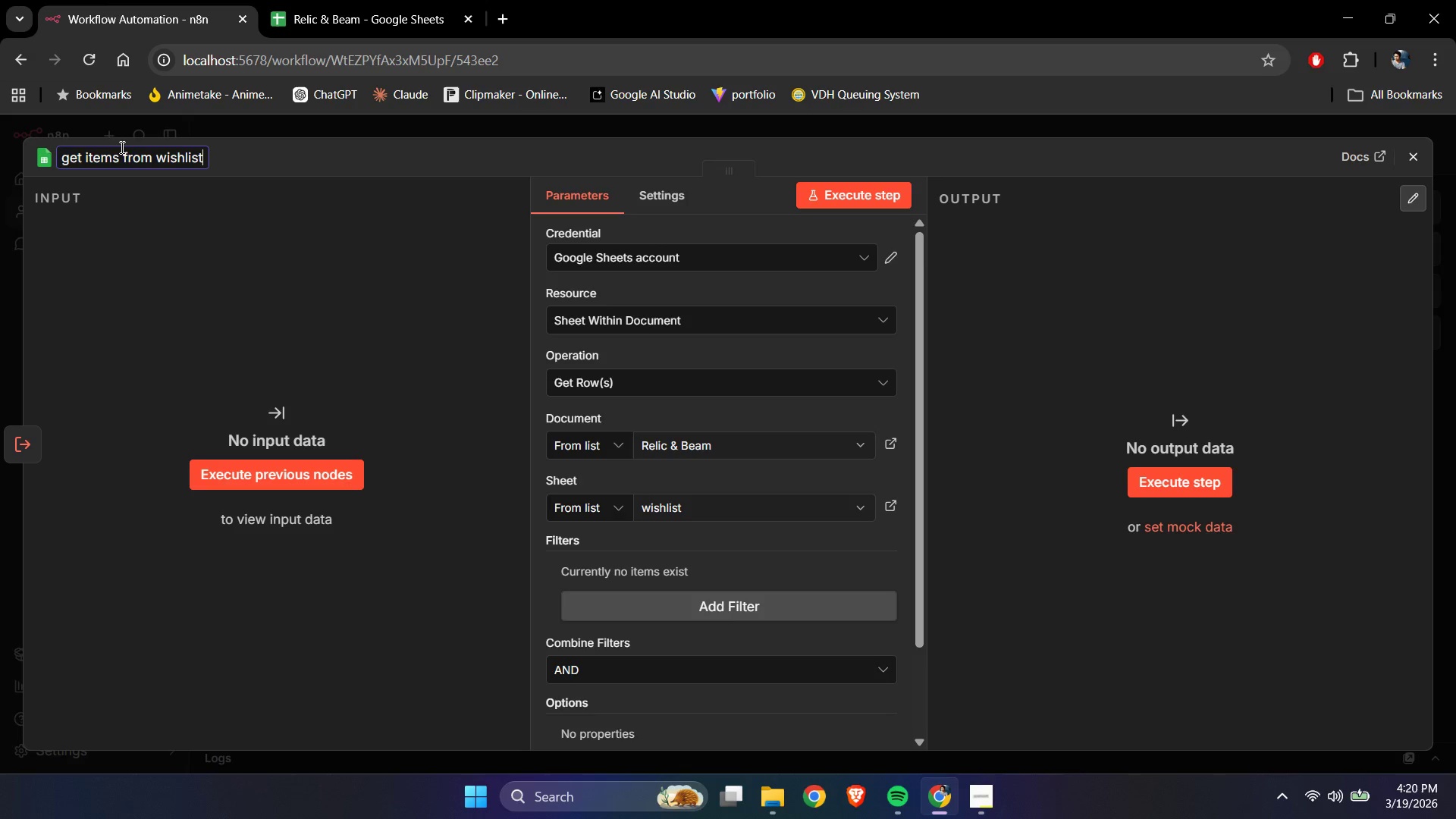 
key(Enter)
 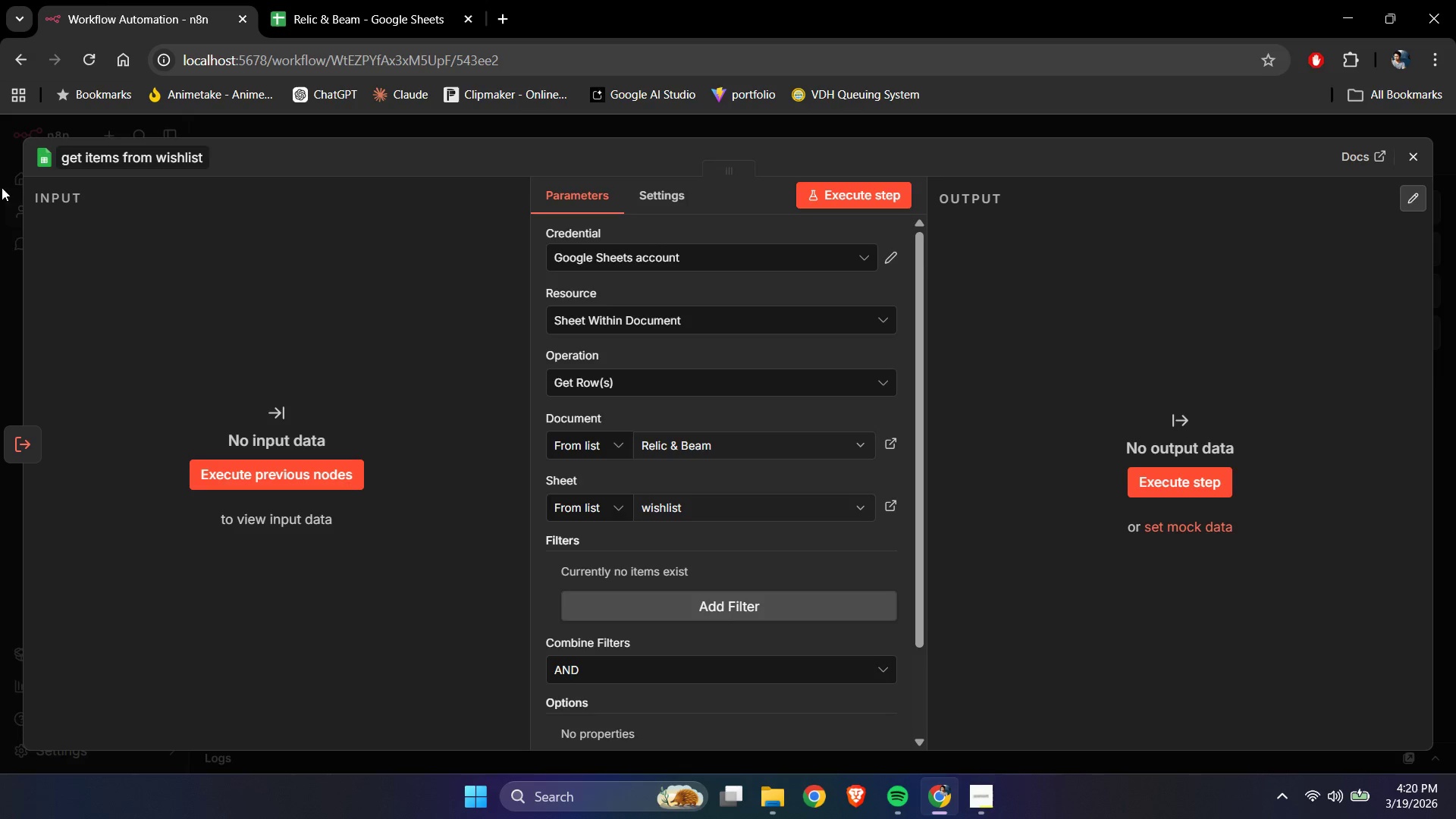 
scroll: coordinate [664, 415], scroll_direction: down, amount: 3.0
 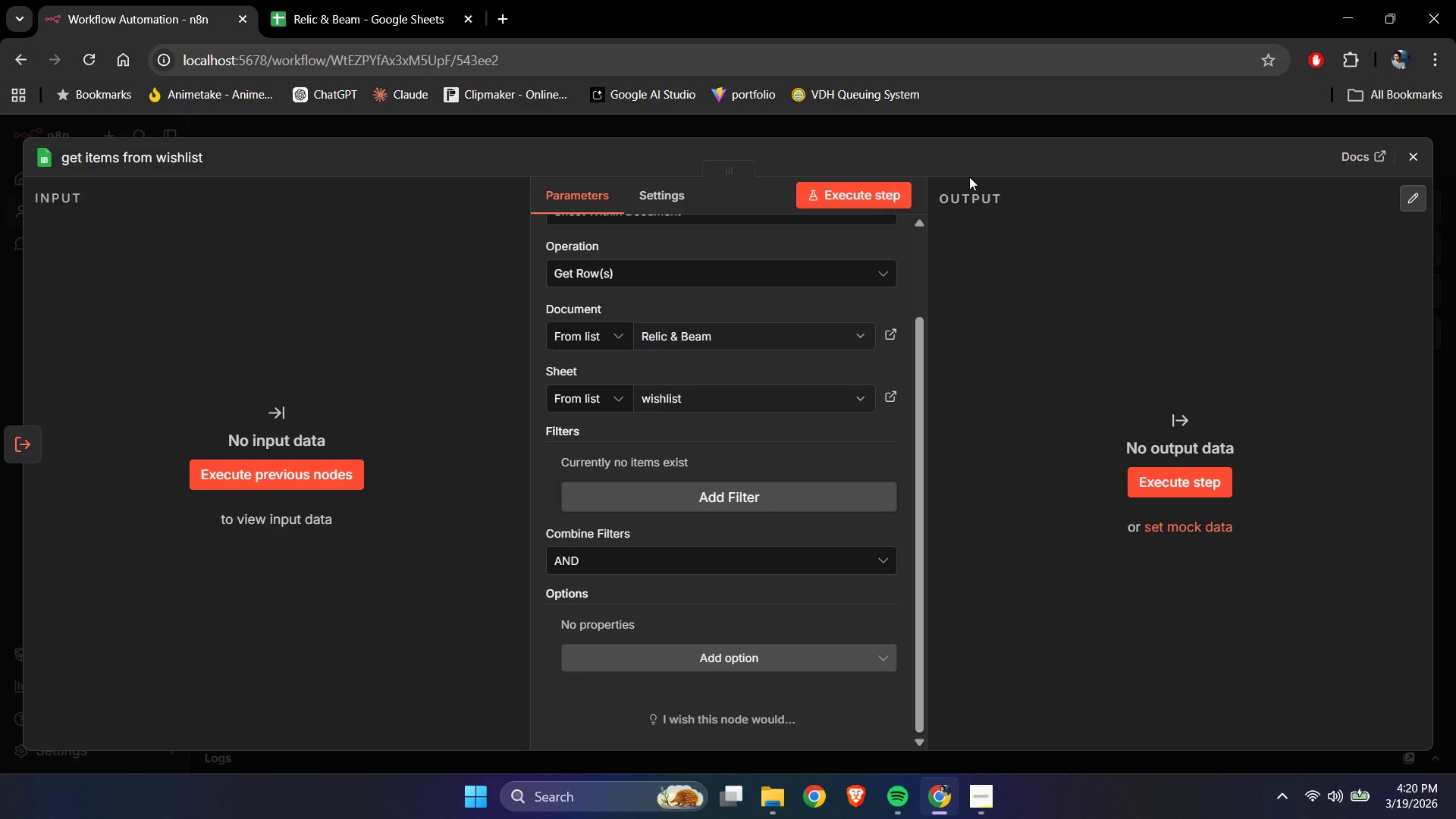 
left_click([852, 196])
 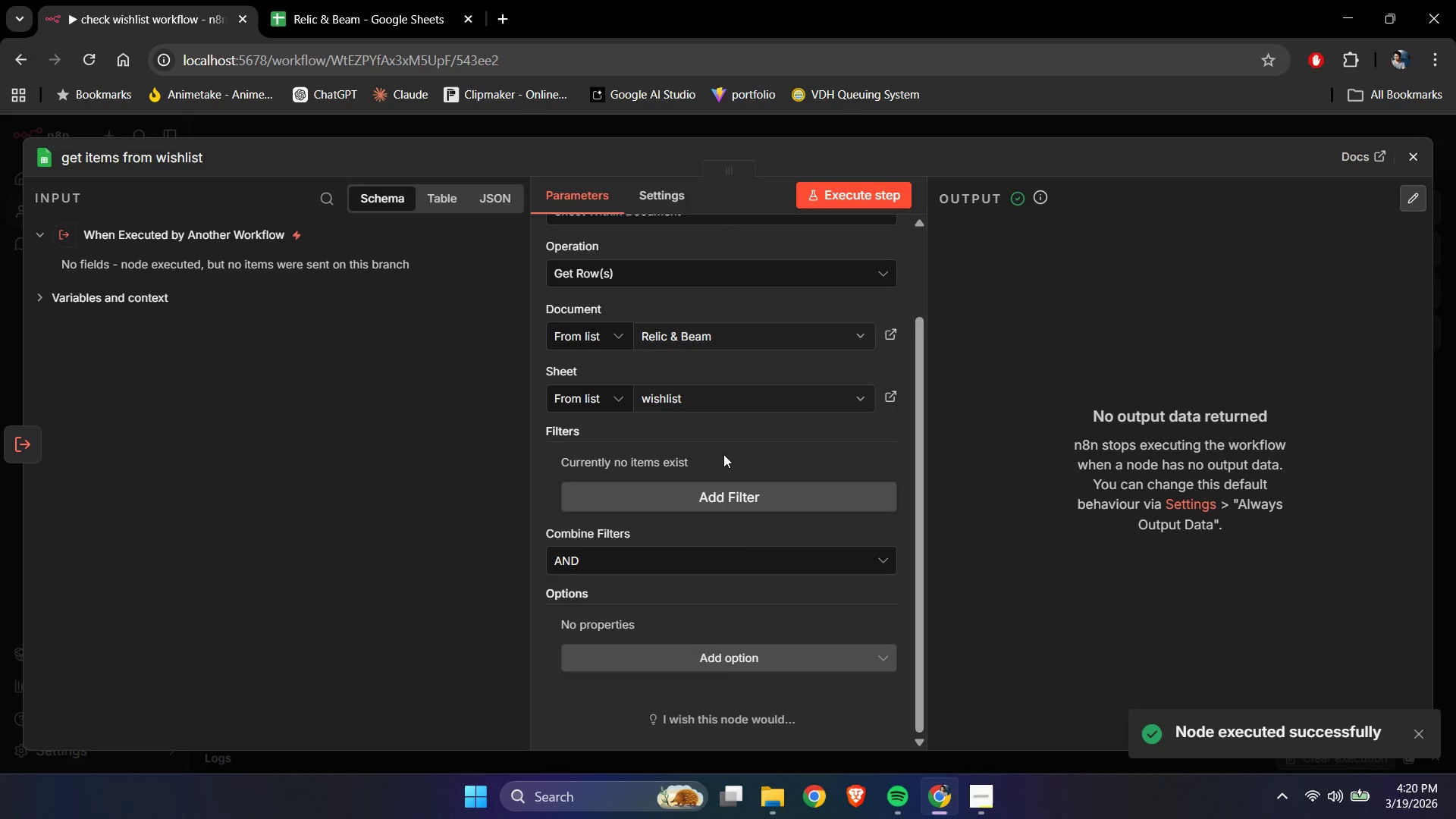 
scroll: coordinate [721, 463], scroll_direction: up, amount: 4.0
 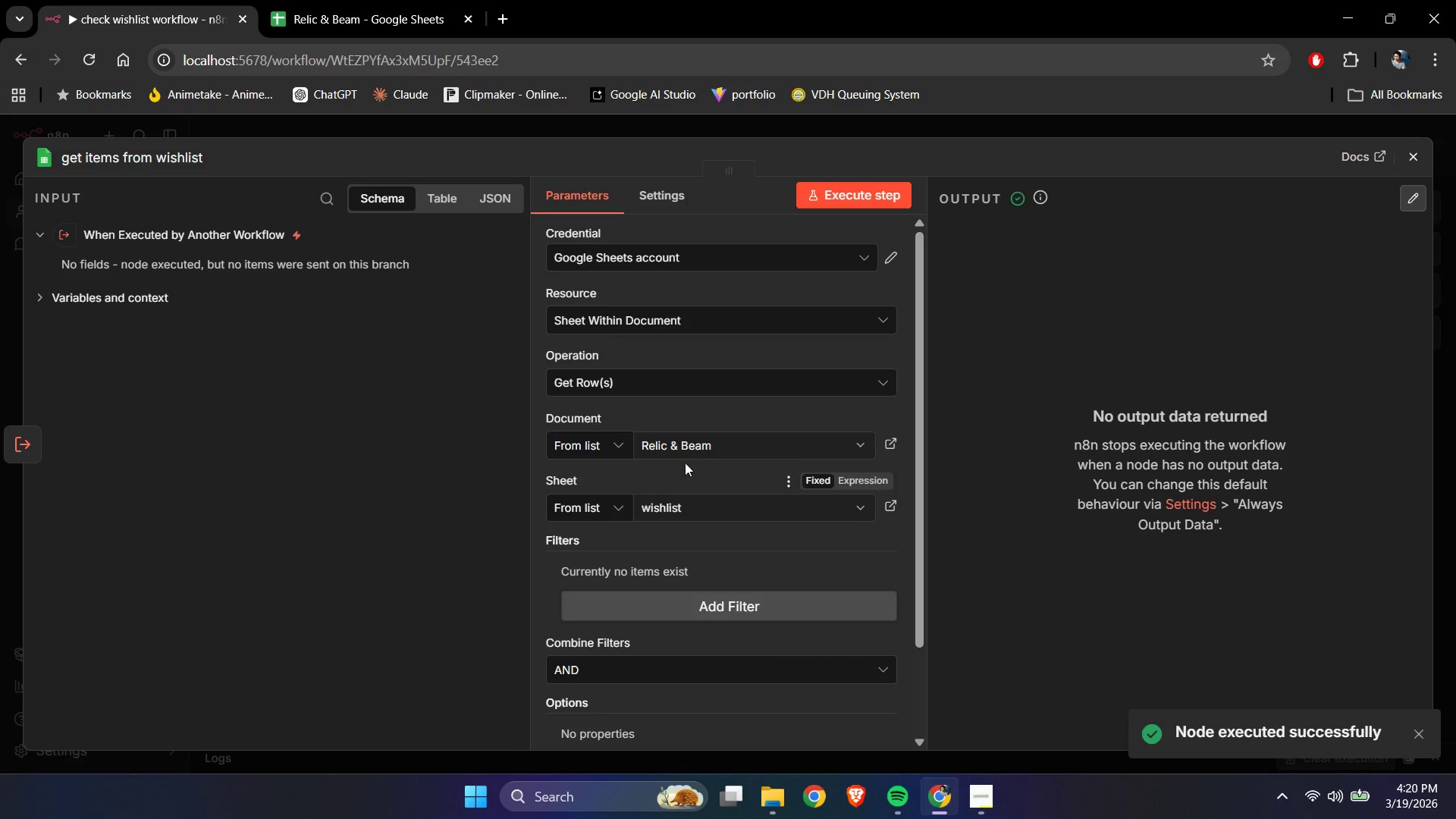 
left_click([680, 409])
 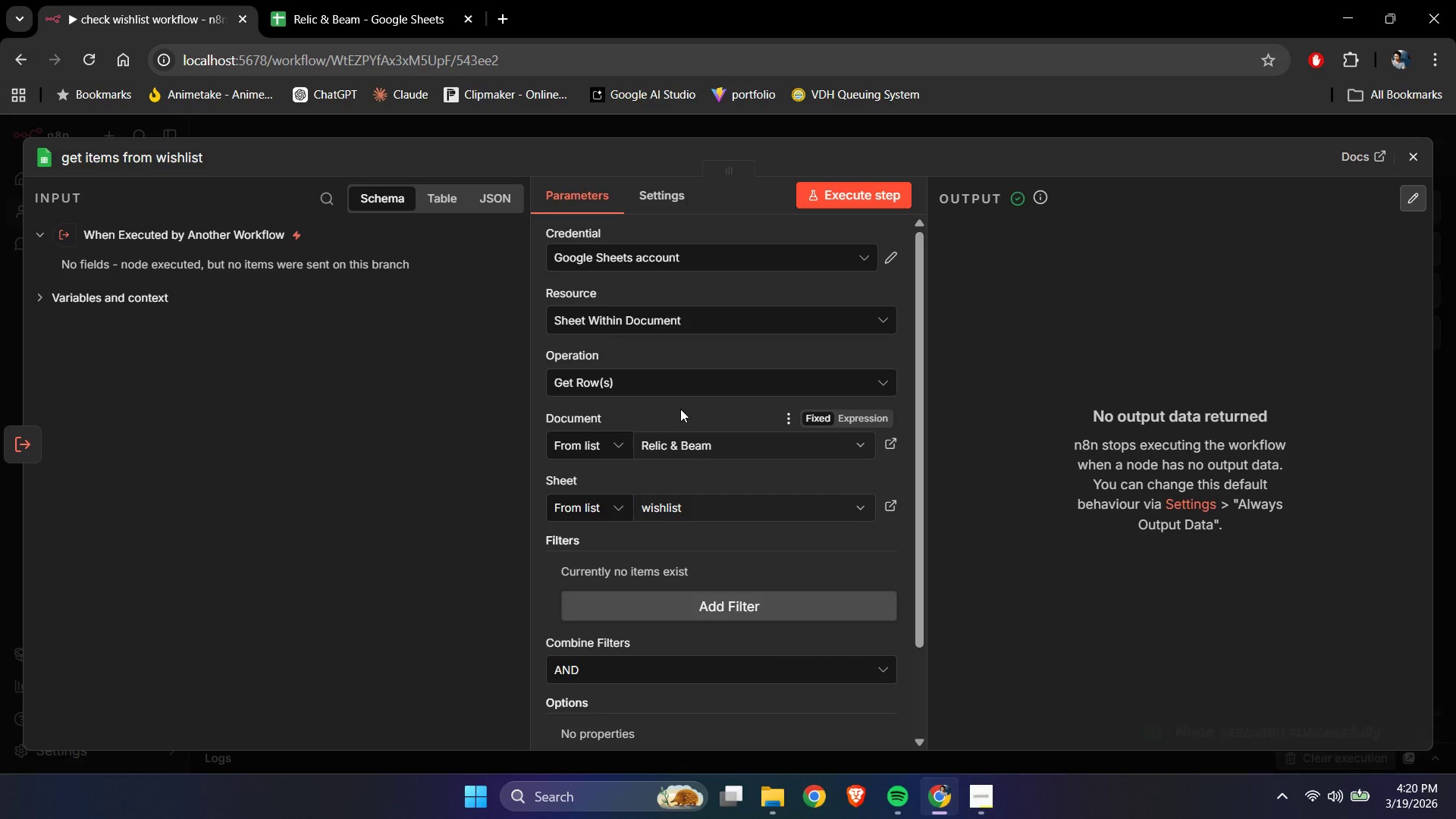 
scroll: coordinate [695, 491], scroll_direction: down, amount: 4.0
 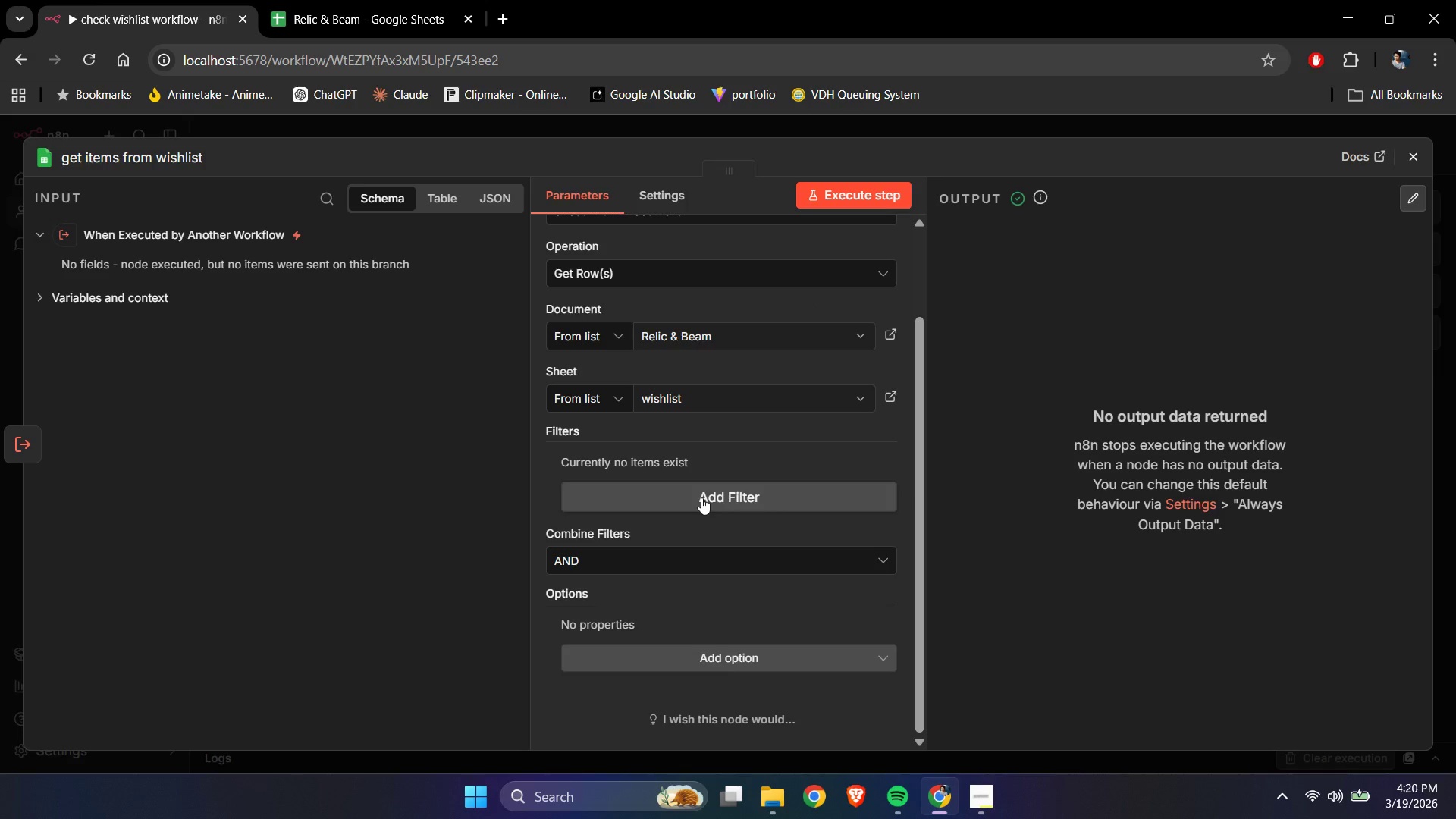 
left_click([701, 497])
 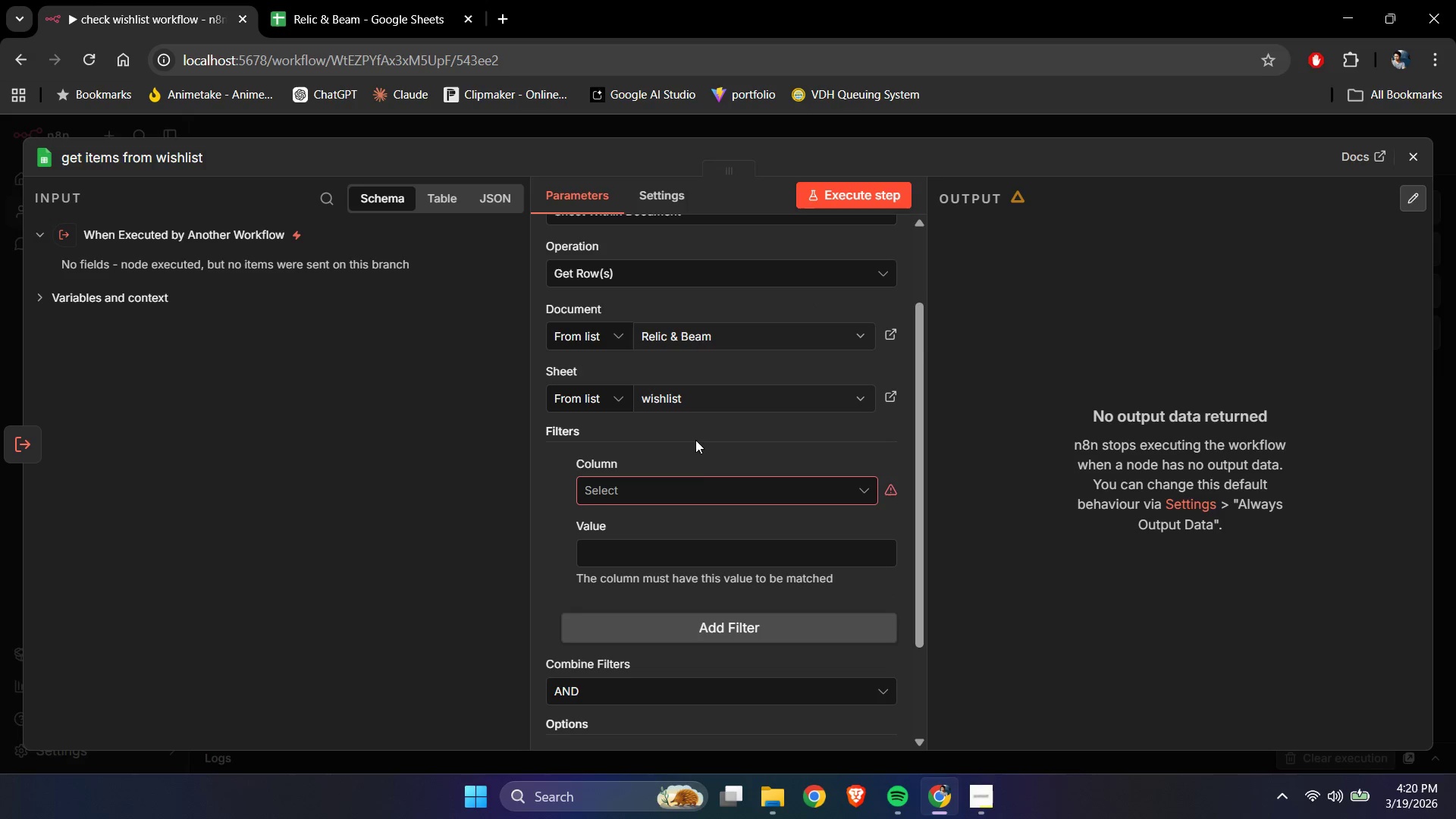 
double_click([697, 493])
 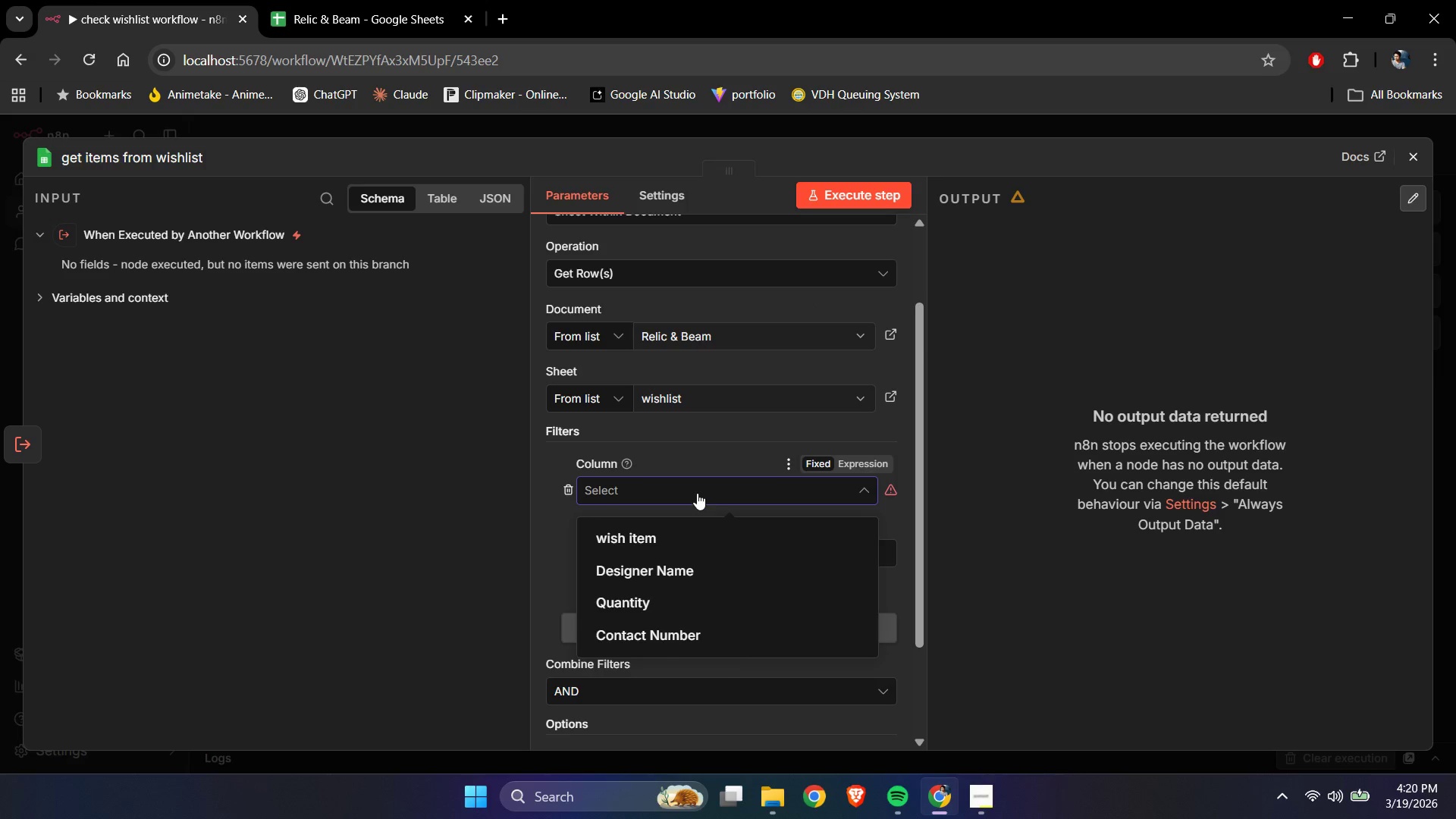 
left_click([680, 532])
 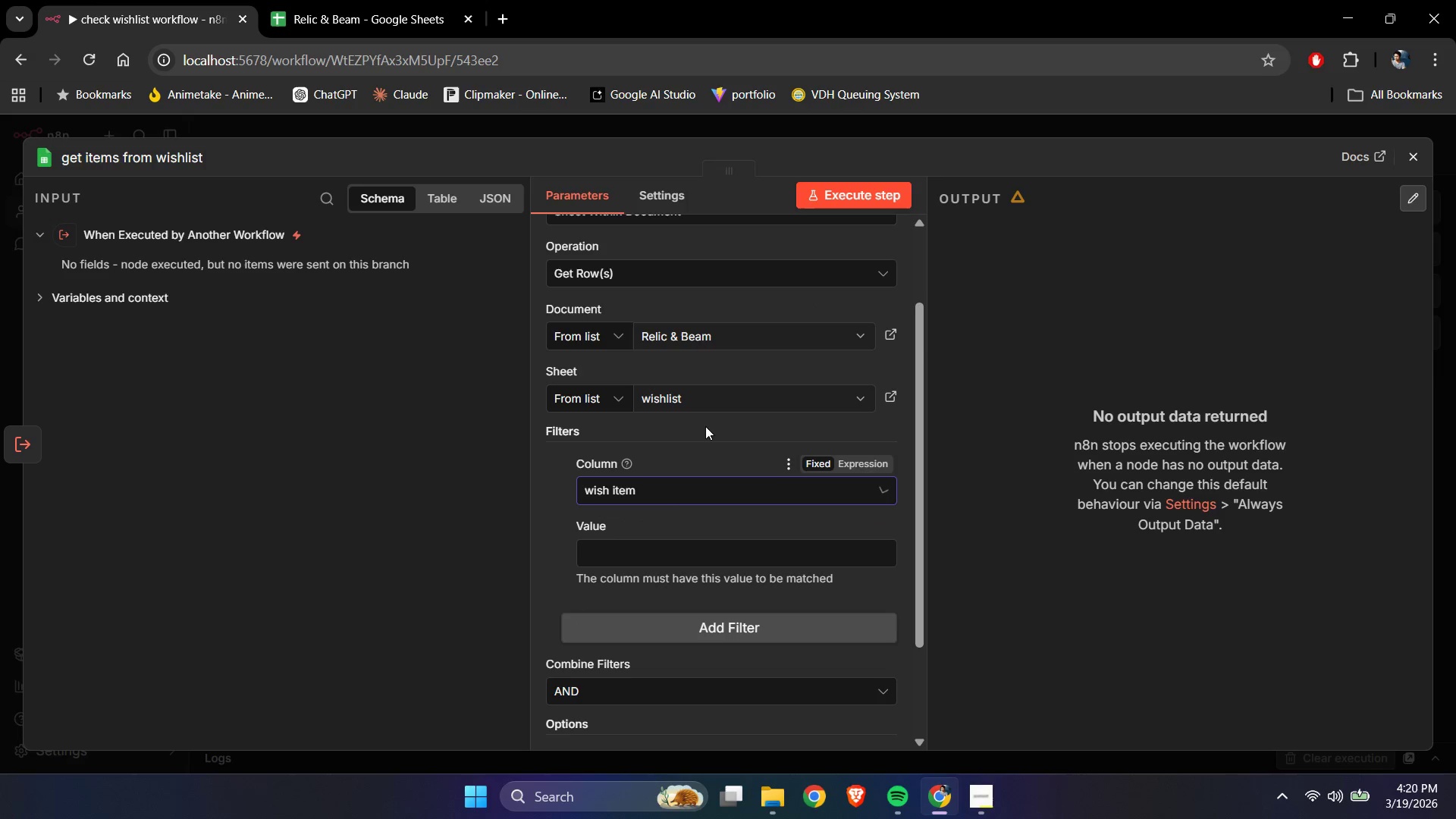 
left_click([697, 442])
 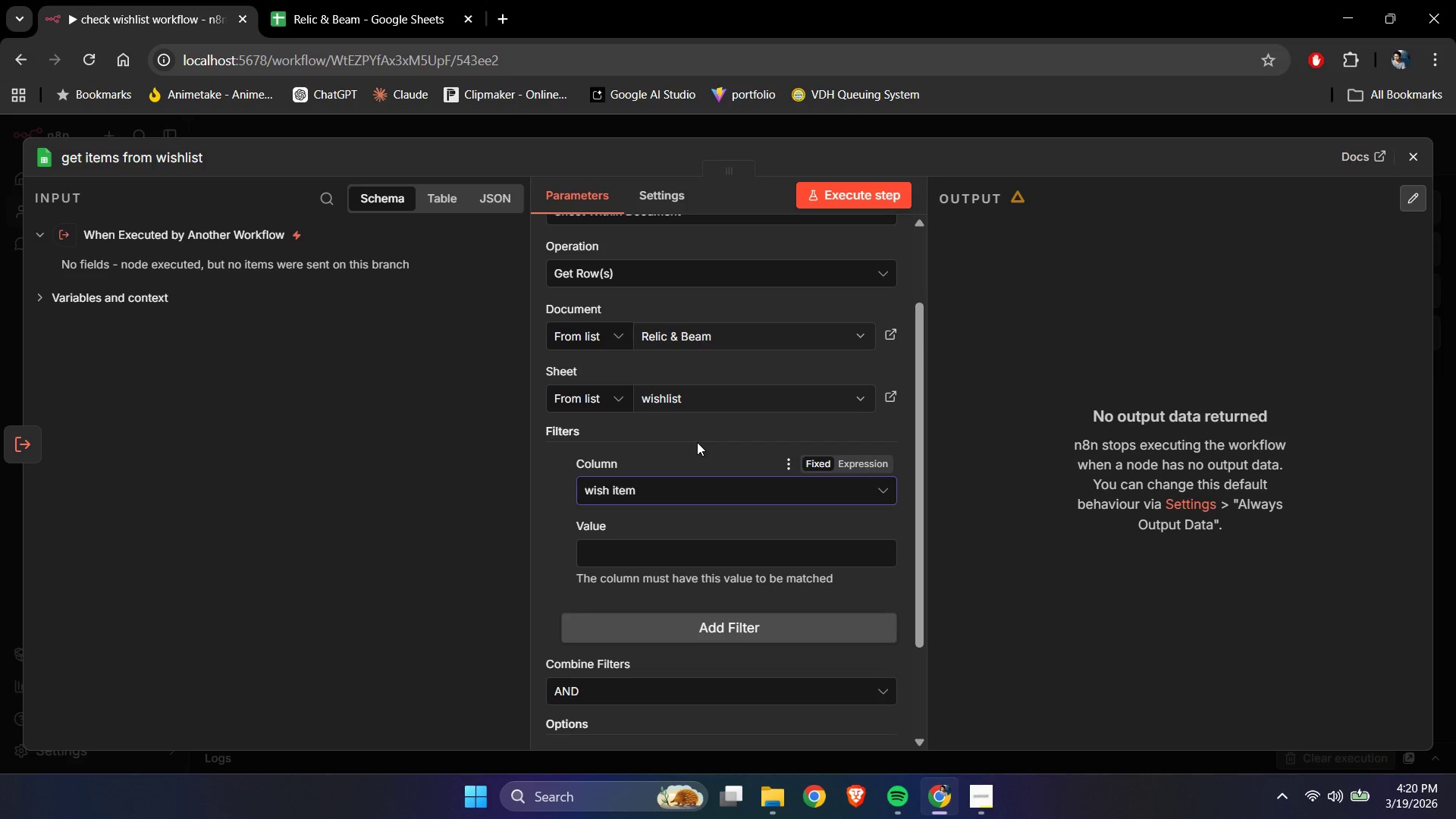 
scroll: coordinate [695, 448], scroll_direction: down, amount: 2.0
 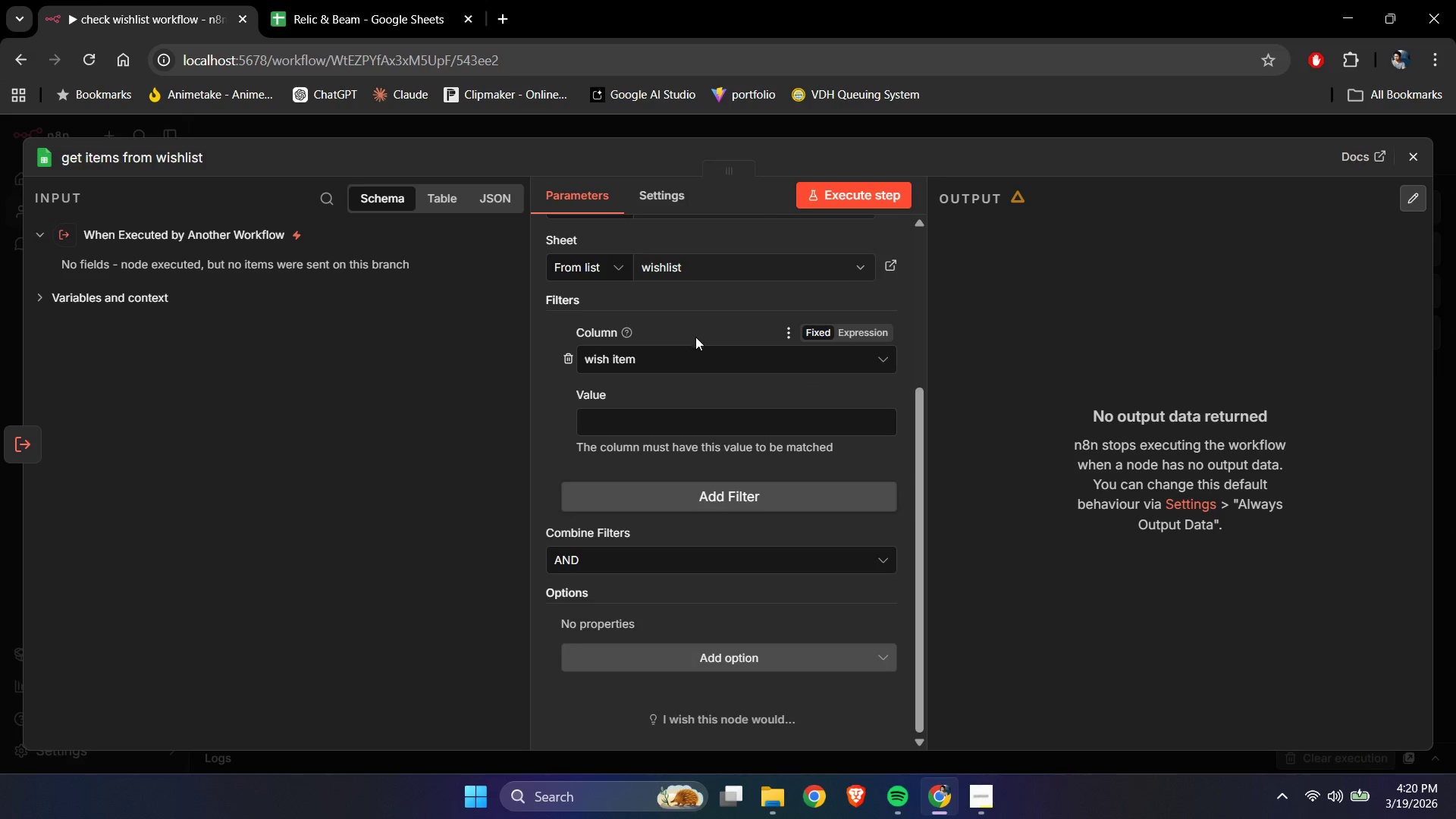 
left_click([566, 357])
 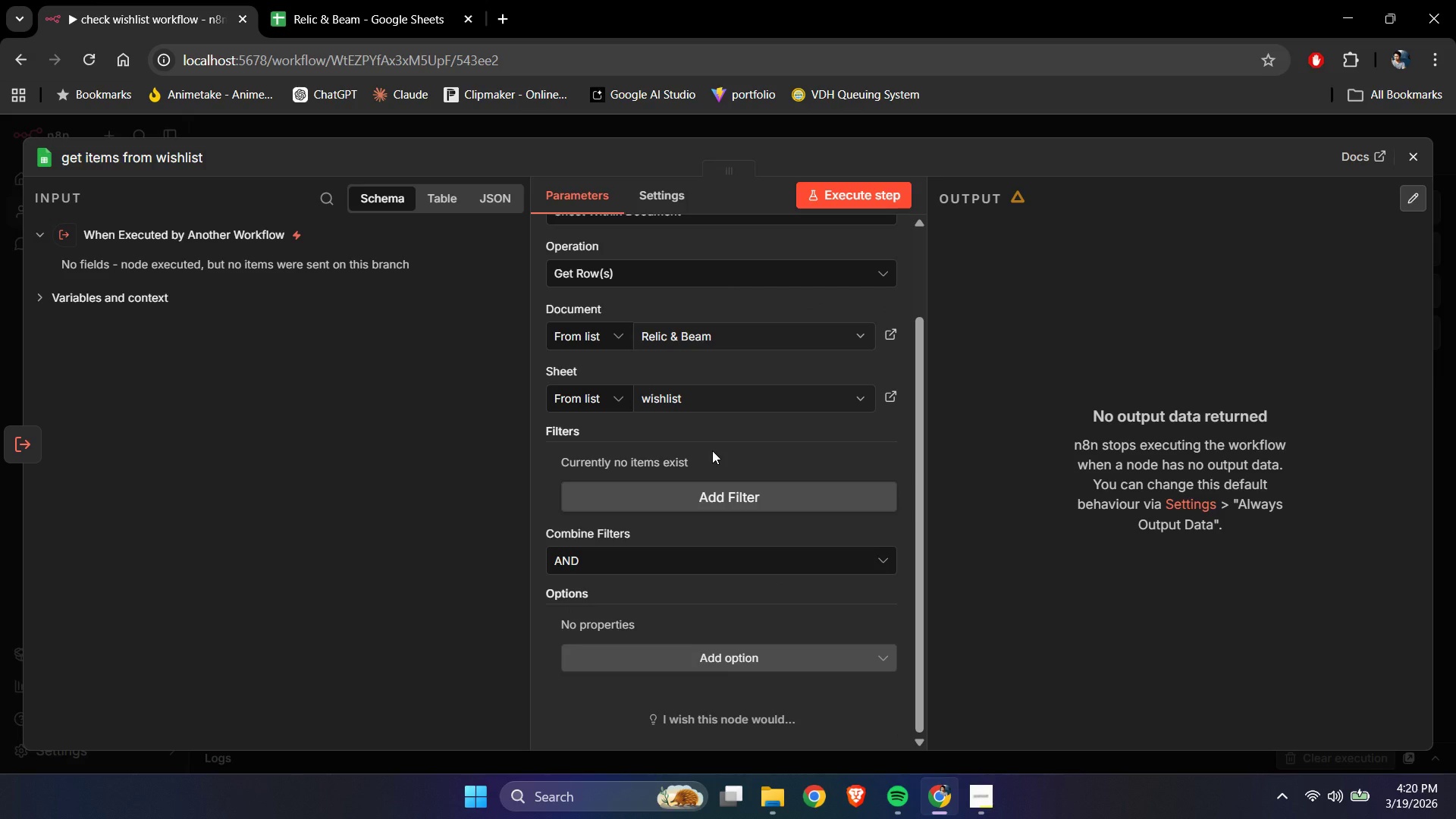 
scroll: coordinate [712, 450], scroll_direction: down, amount: 1.0
 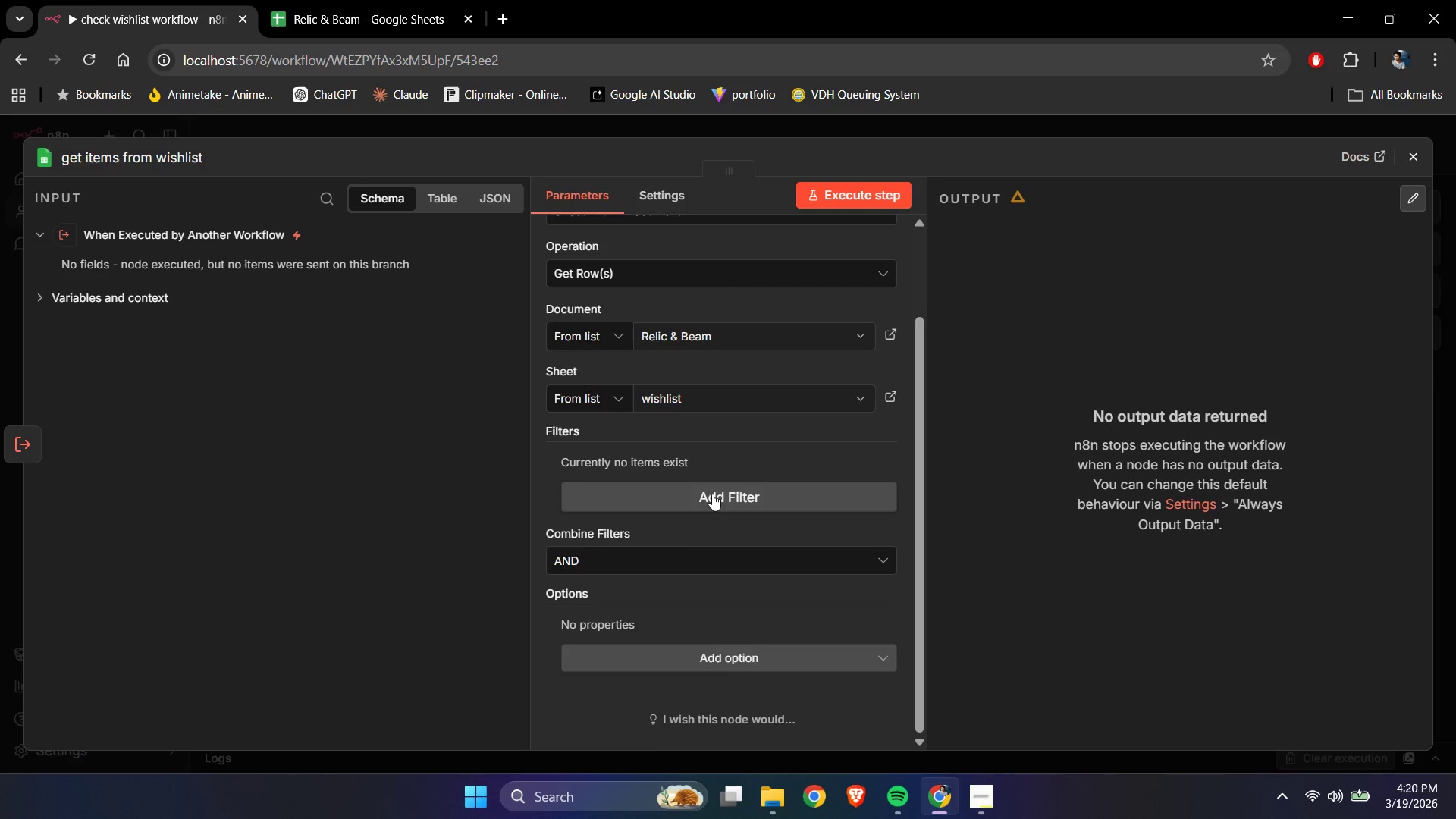 
scroll: coordinate [708, 490], scroll_direction: up, amount: 2.0
 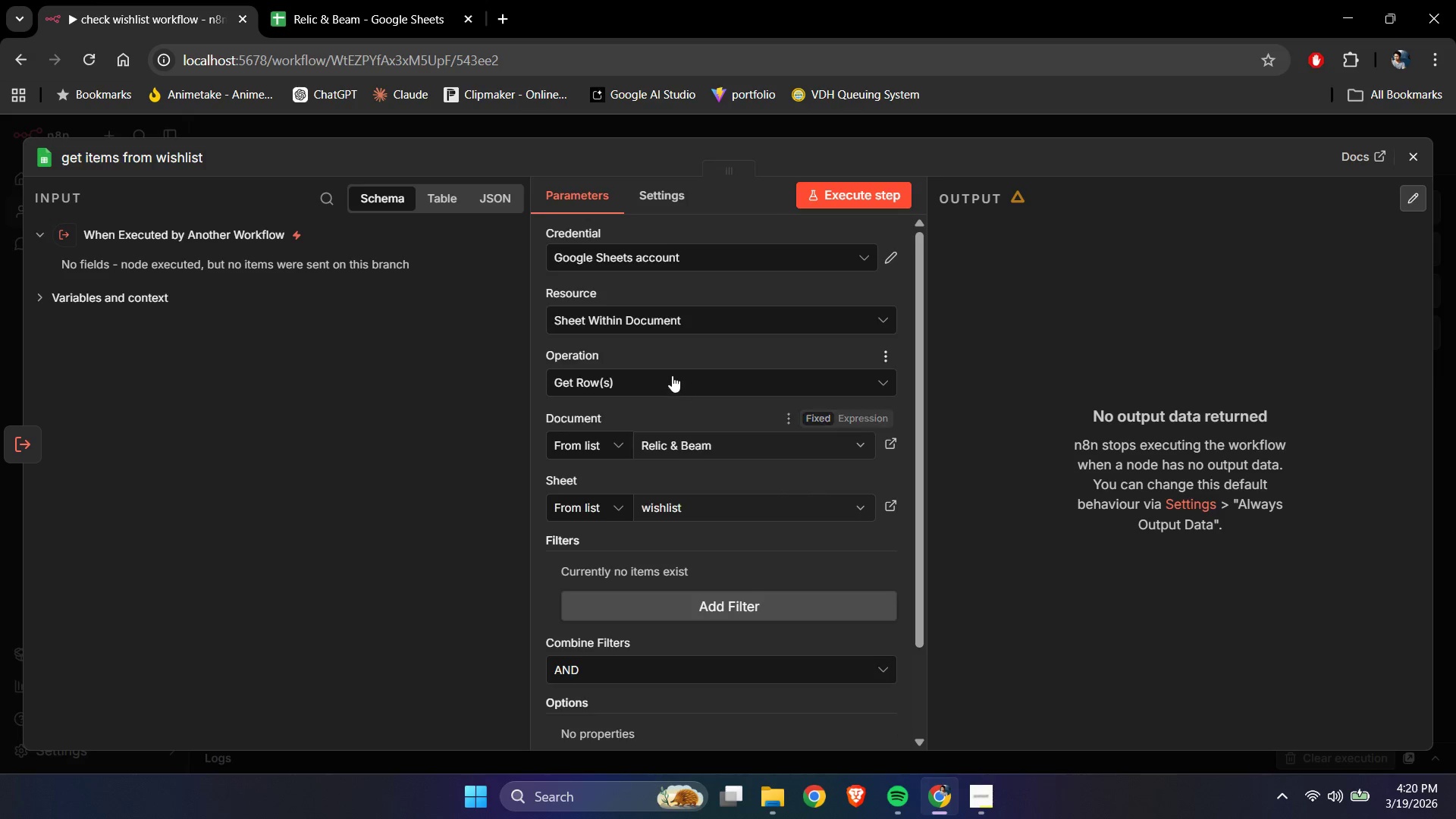 
left_click([672, 375])
 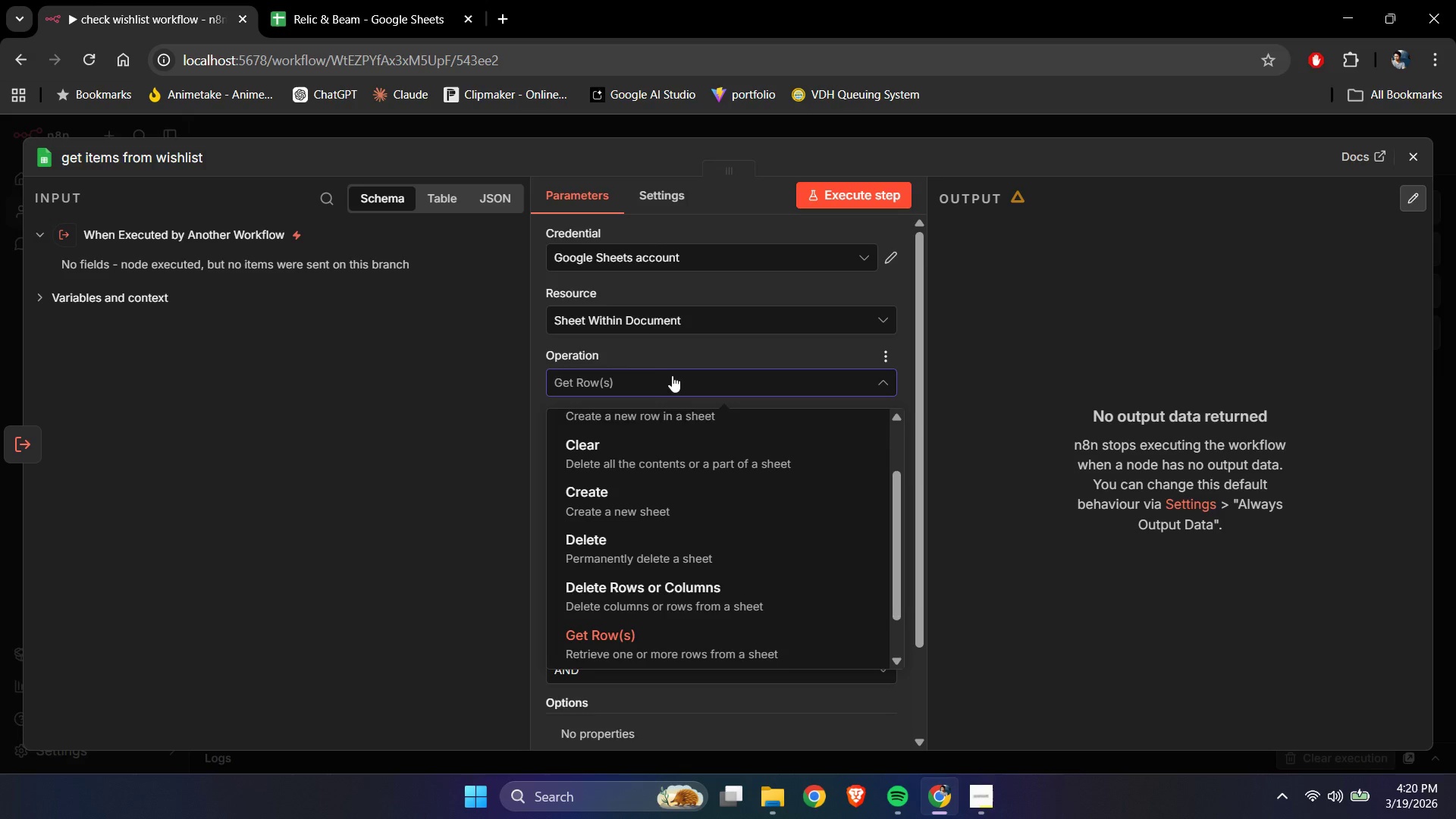 
scroll: coordinate [692, 441], scroll_direction: down, amount: 2.0
 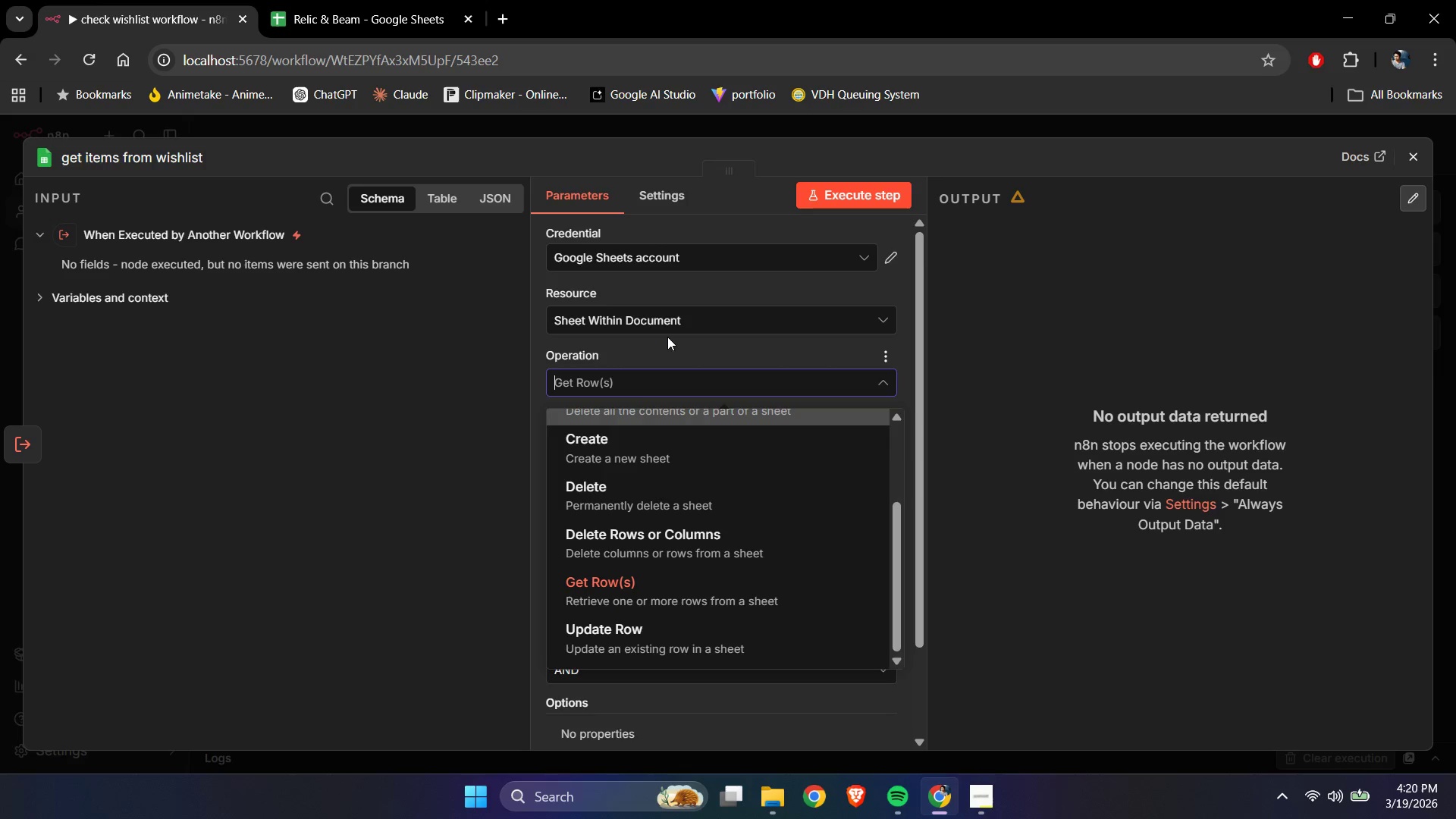 
left_click([667, 336])
 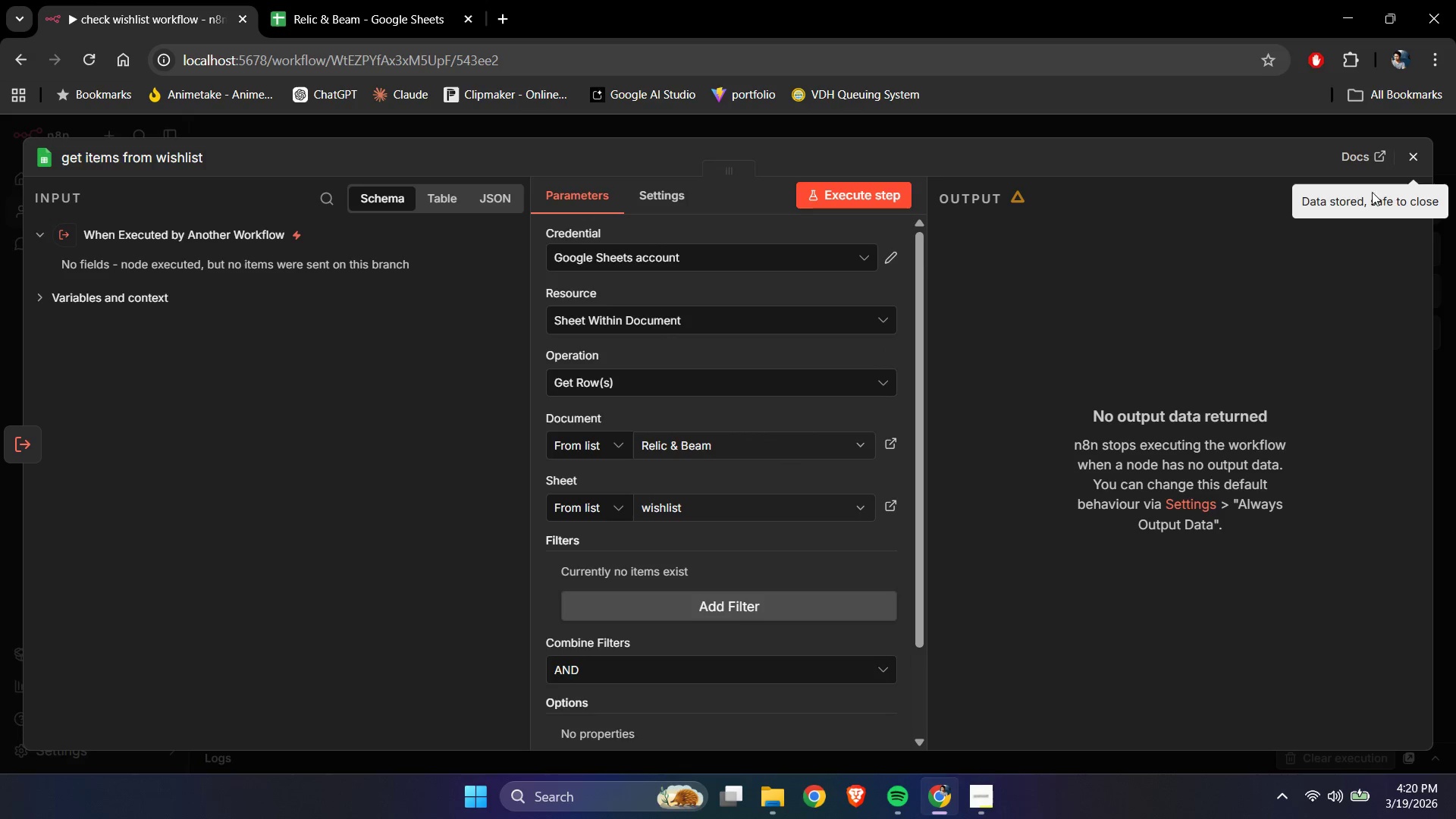 
scroll: coordinate [721, 419], scroll_direction: up, amount: 2.0
 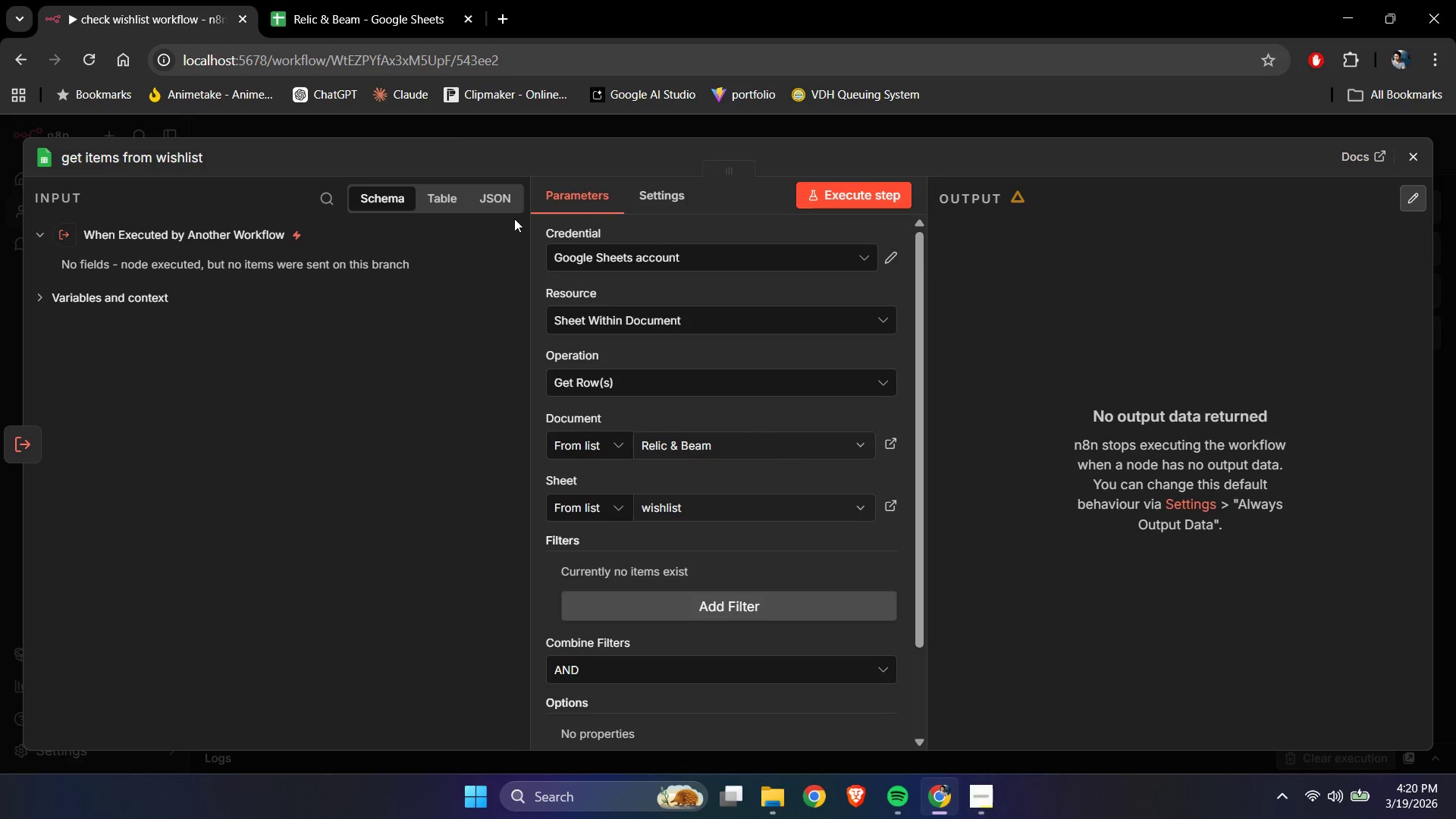 
left_click([391, 28])
 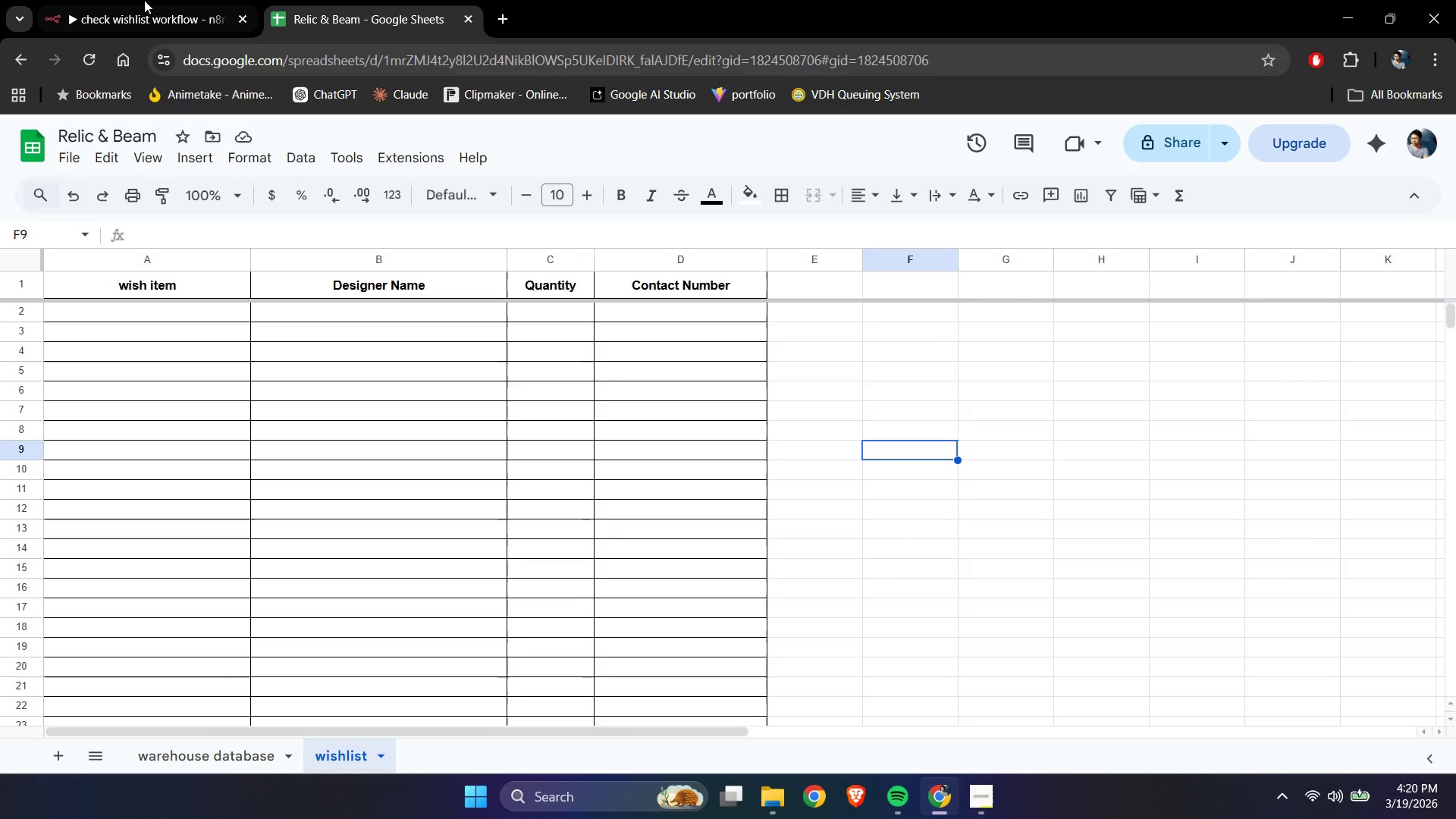 
left_click([144, 0])
 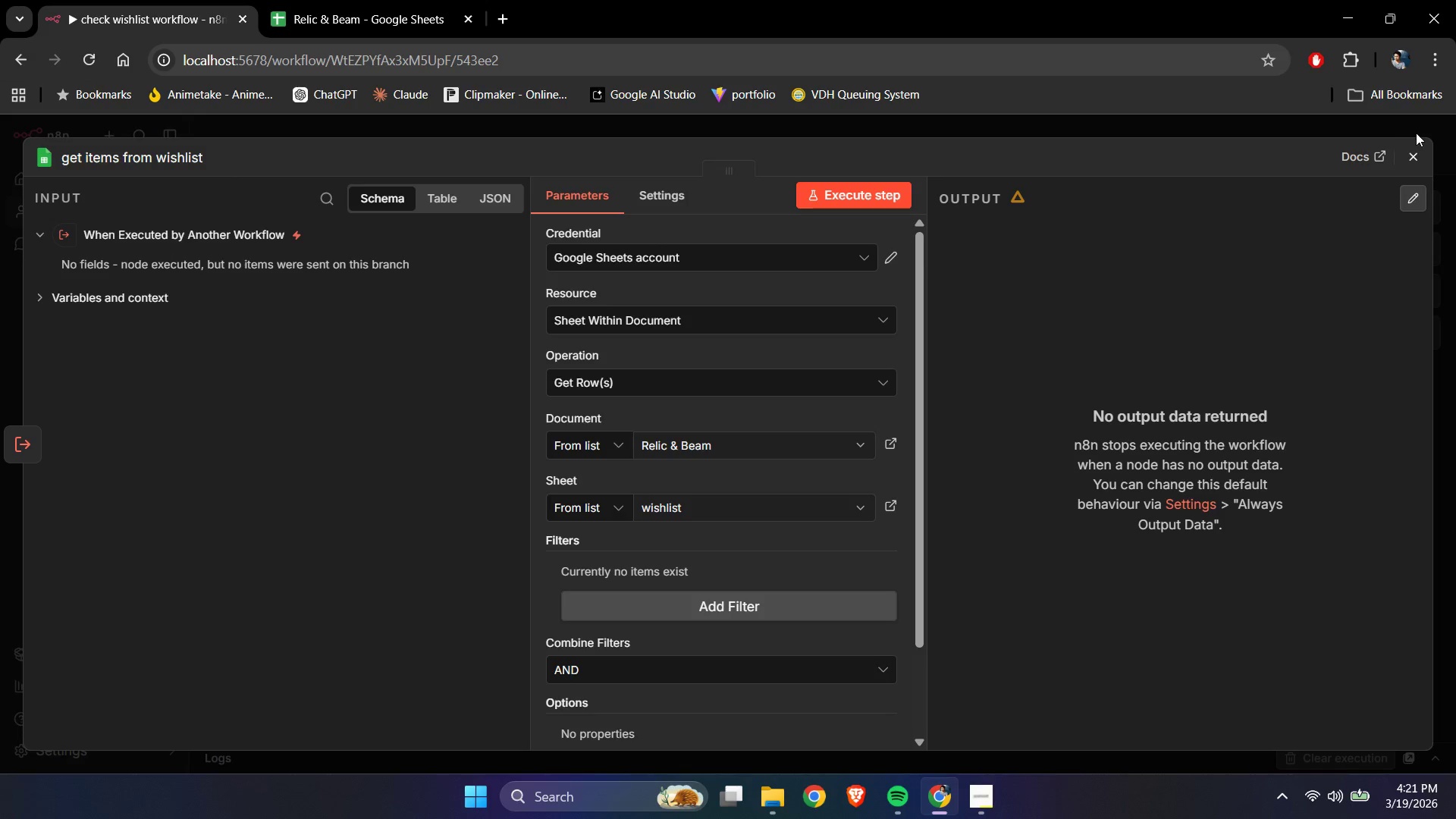 
left_click([1414, 156])
 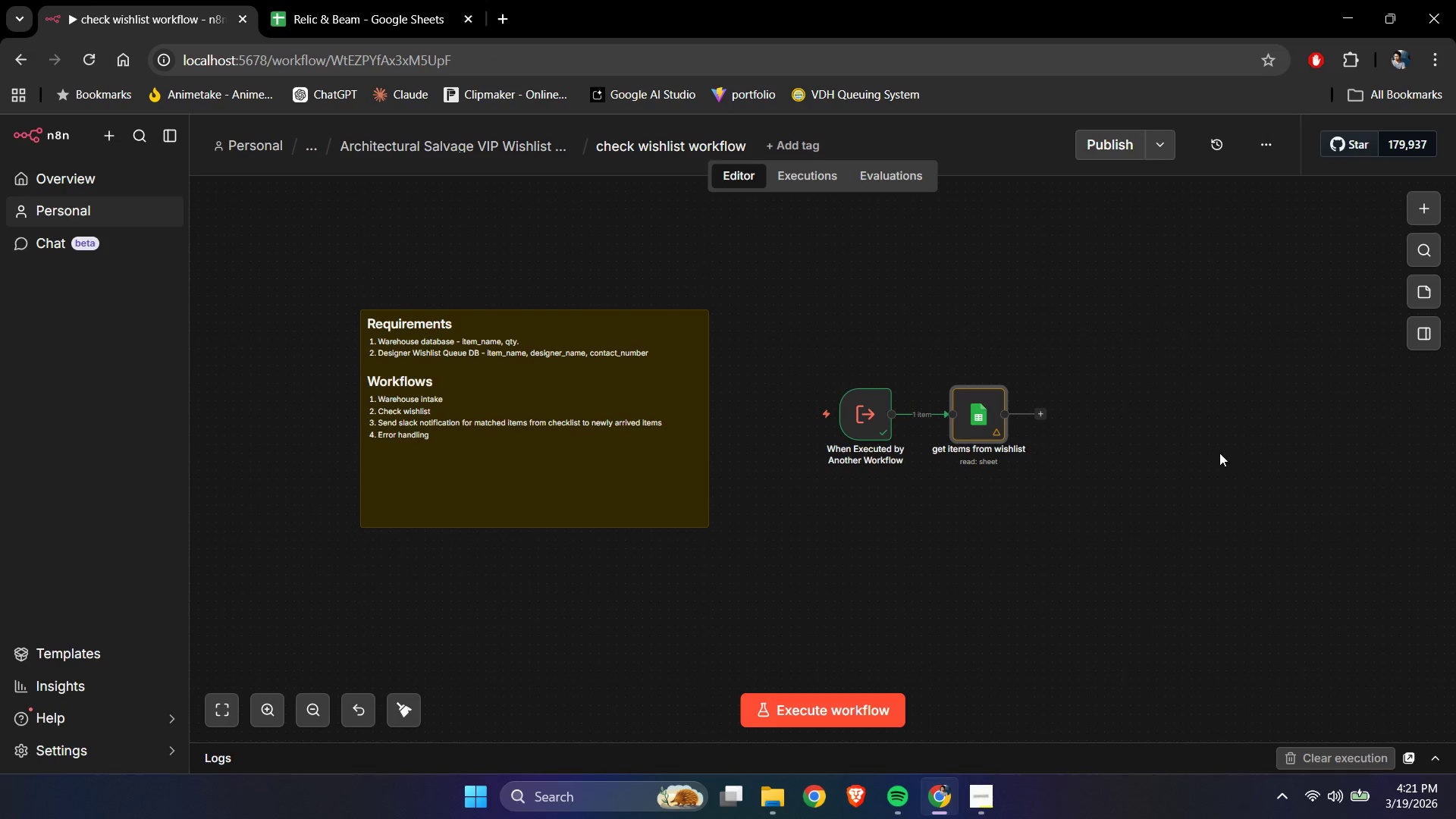 
left_click([1204, 450])
 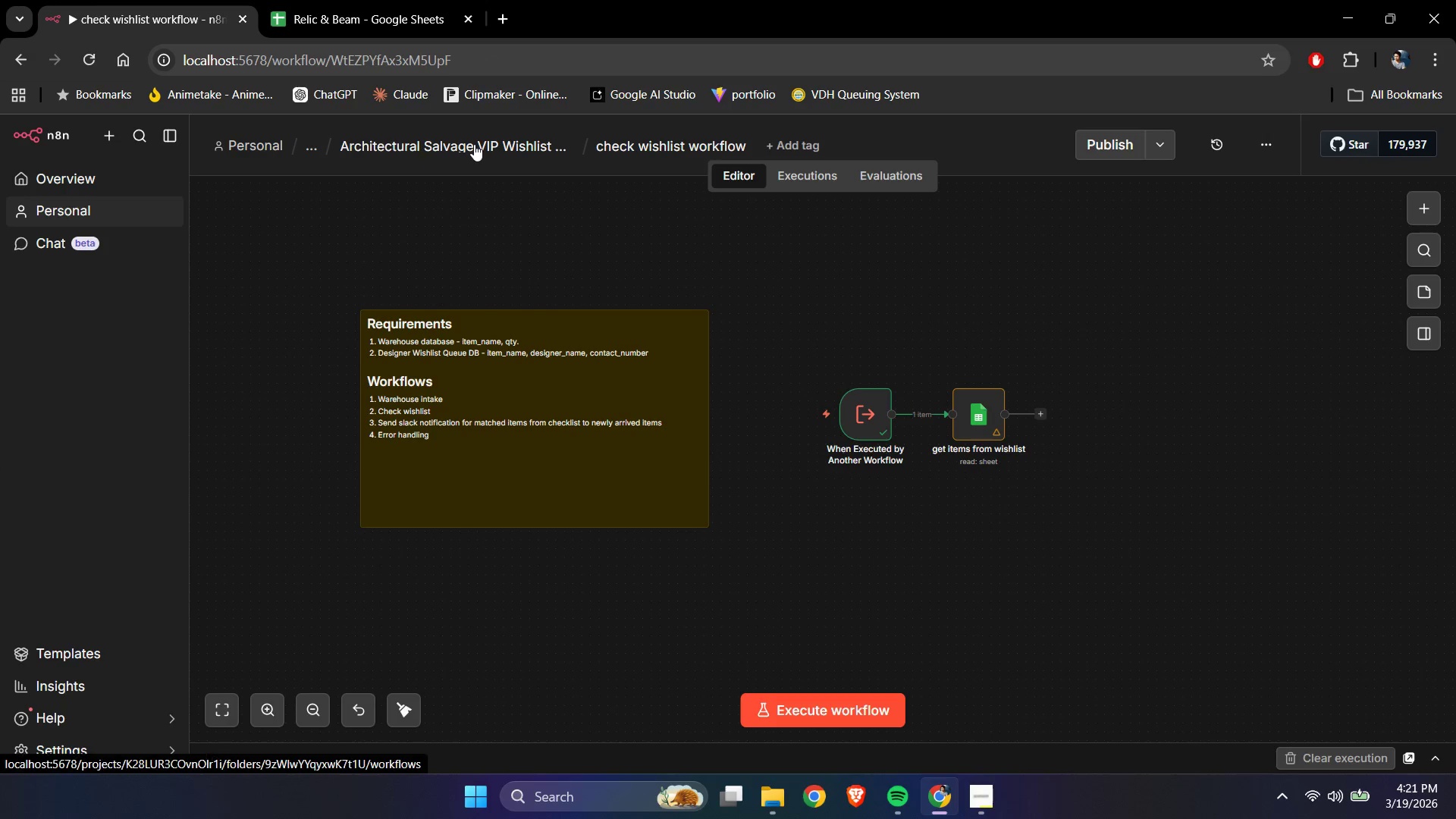 
left_click([474, 144])
 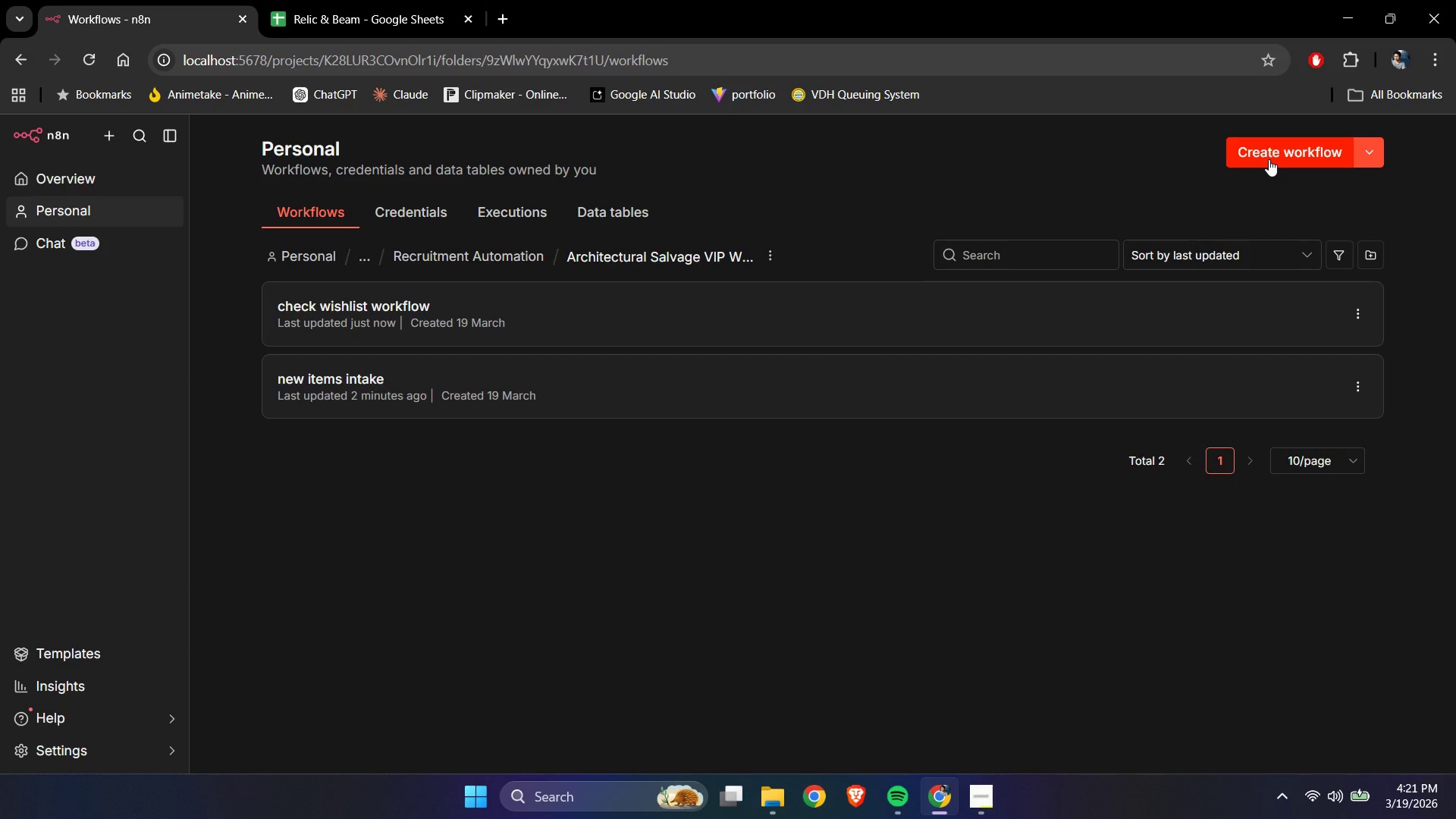 
left_click([1269, 159])
 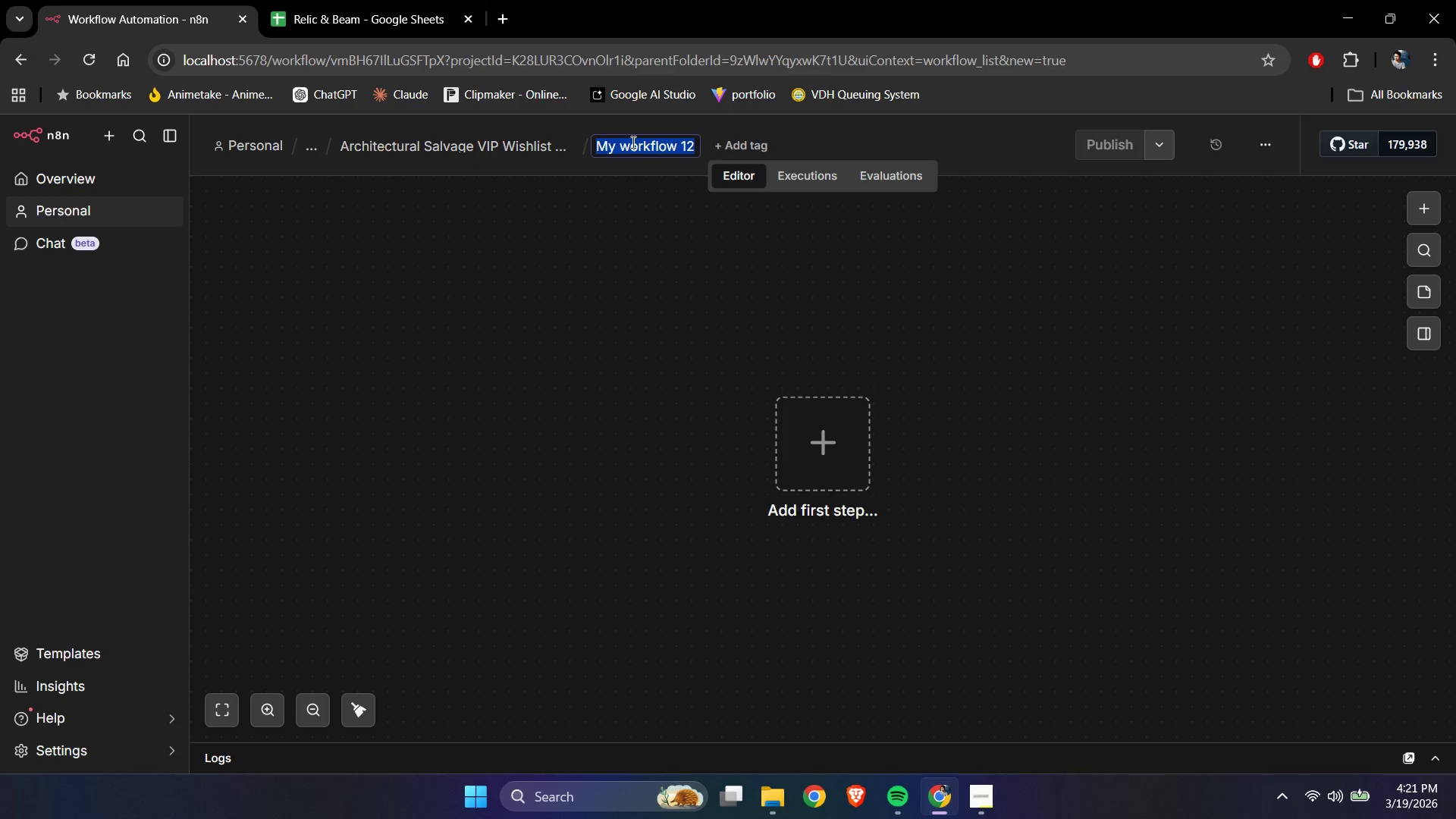 
type(add i)
key(Backspace)
type(wishlist)
 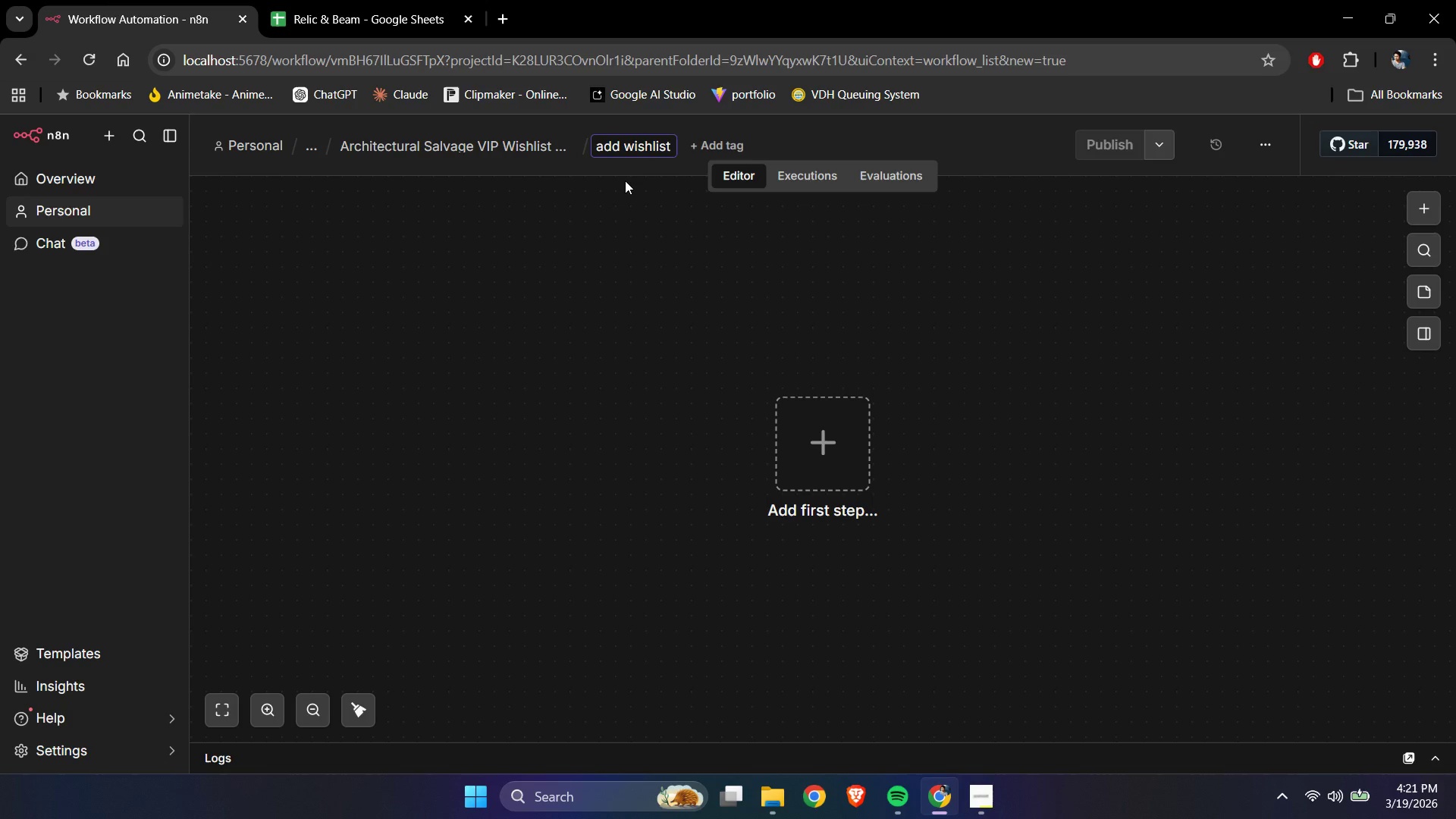 
key(Backspace)
key(Backspace)
key(Backspace)
key(Backspace)
key(Backspace)
key(Backspace)
key(Backspace)
key(Backspace)
type(ite)
key(Backspace)
key(Backspace)
key(Backspace)
type(wishlist)
 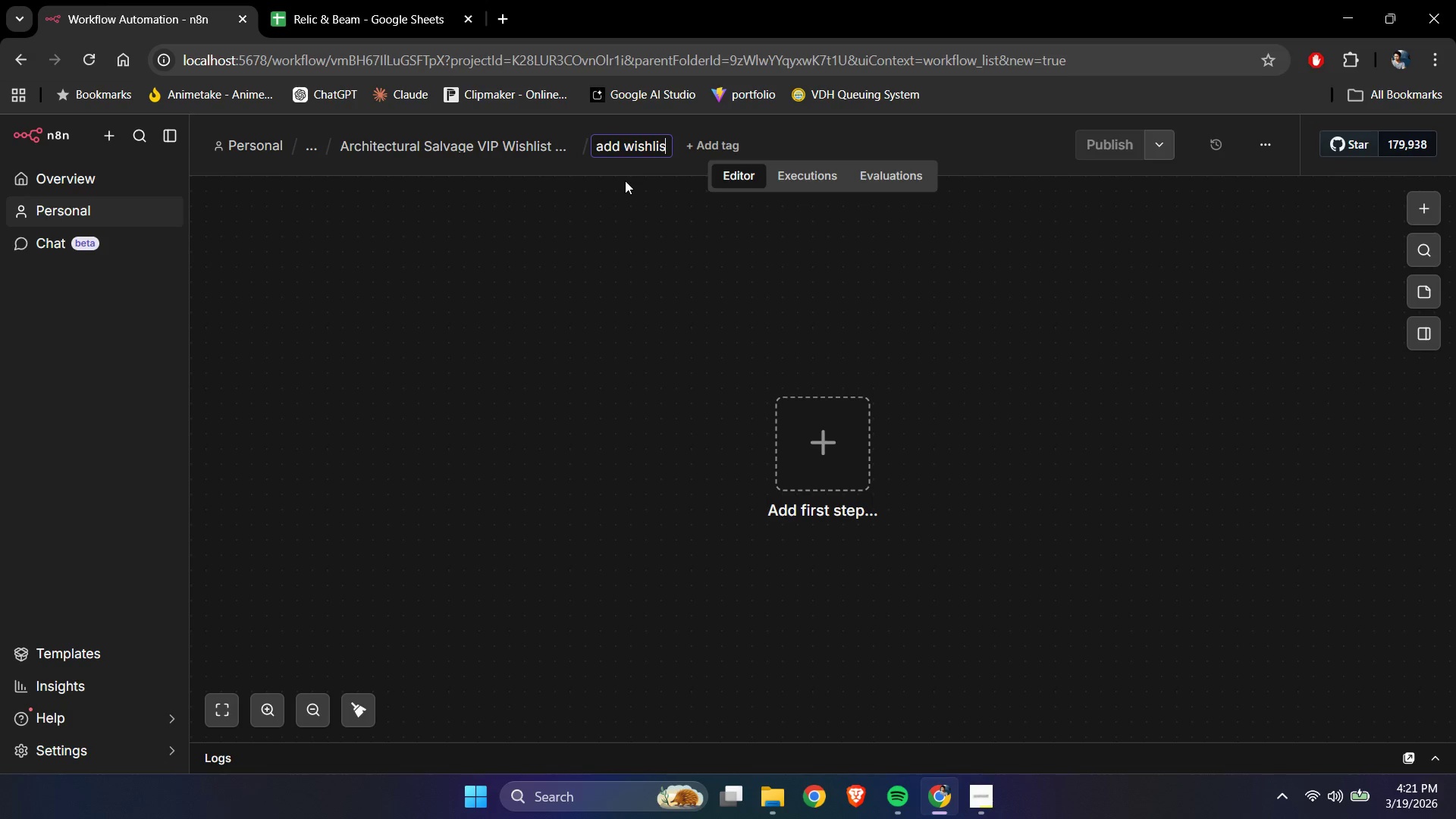 
key(Enter)
 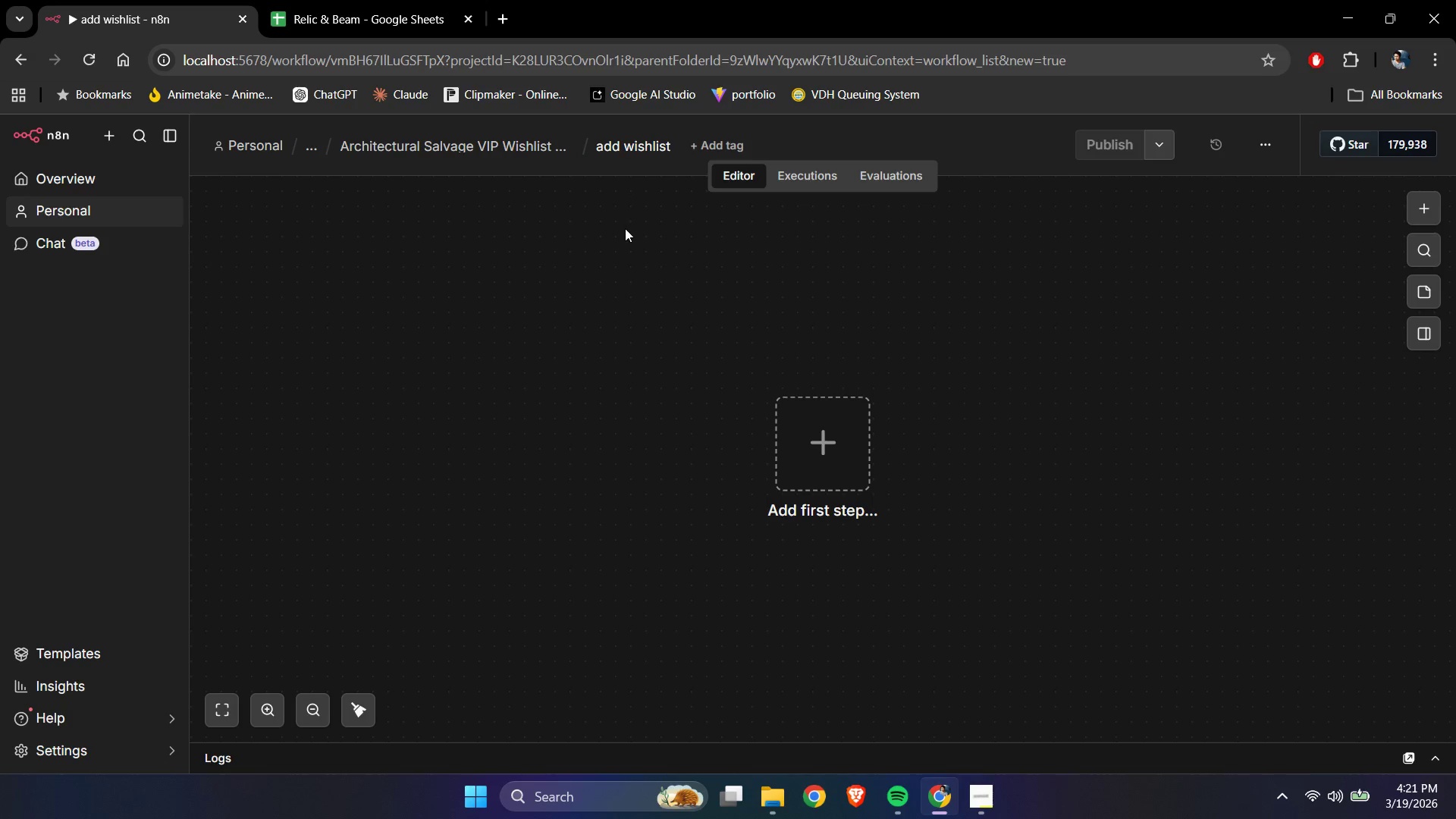 
left_click_drag(start_coordinate=[624, 298], to_coordinate=[603, 278])
 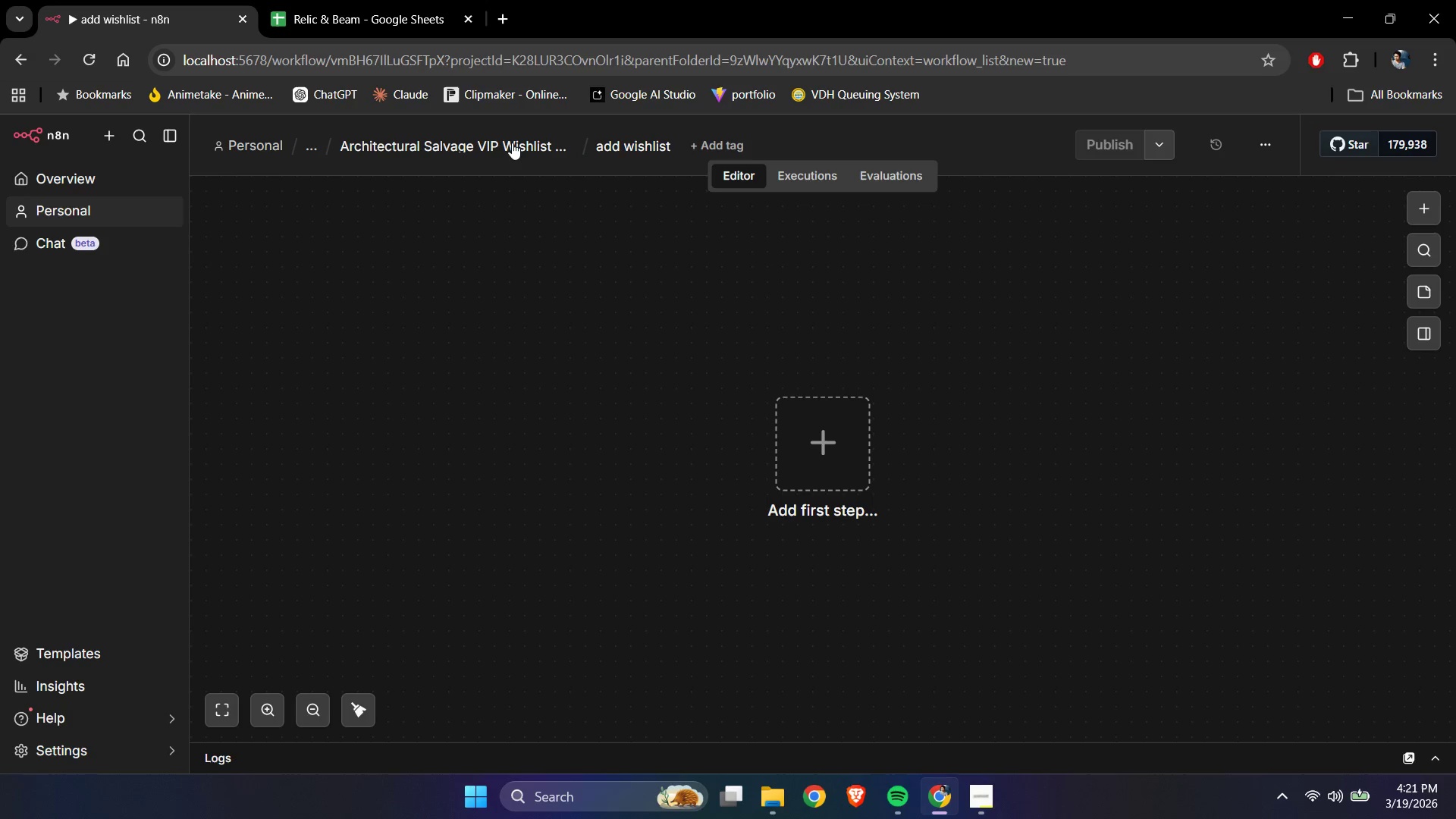 
double_click([509, 140])
 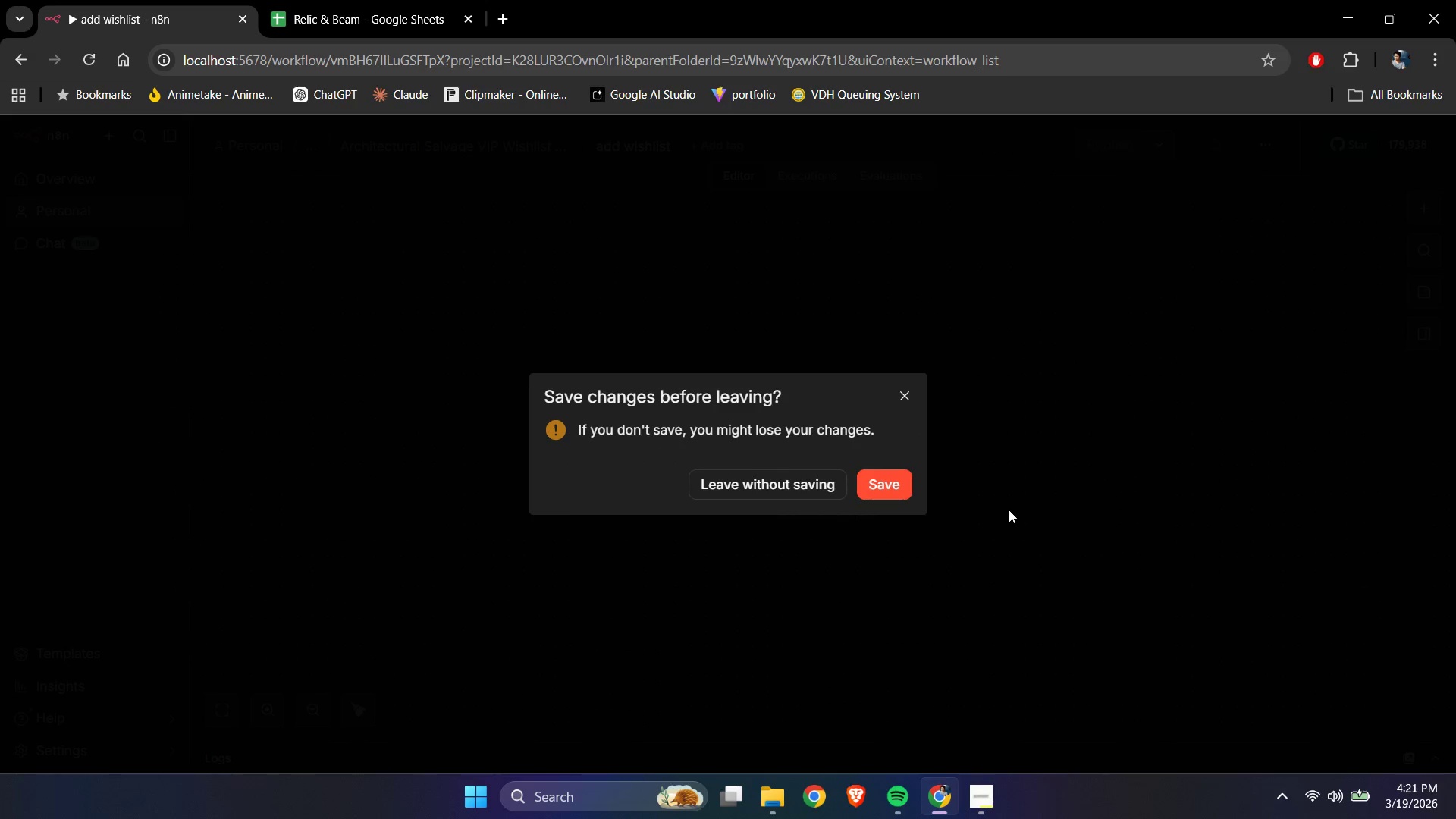 
left_click([869, 488])
 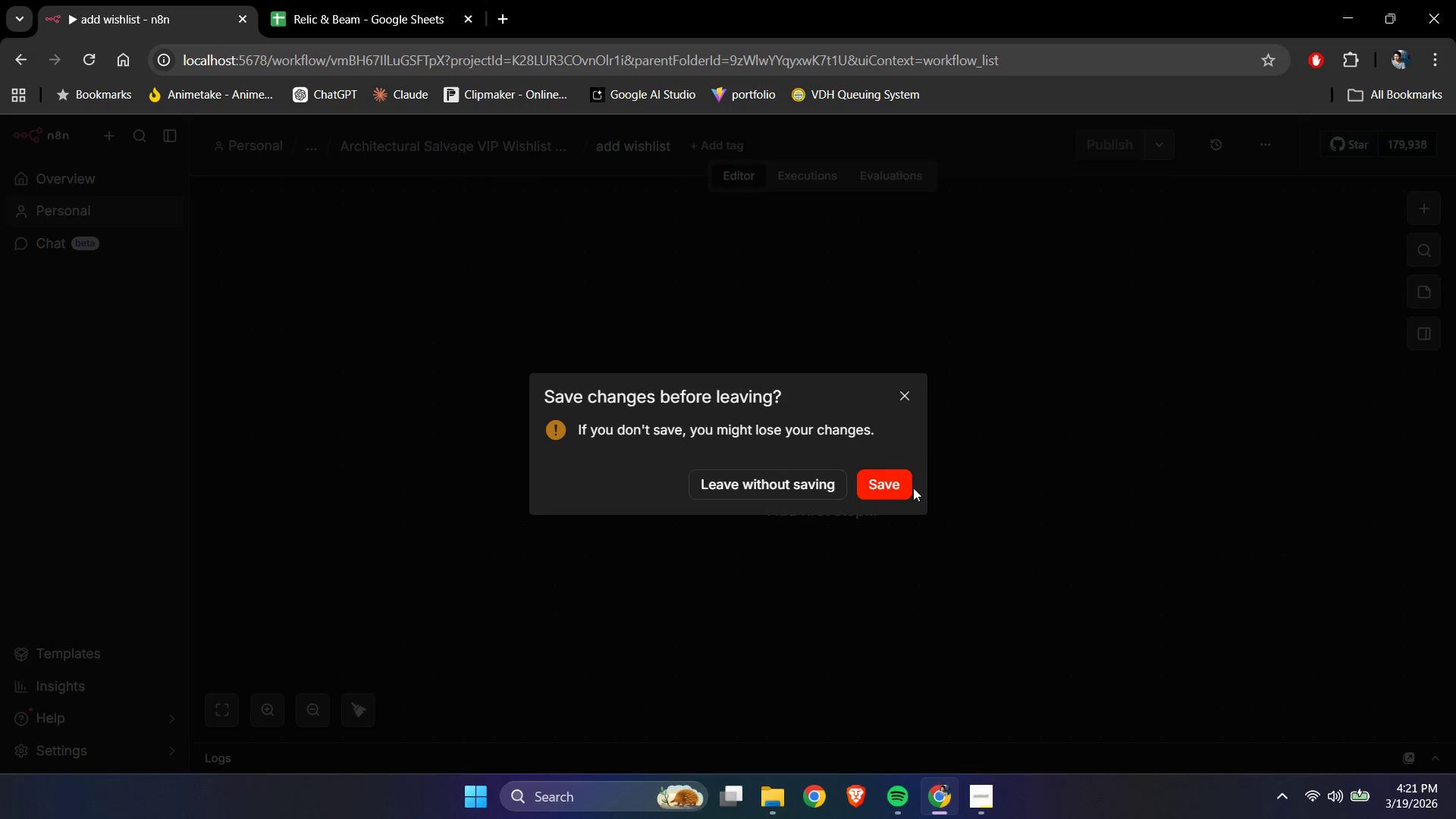 
left_click([890, 486])
 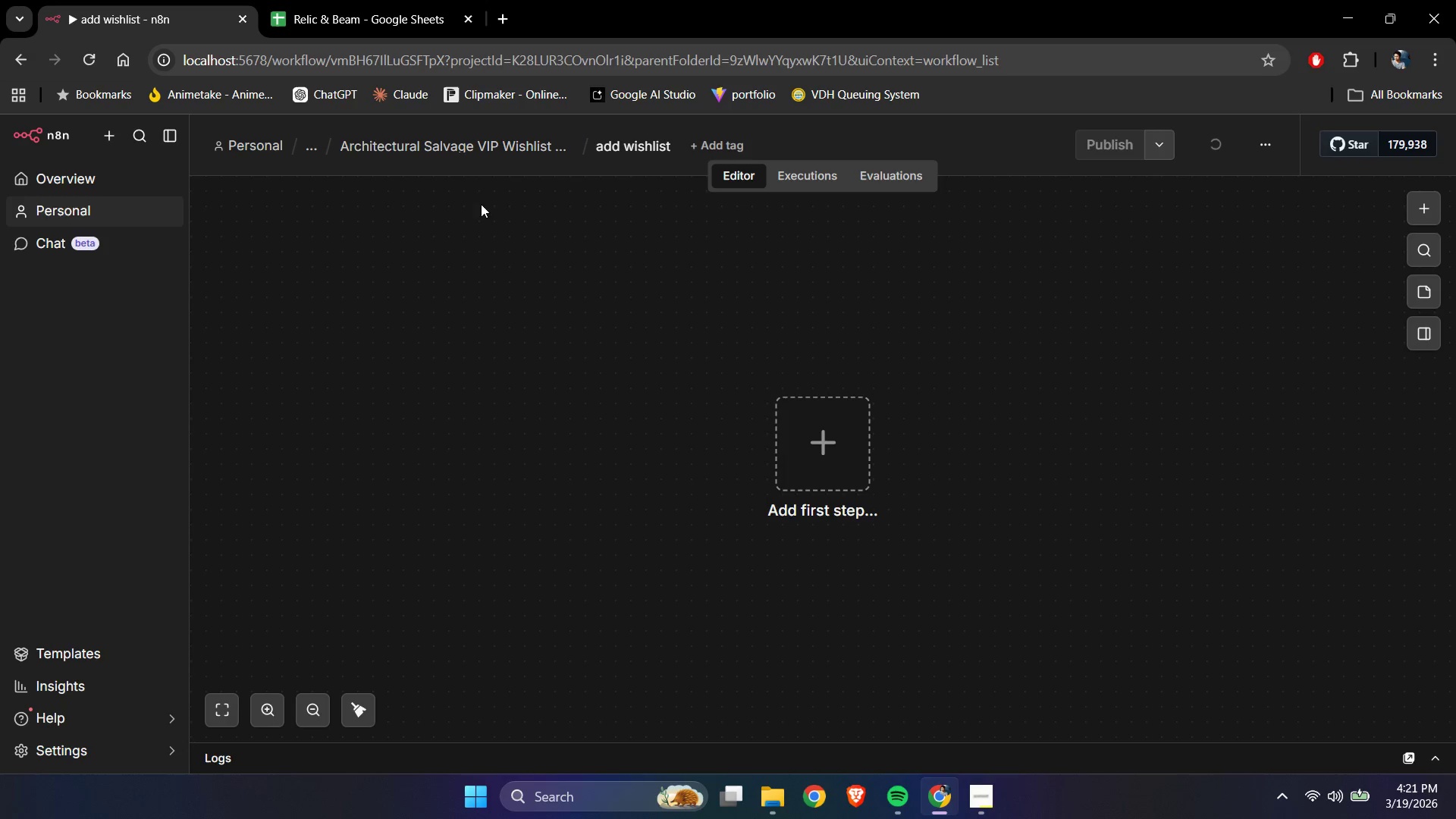 
left_click([492, 144])
 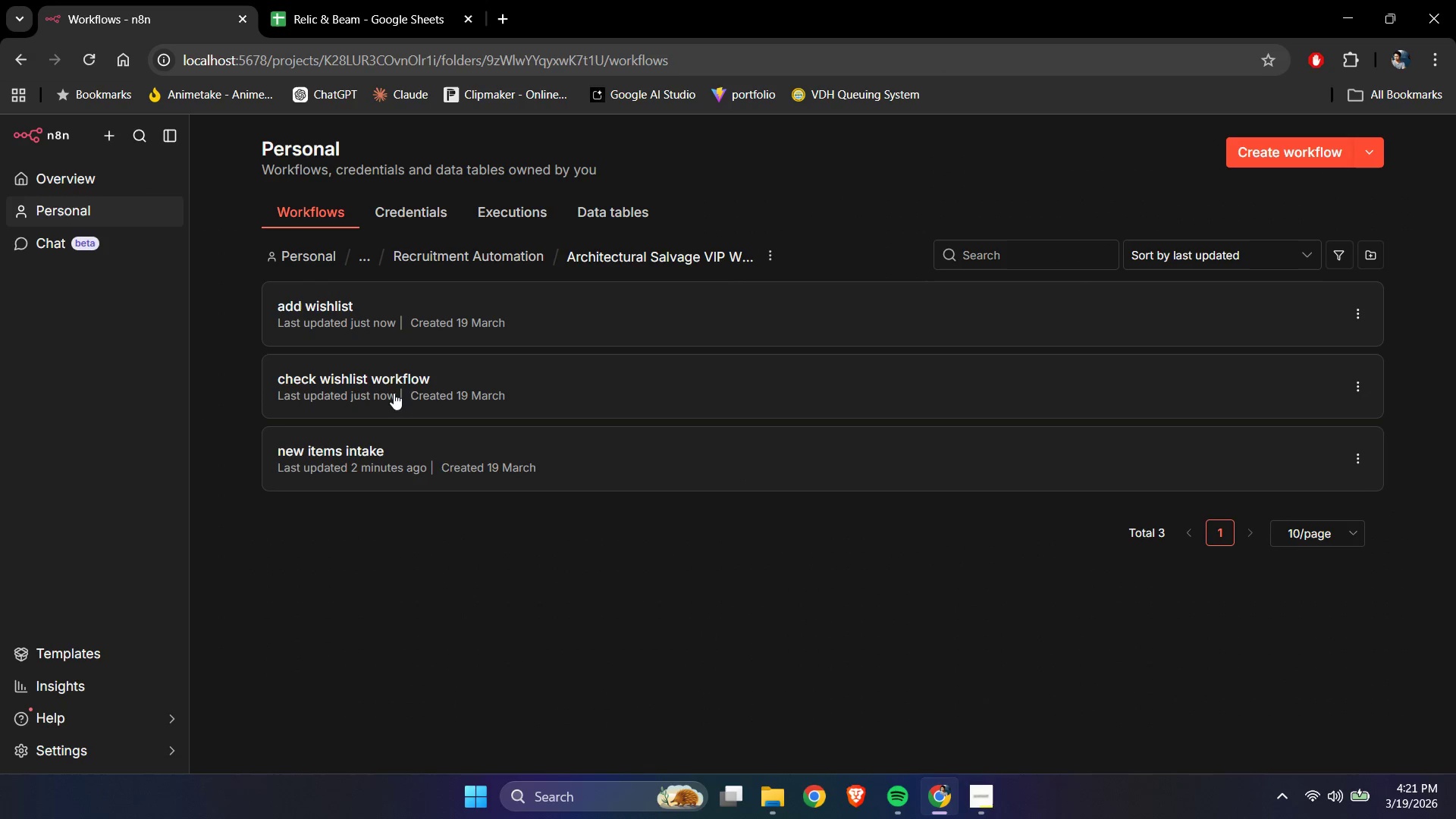 
left_click([389, 387])
 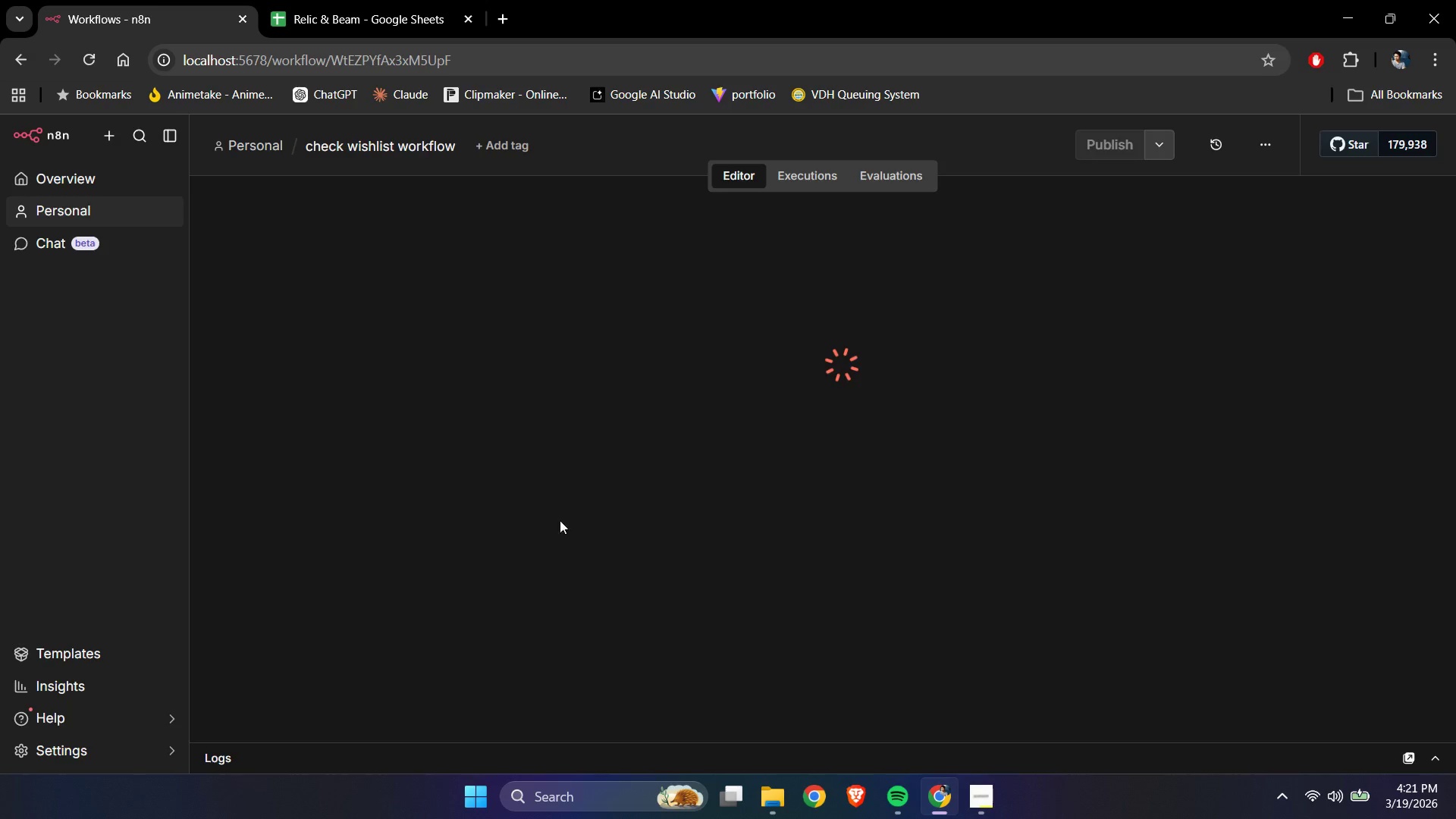 
left_click([580, 521])
 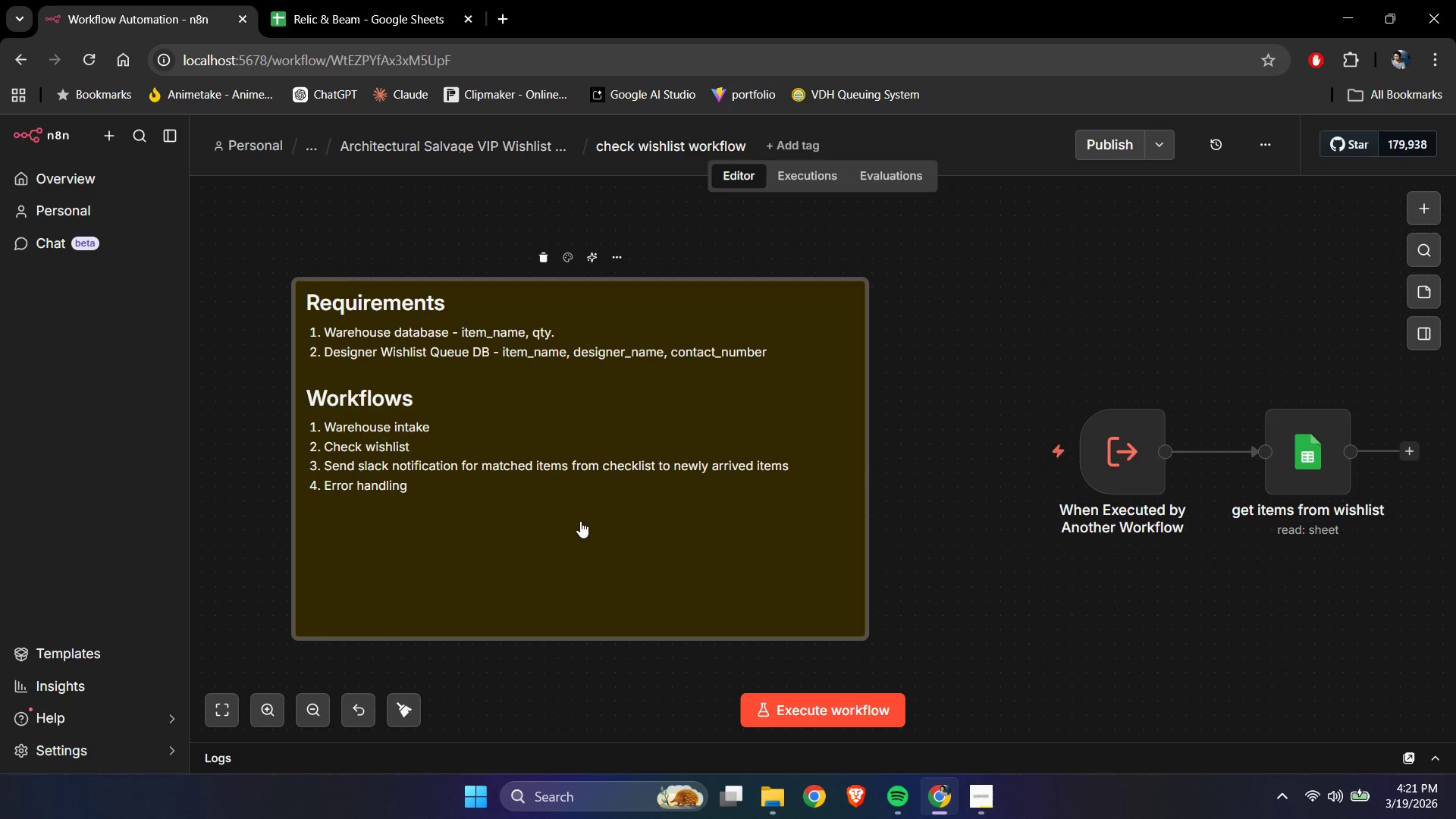 
key(Control+C)
 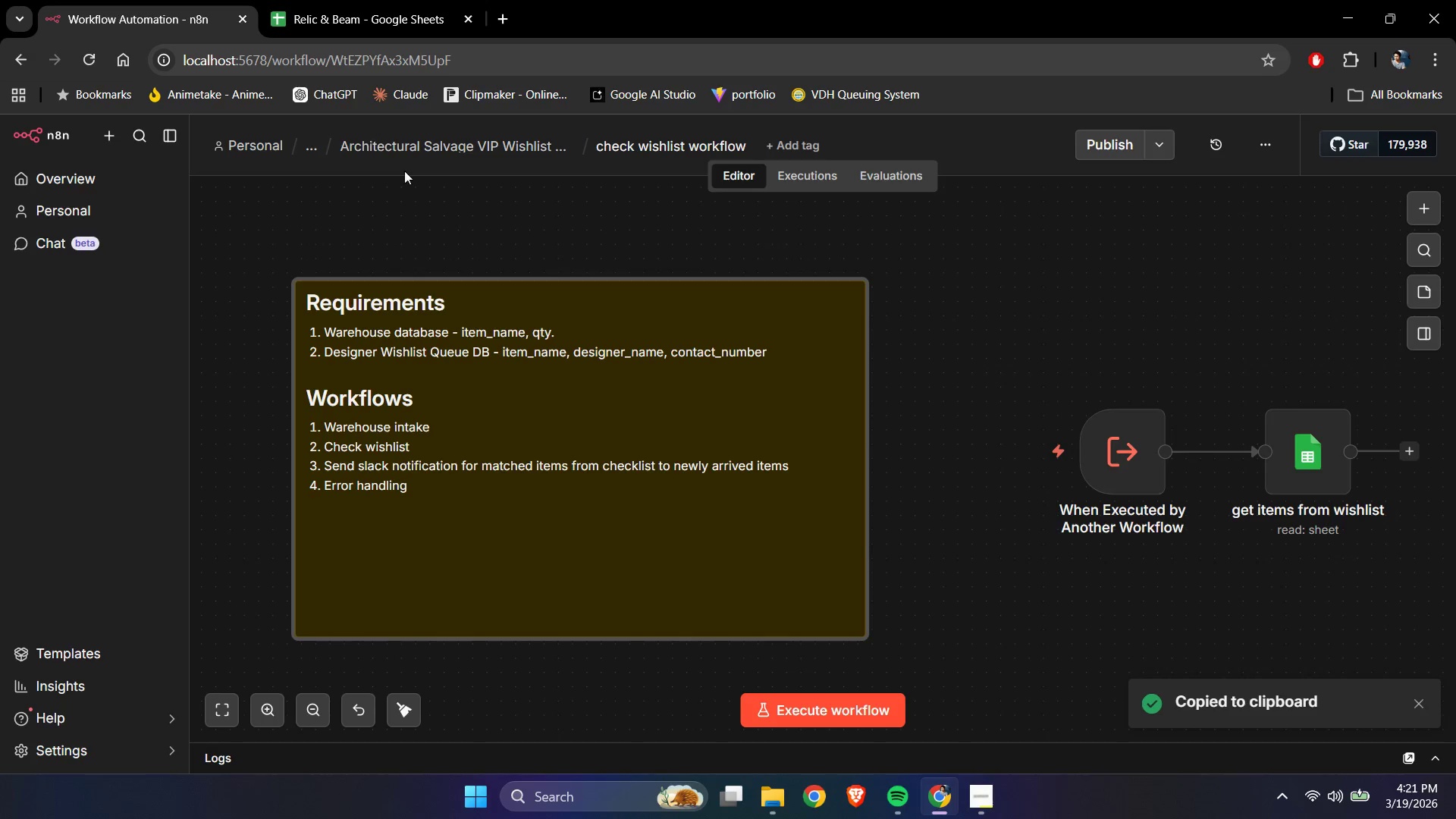 
left_click([424, 152])
 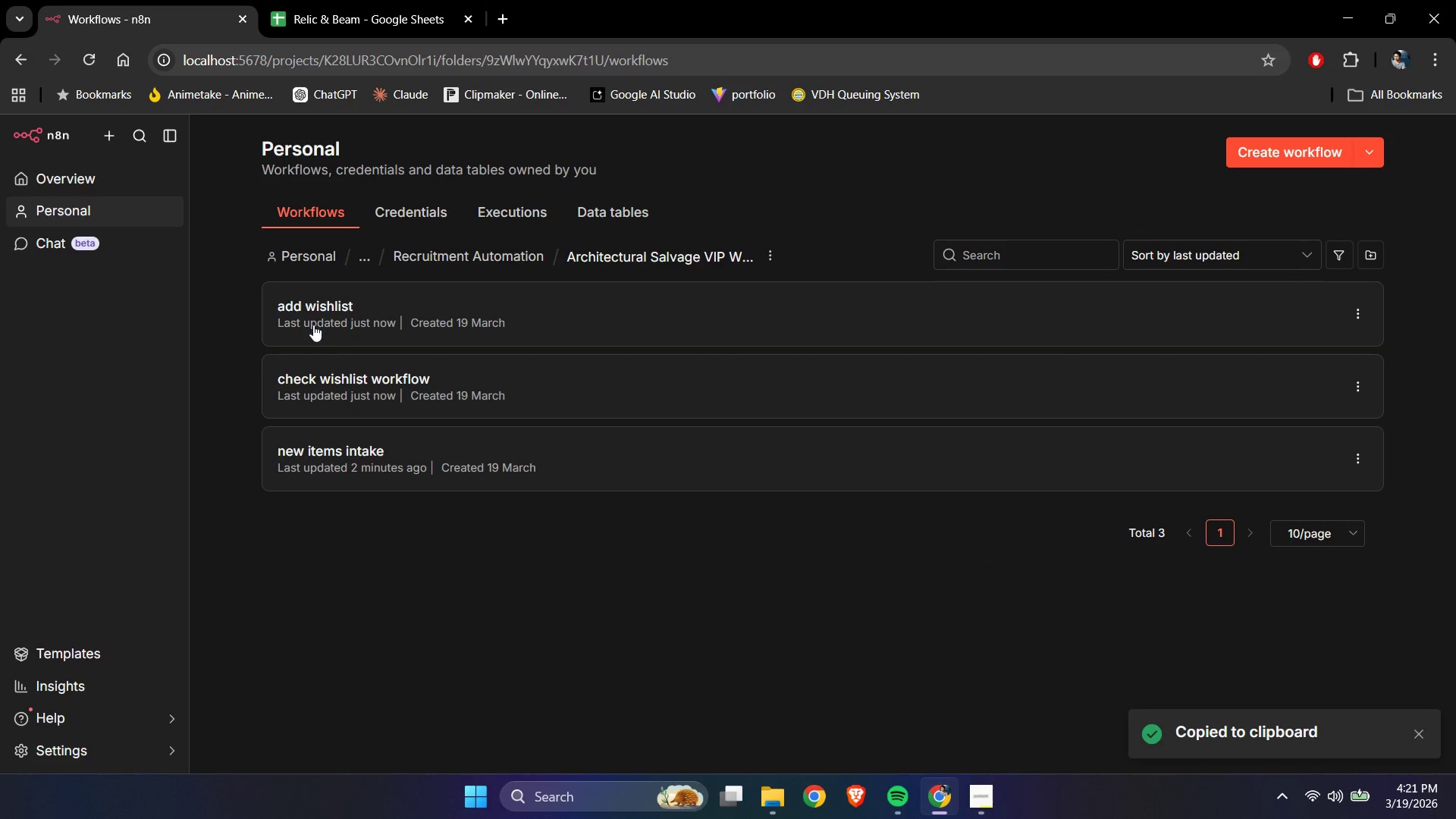 
left_click([314, 316])
 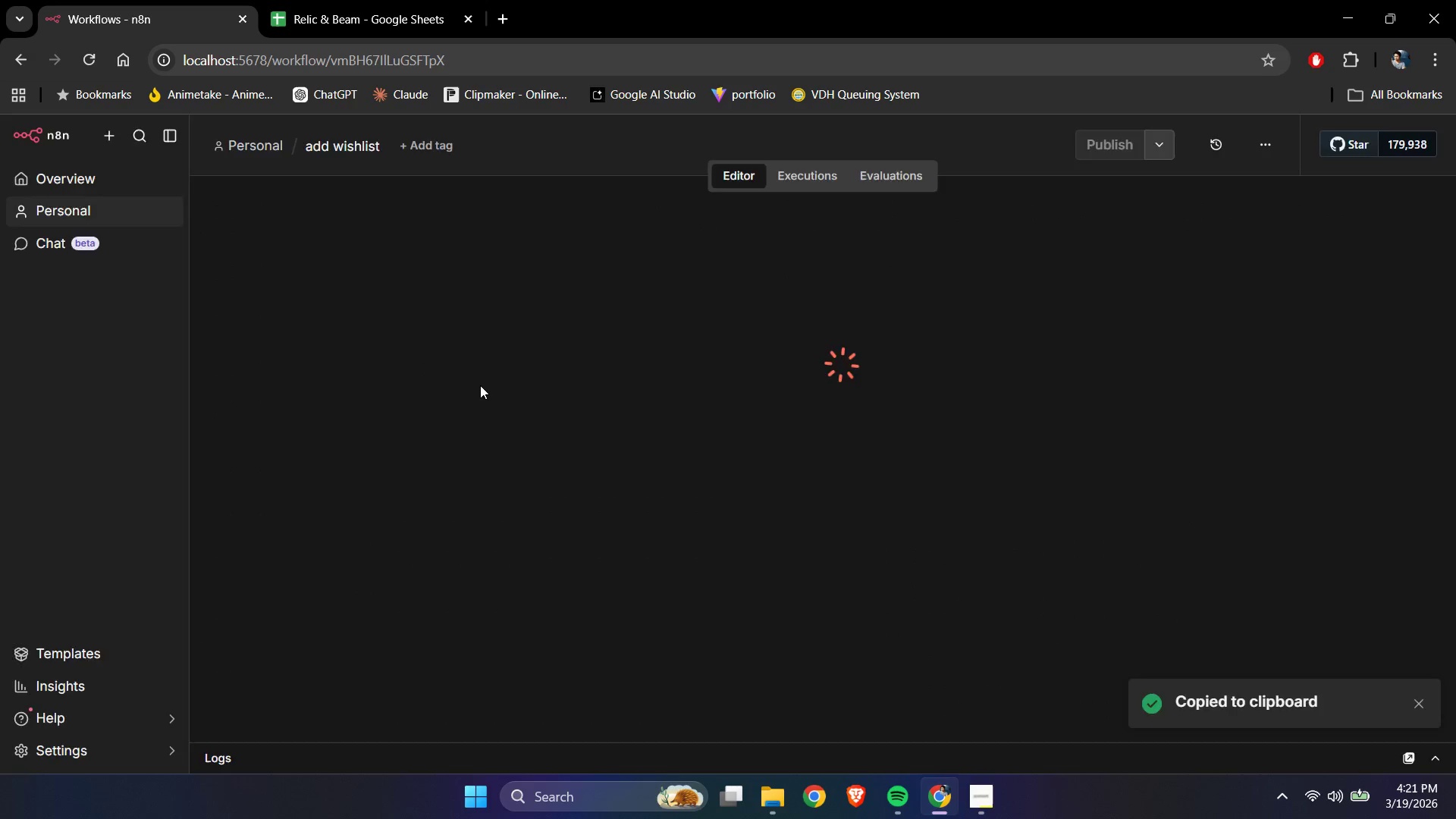 
left_click([480, 385])
 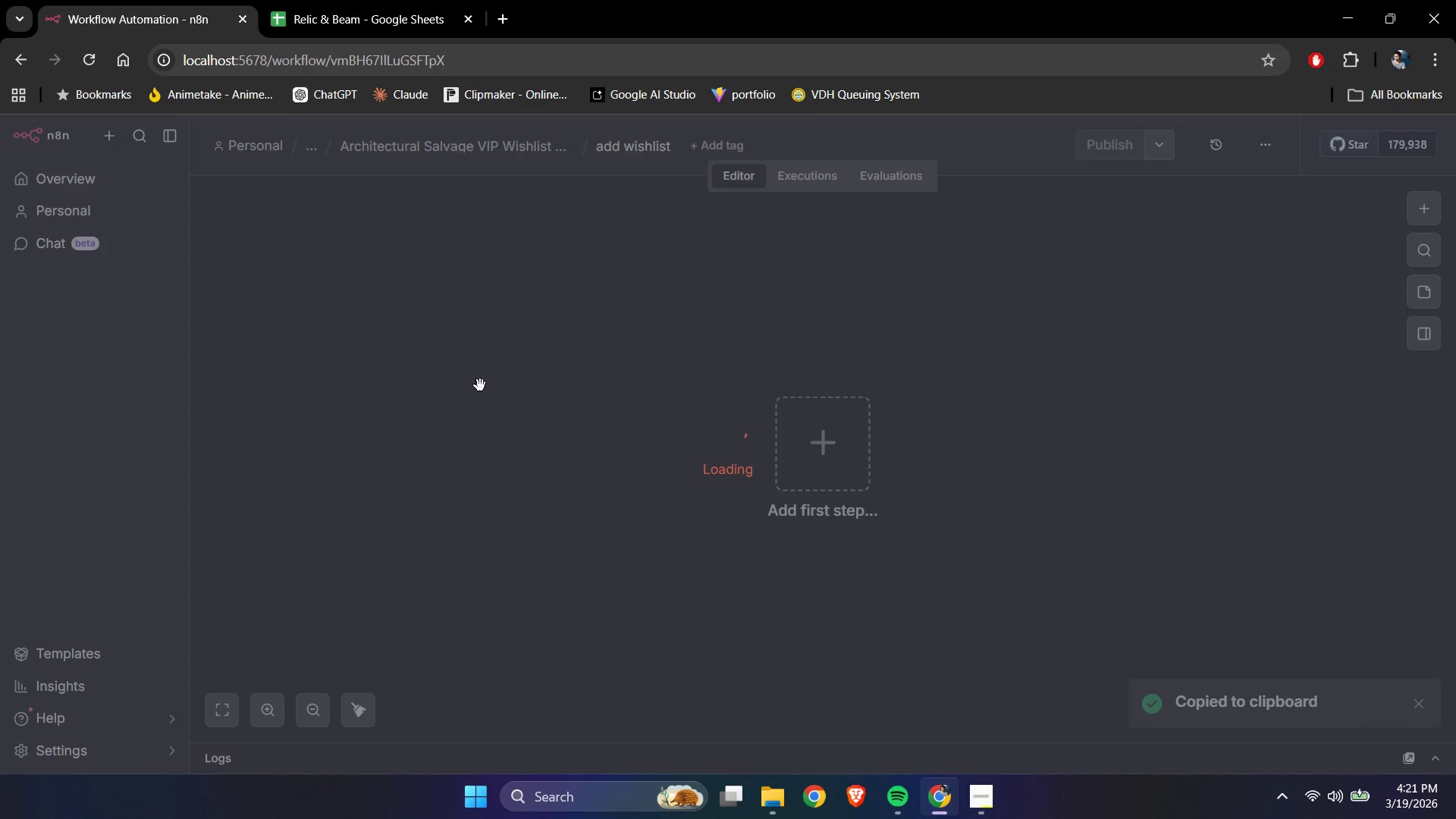 
key(Control+V)
 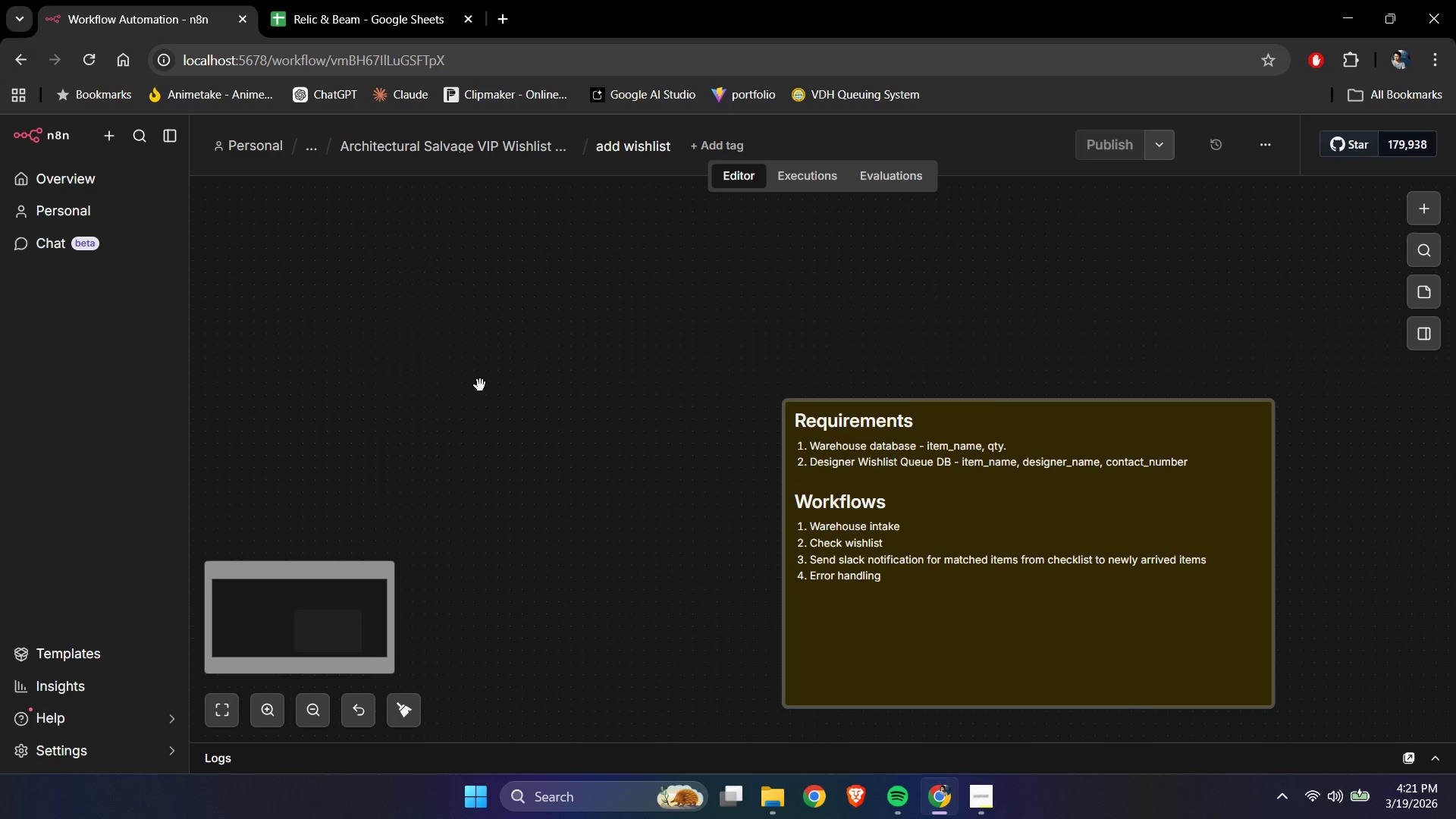 
scroll: coordinate [480, 385], scroll_direction: down, amount: 1.0
 